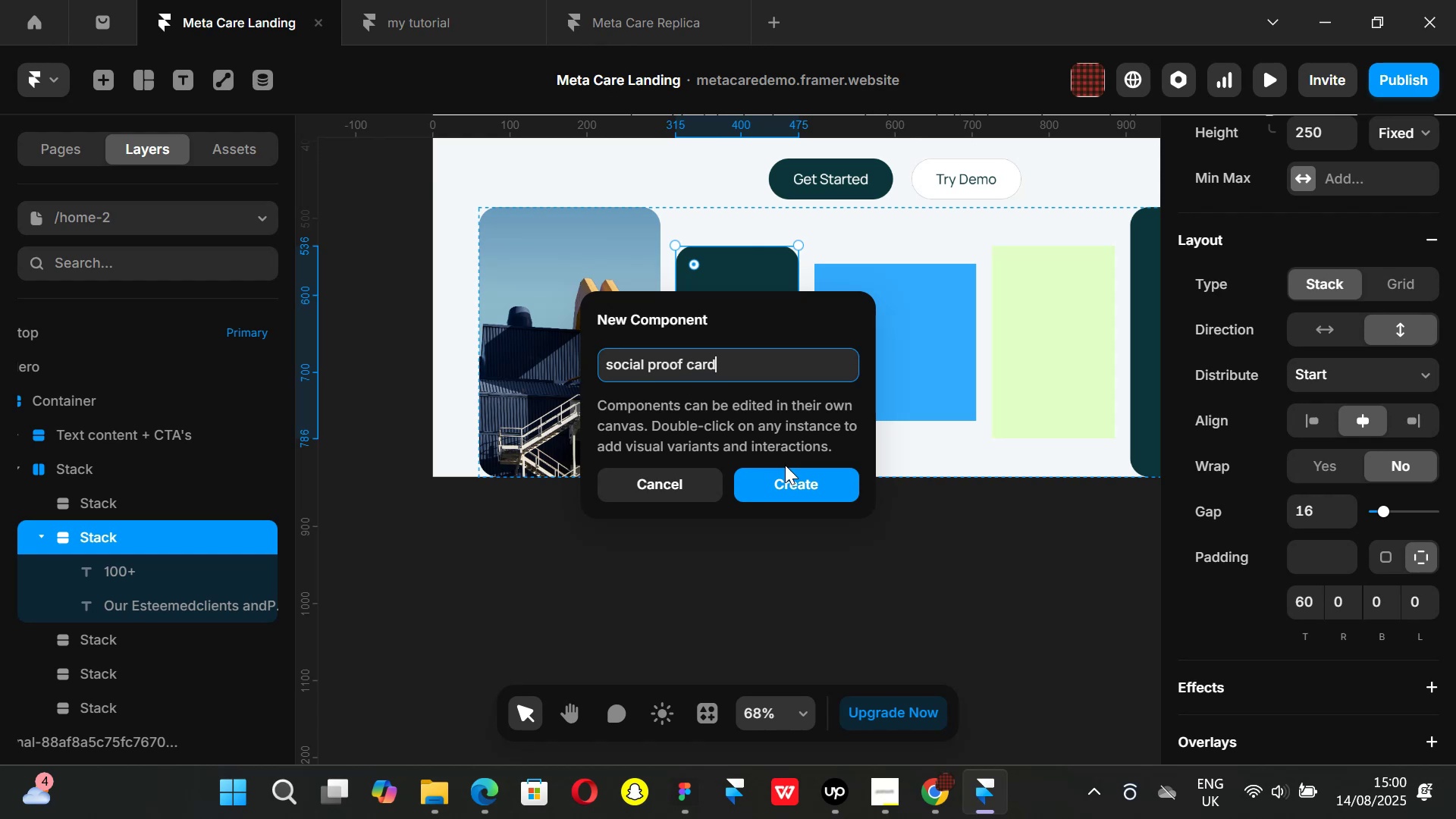 
left_click([792, 481])
 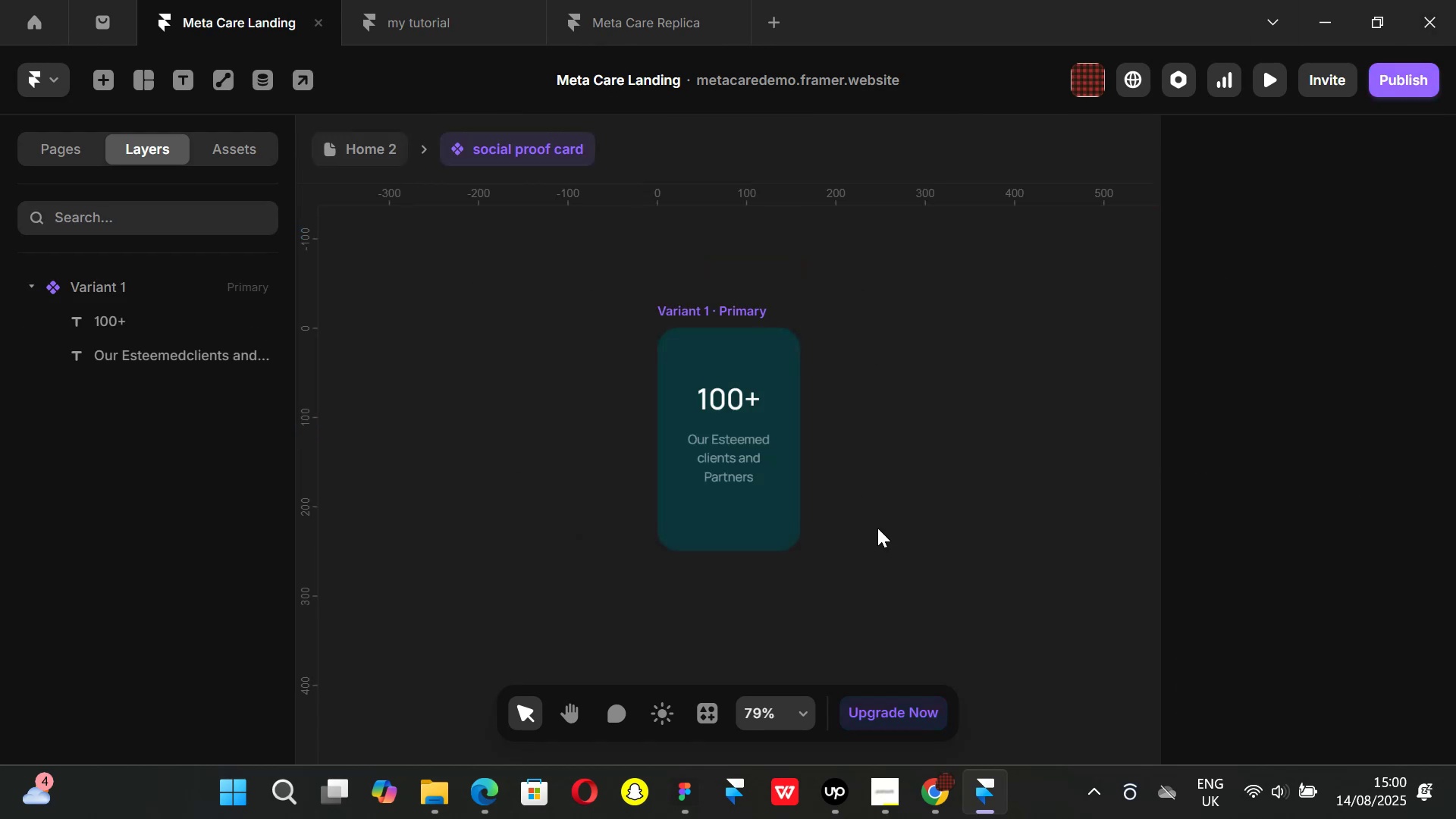 
hold_key(key=ControlLeft, duration=0.5)
scroll: coordinate [885, 472], scroll_direction: down, amount: 4.0
 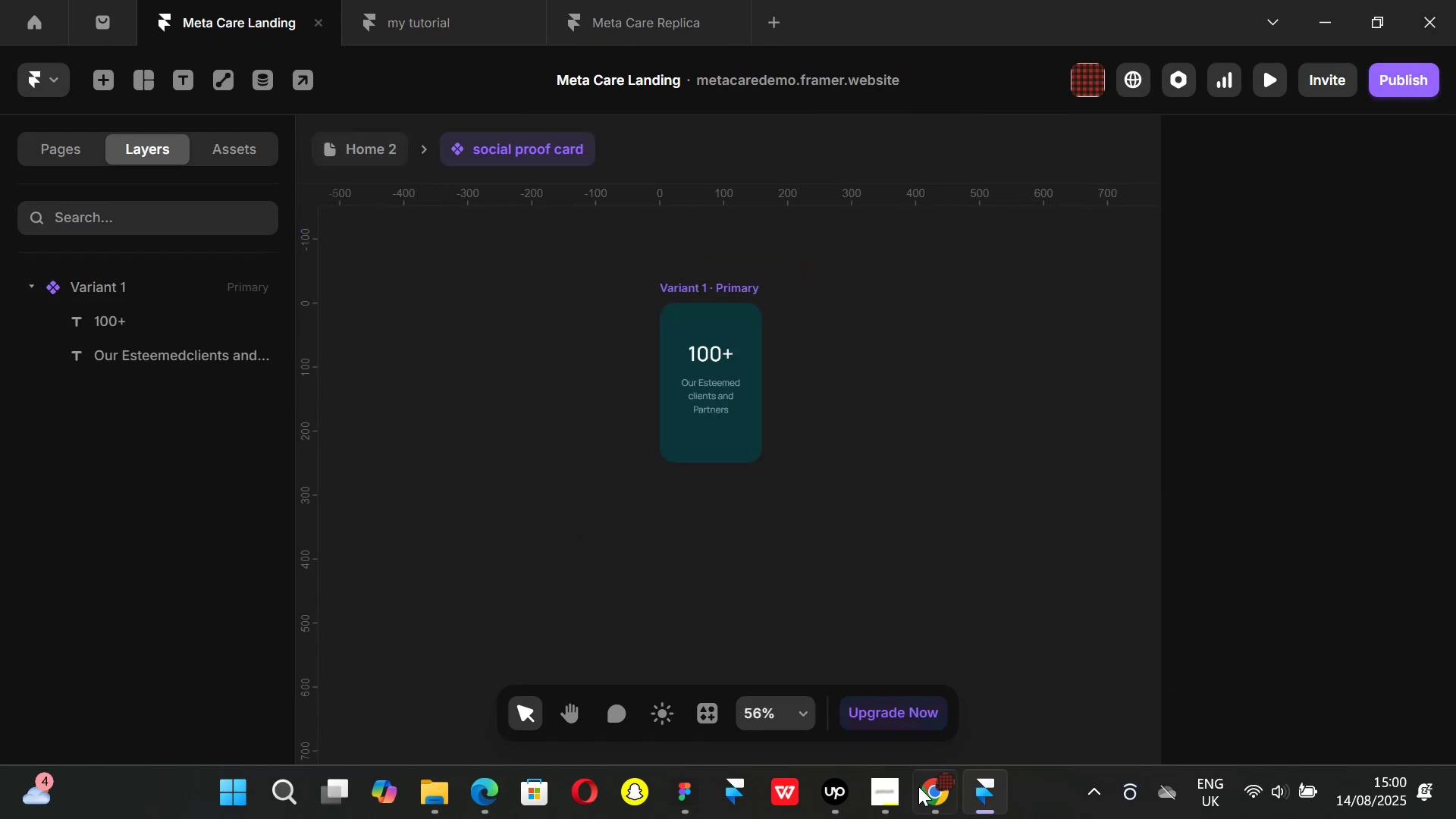 
hold_key(key=ShiftLeft, duration=0.8)
 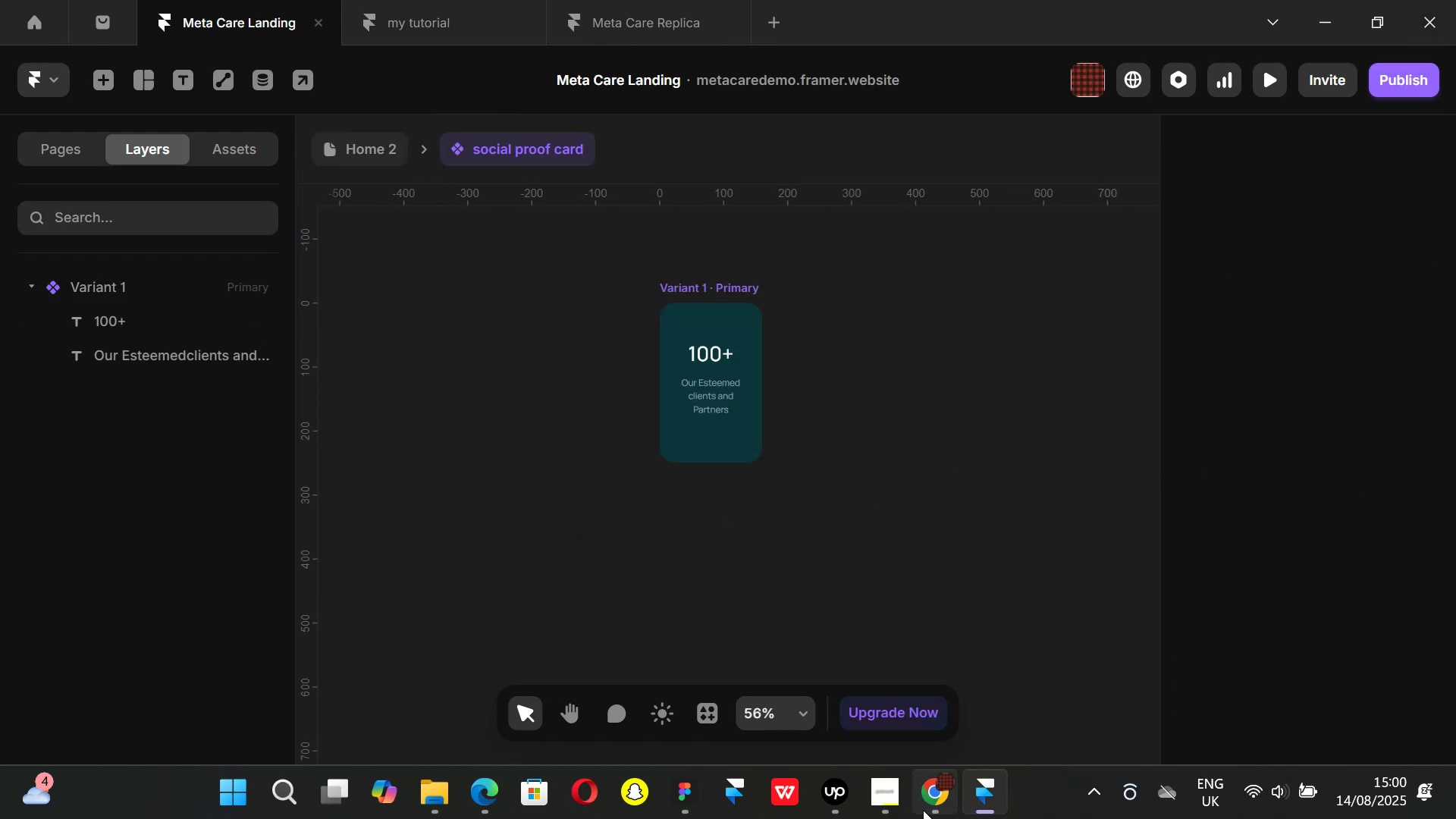 
left_click([923, 810])
 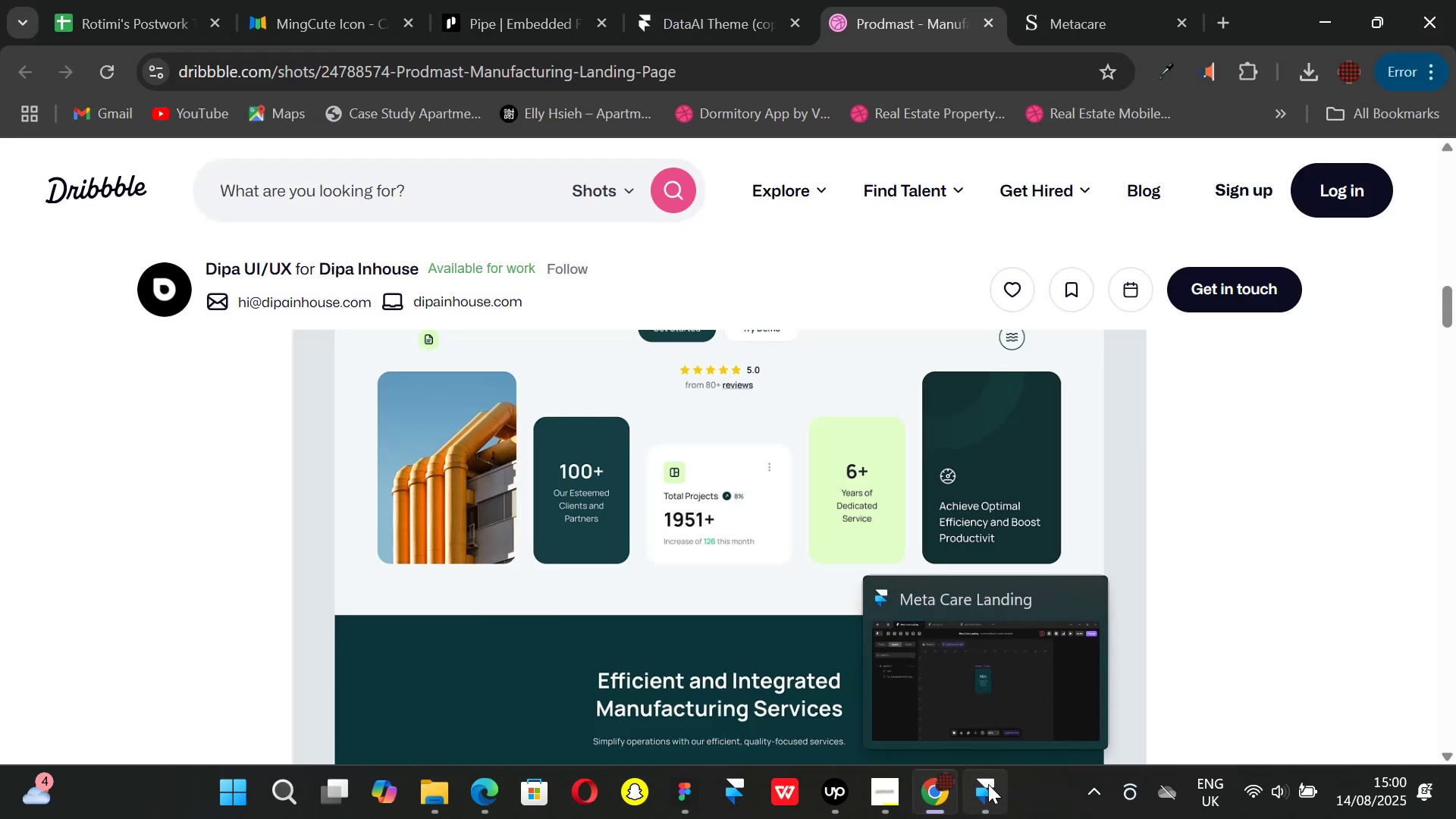 
left_click([988, 784])
 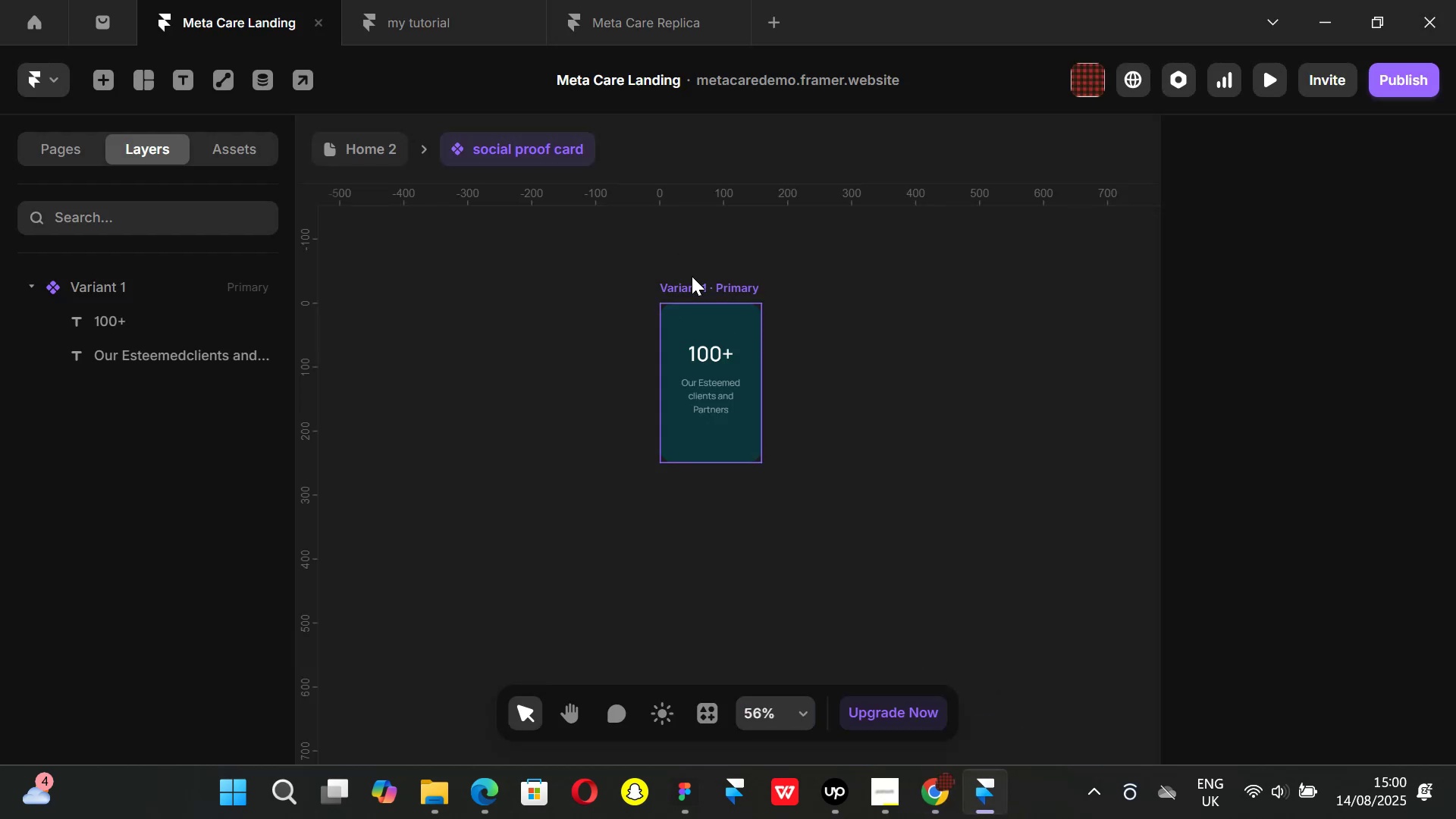 
left_click([692, 276])
 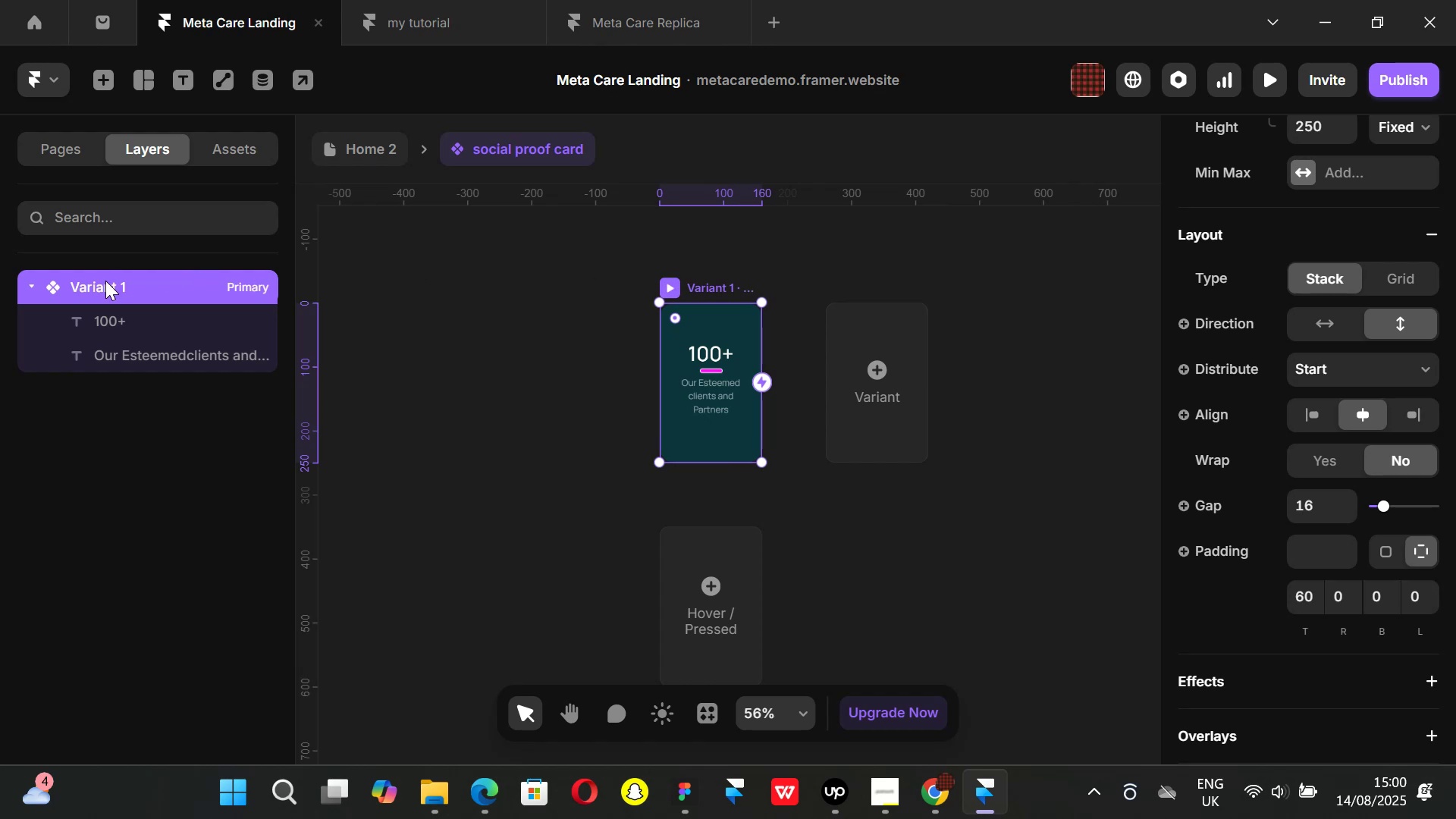 
double_click([105, 281])
 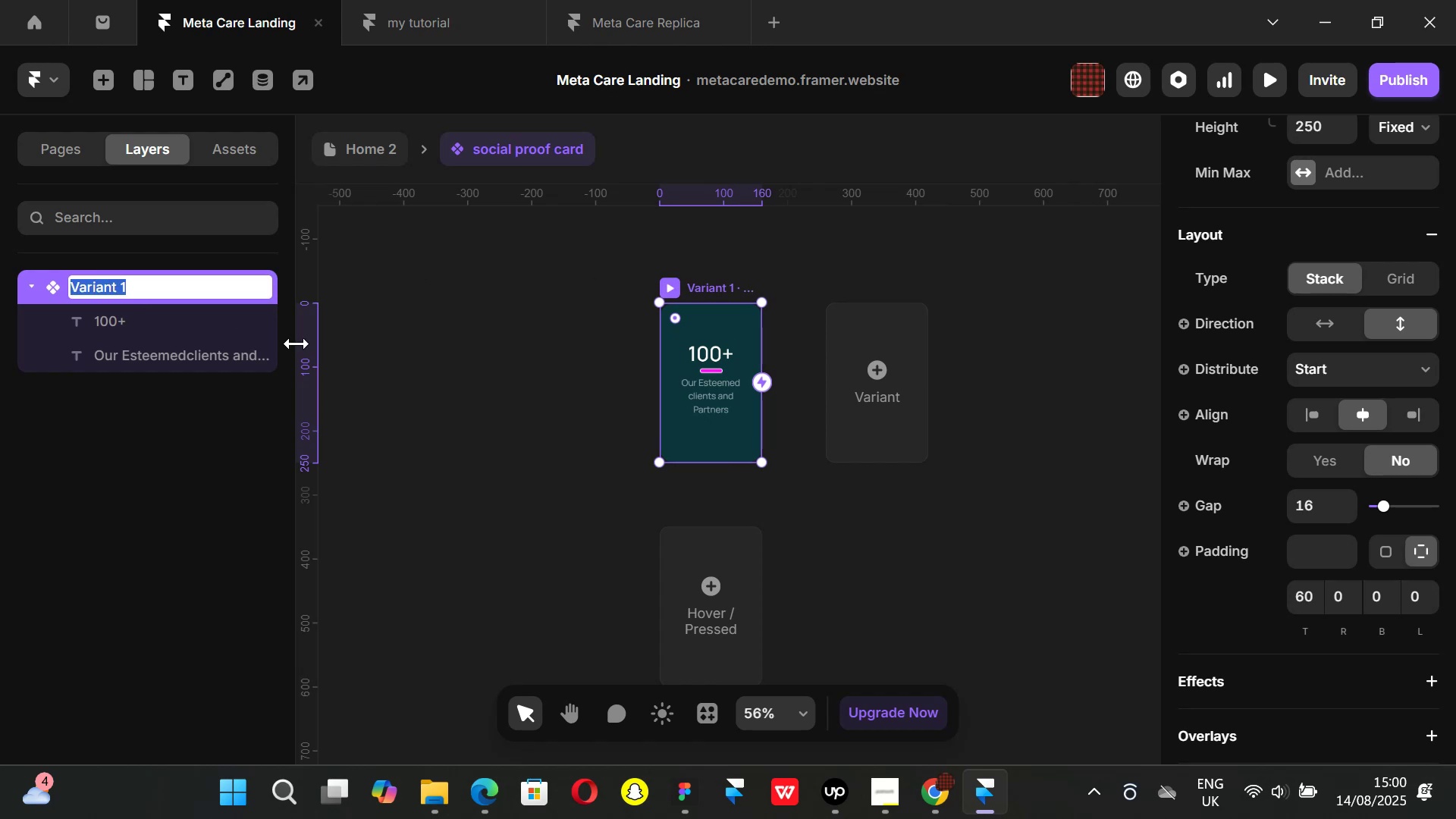 
key(Backspace)
type(SP 1)
 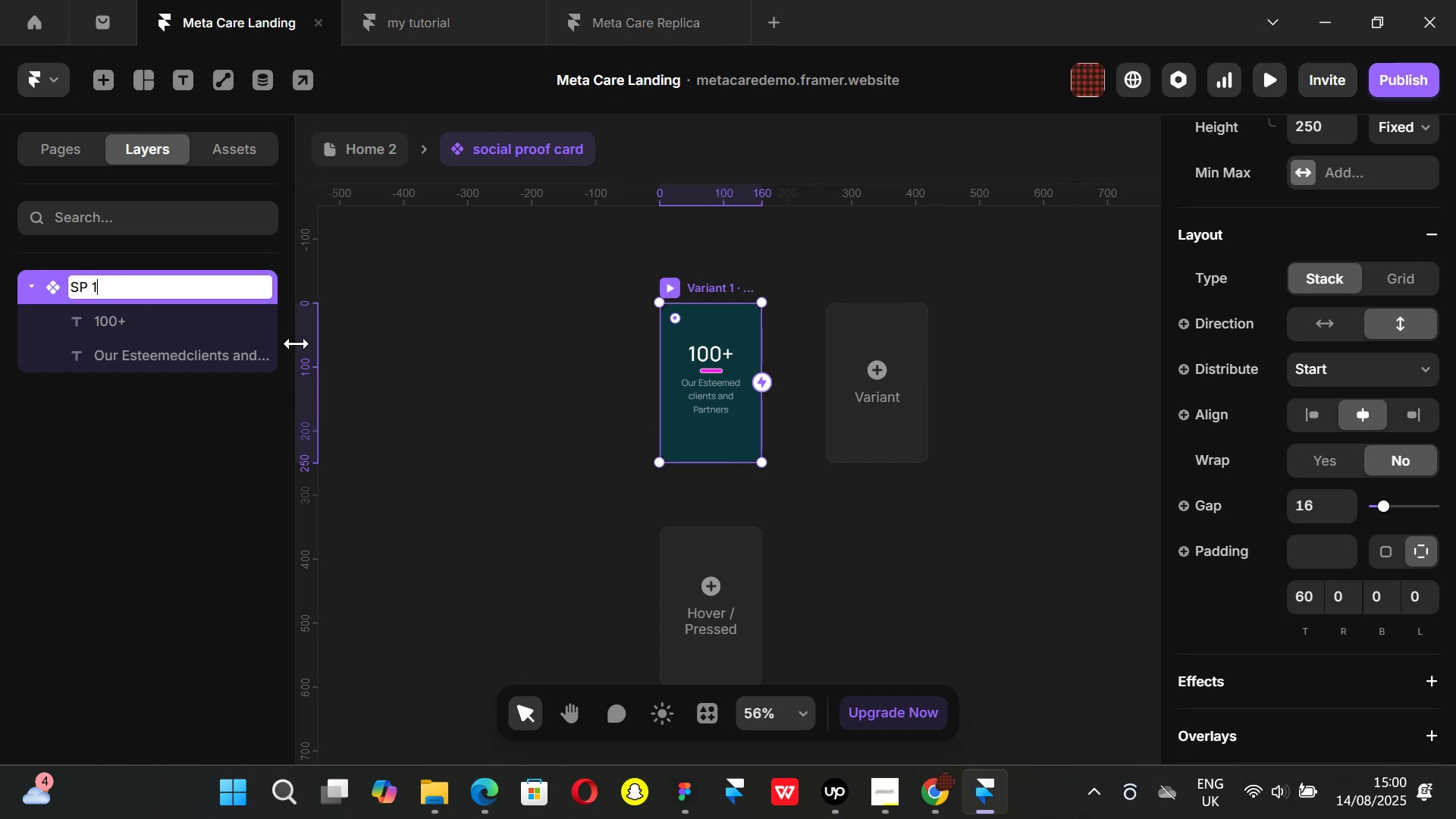 
key(Enter)
 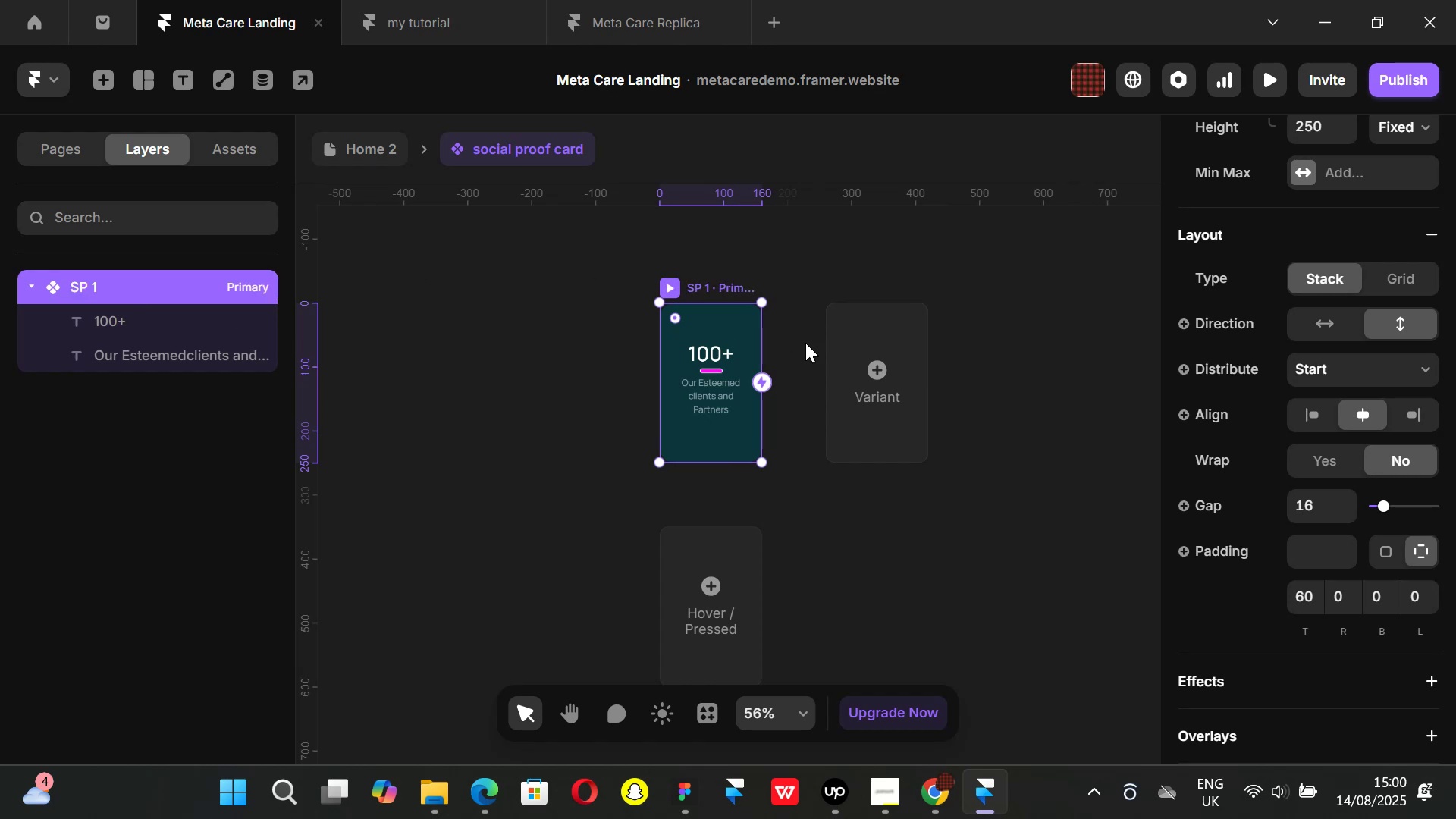 
left_click([858, 352])
 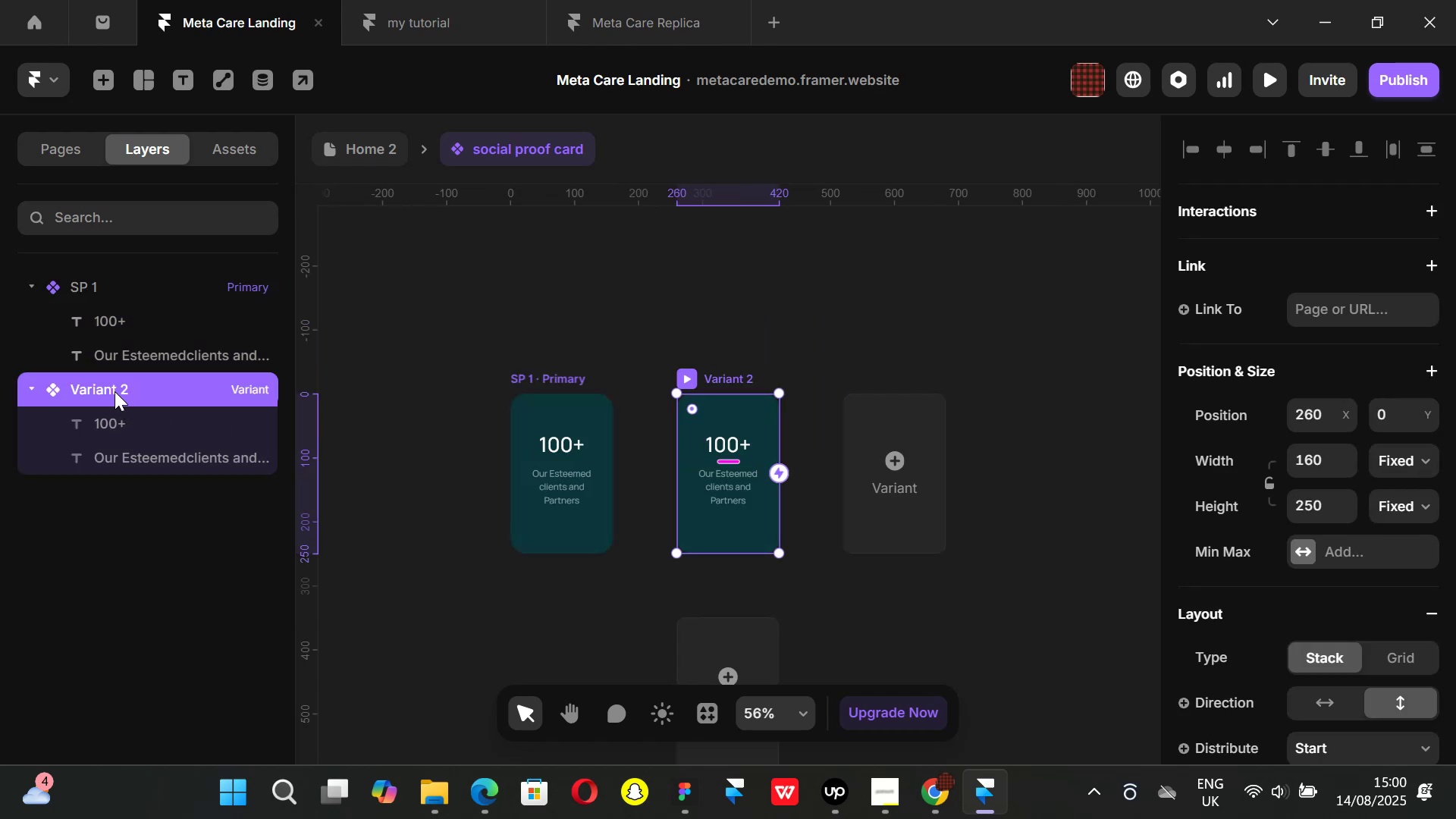 
double_click([115, 391])
 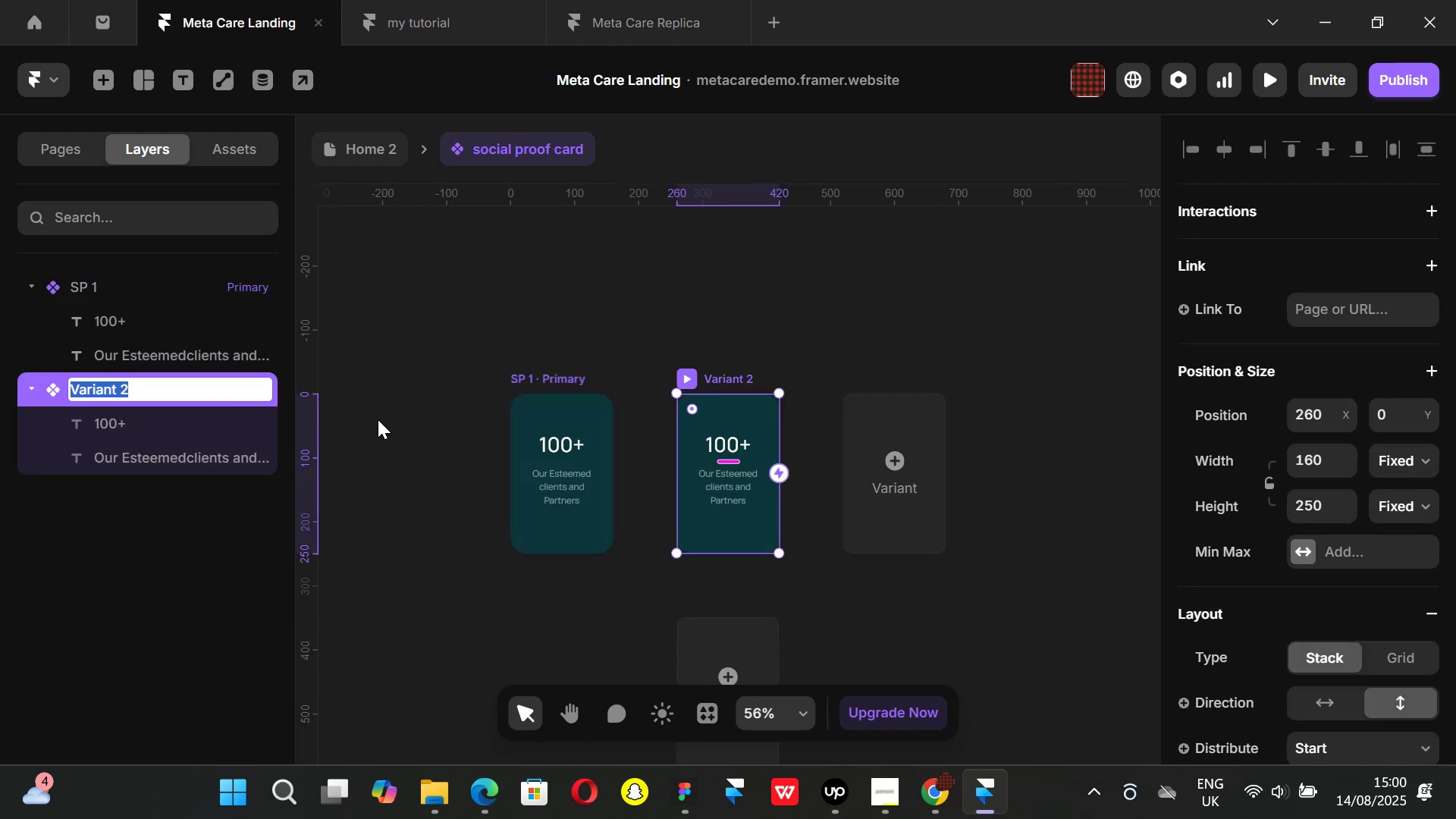 
key(Backspace)
type(SP 2)
 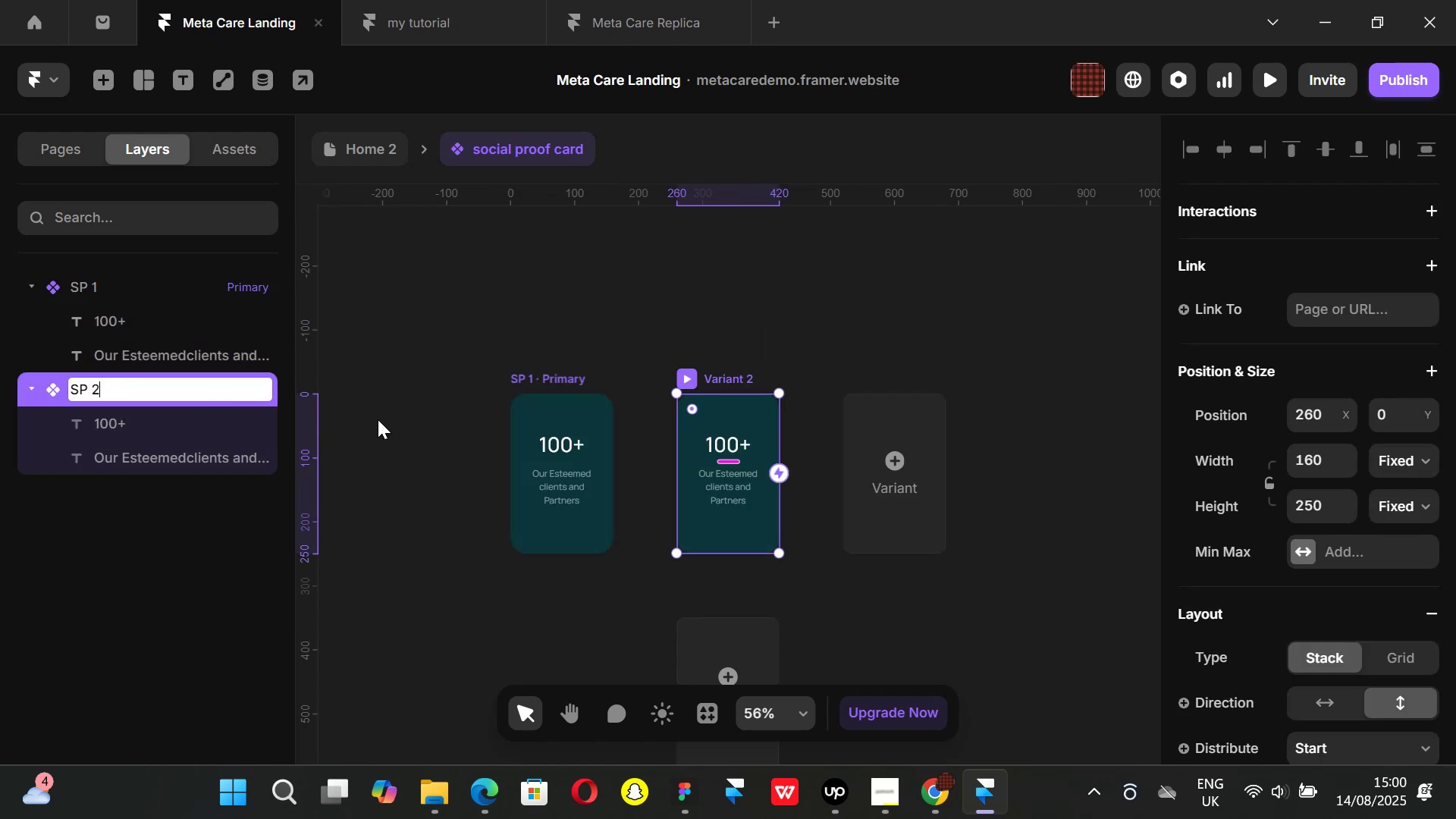 
key(Enter)
 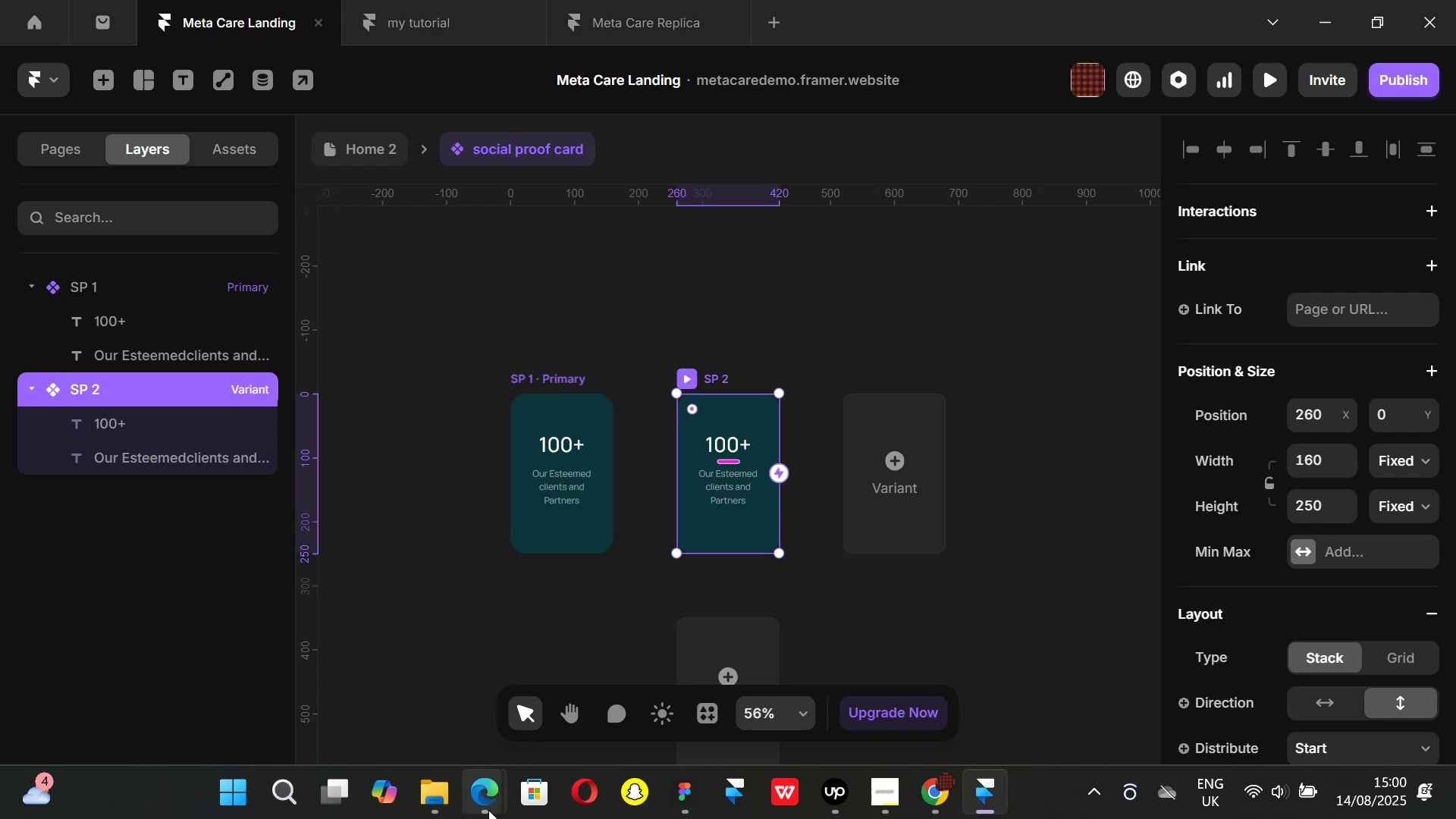 
left_click([385, 696])
 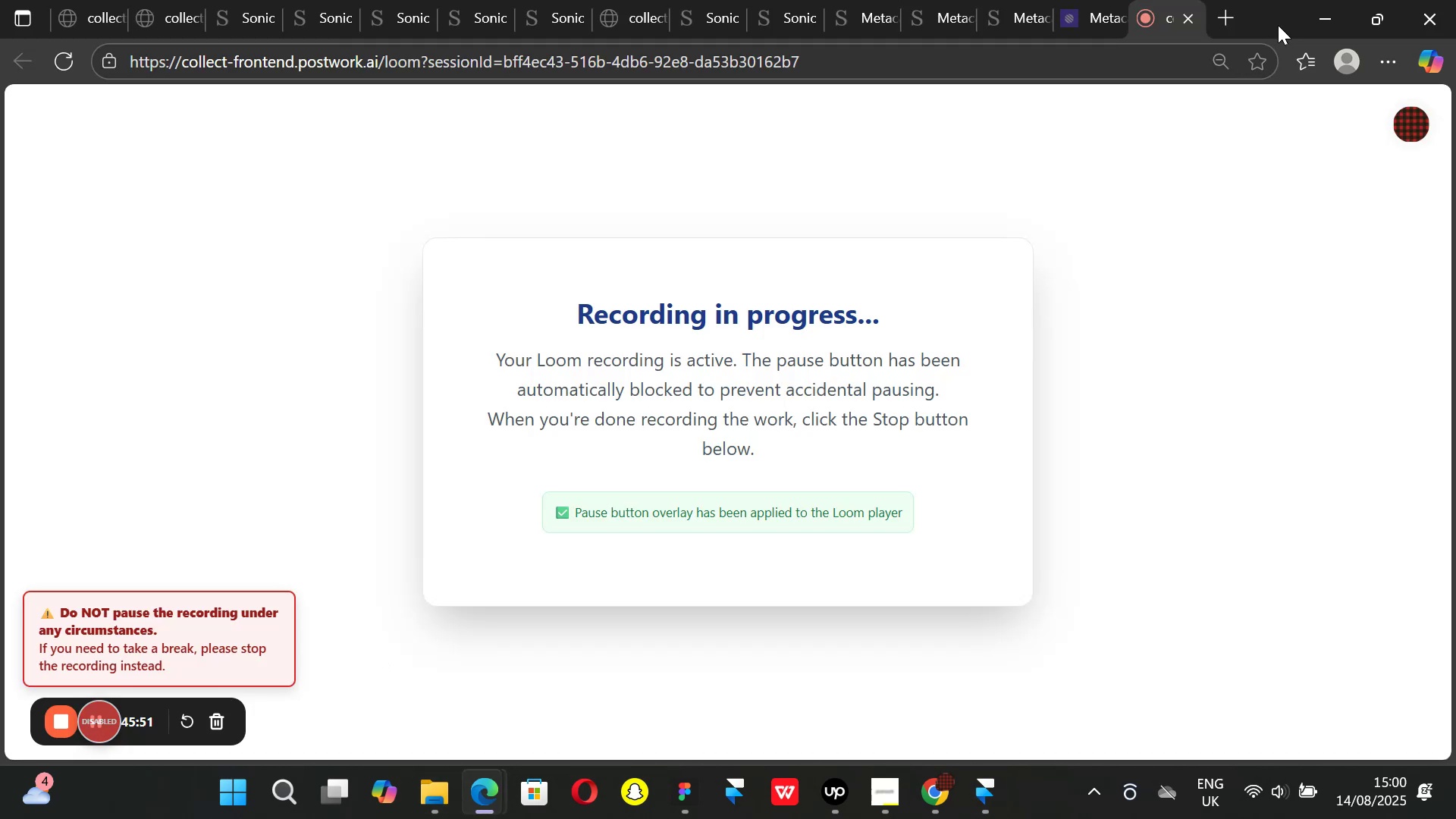 
left_click([1305, 25])
 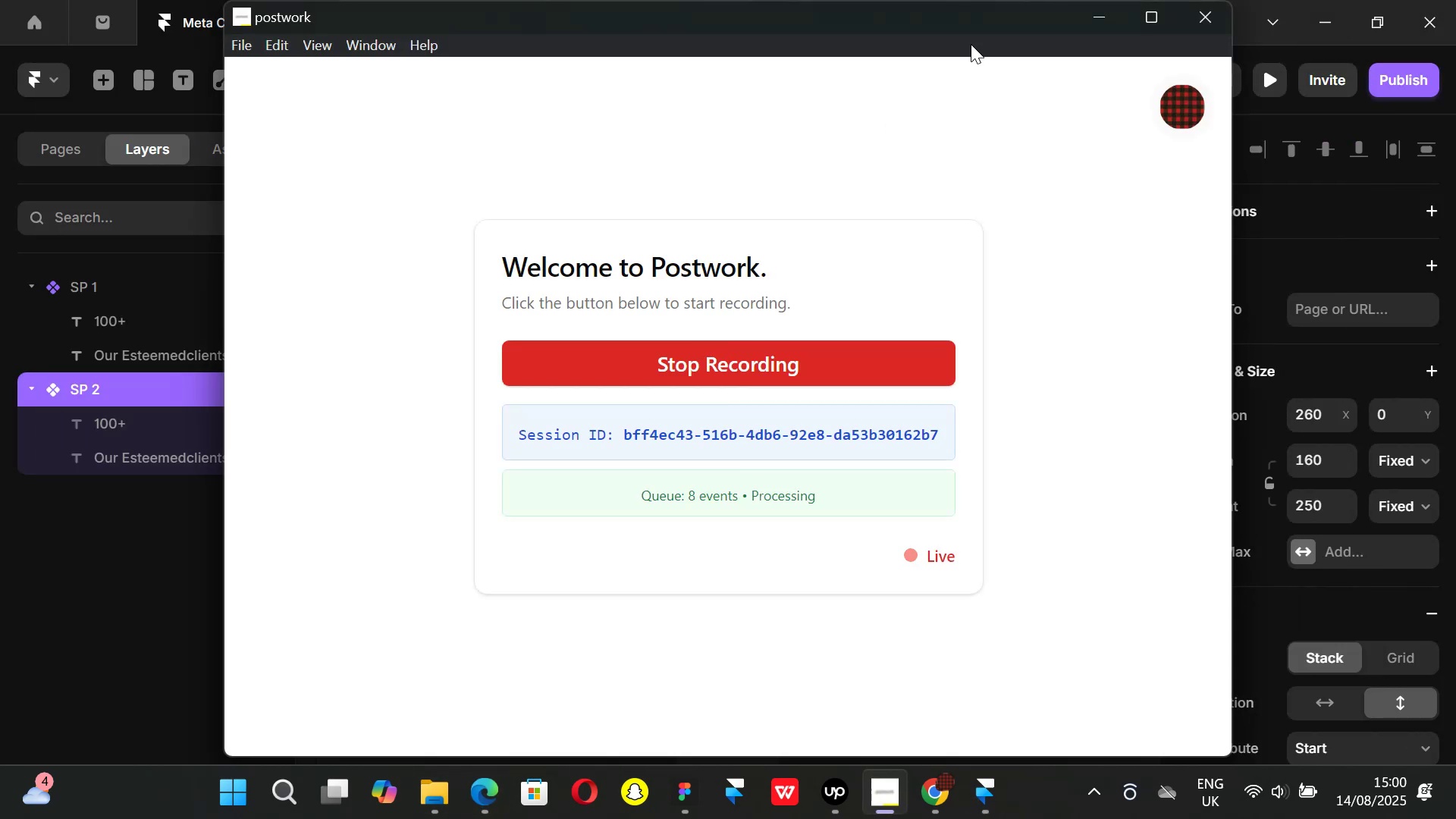 
left_click([1106, 11])
 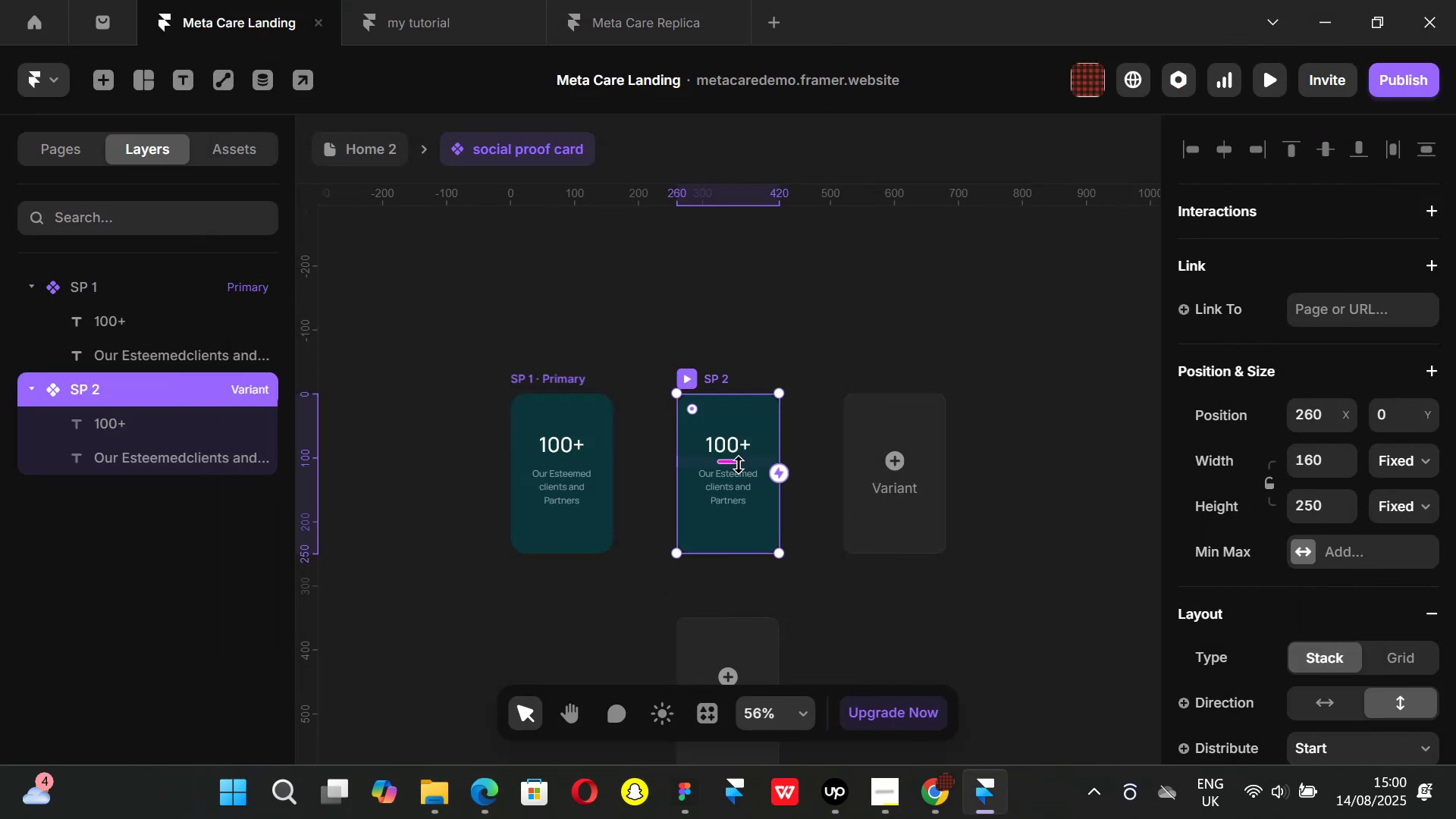 
scroll: coordinate [779, 331], scroll_direction: down, amount: 1.0
 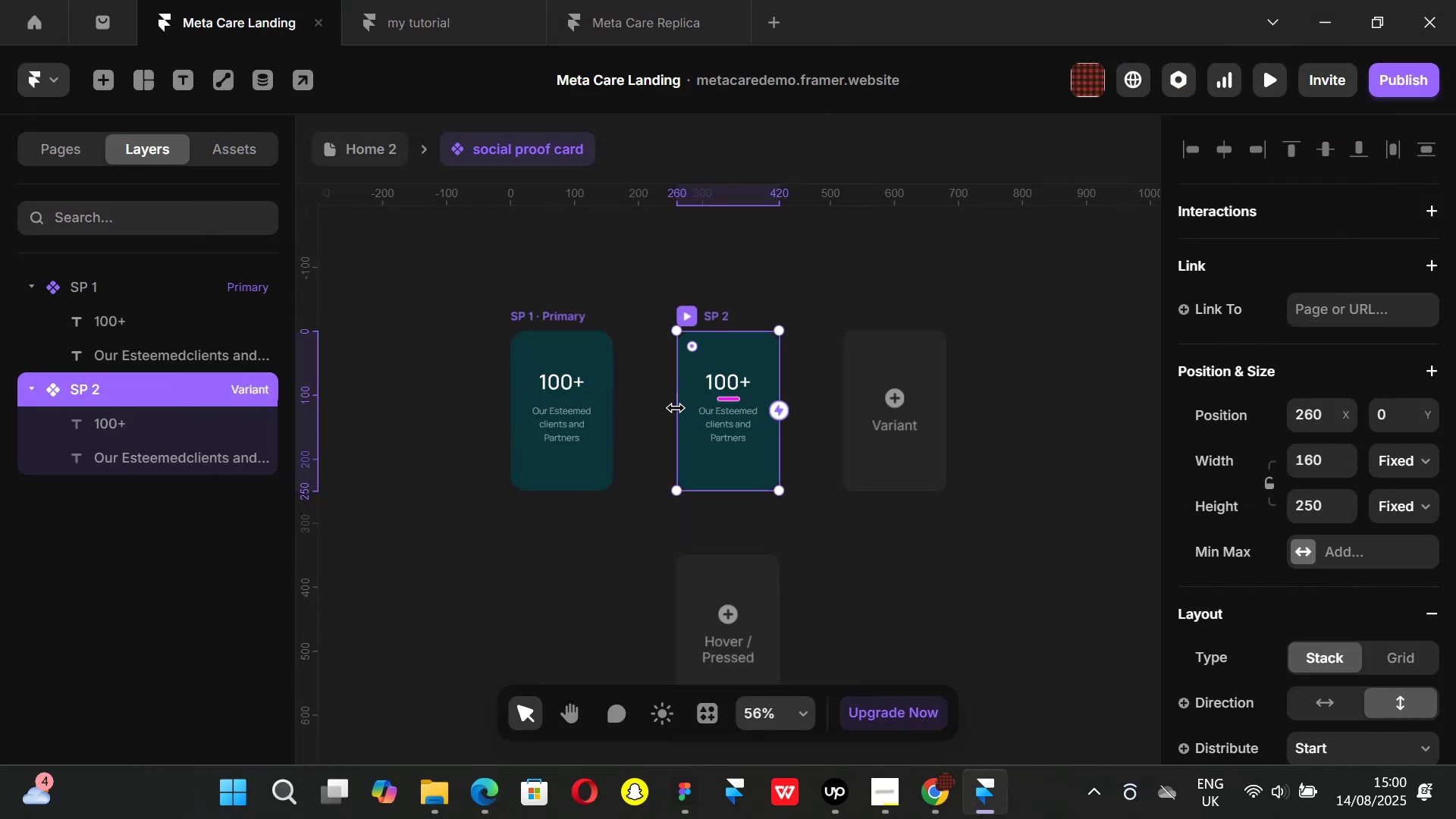 
hold_key(key=ControlLeft, duration=0.49)
scroll: coordinate [674, 407], scroll_direction: up, amount: 1.0
 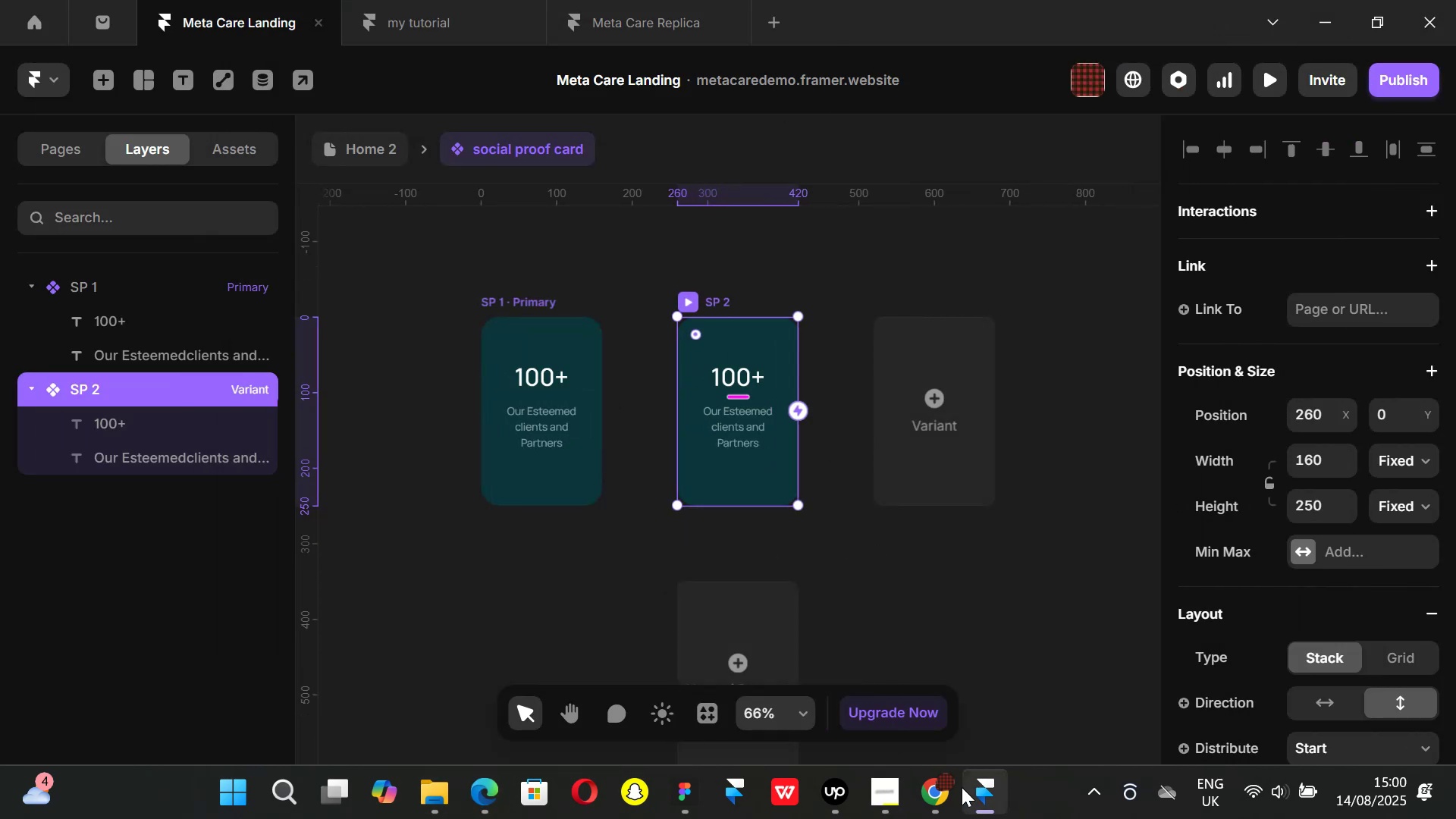 
left_click([942, 804])
 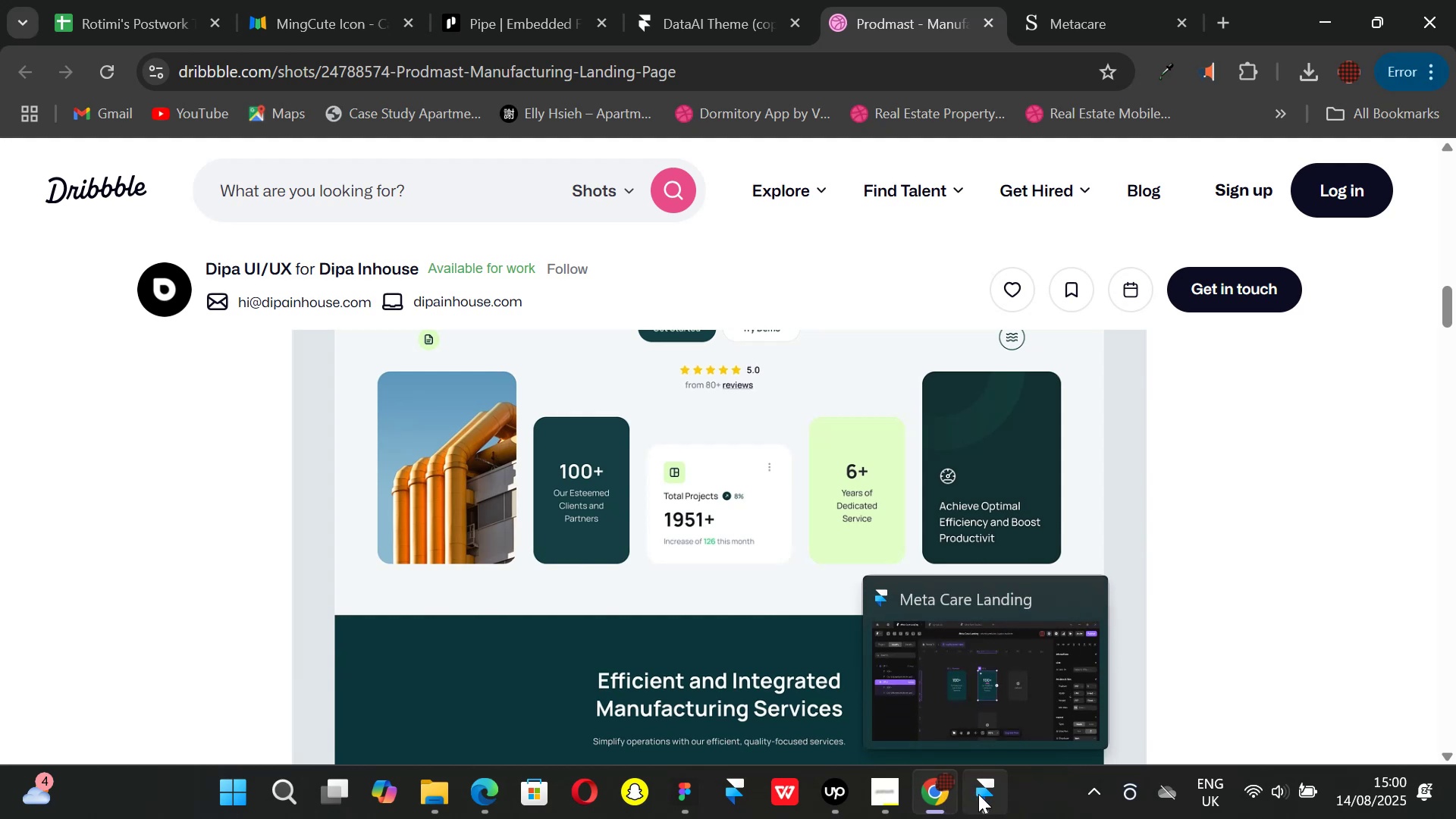 
left_click([978, 794])
 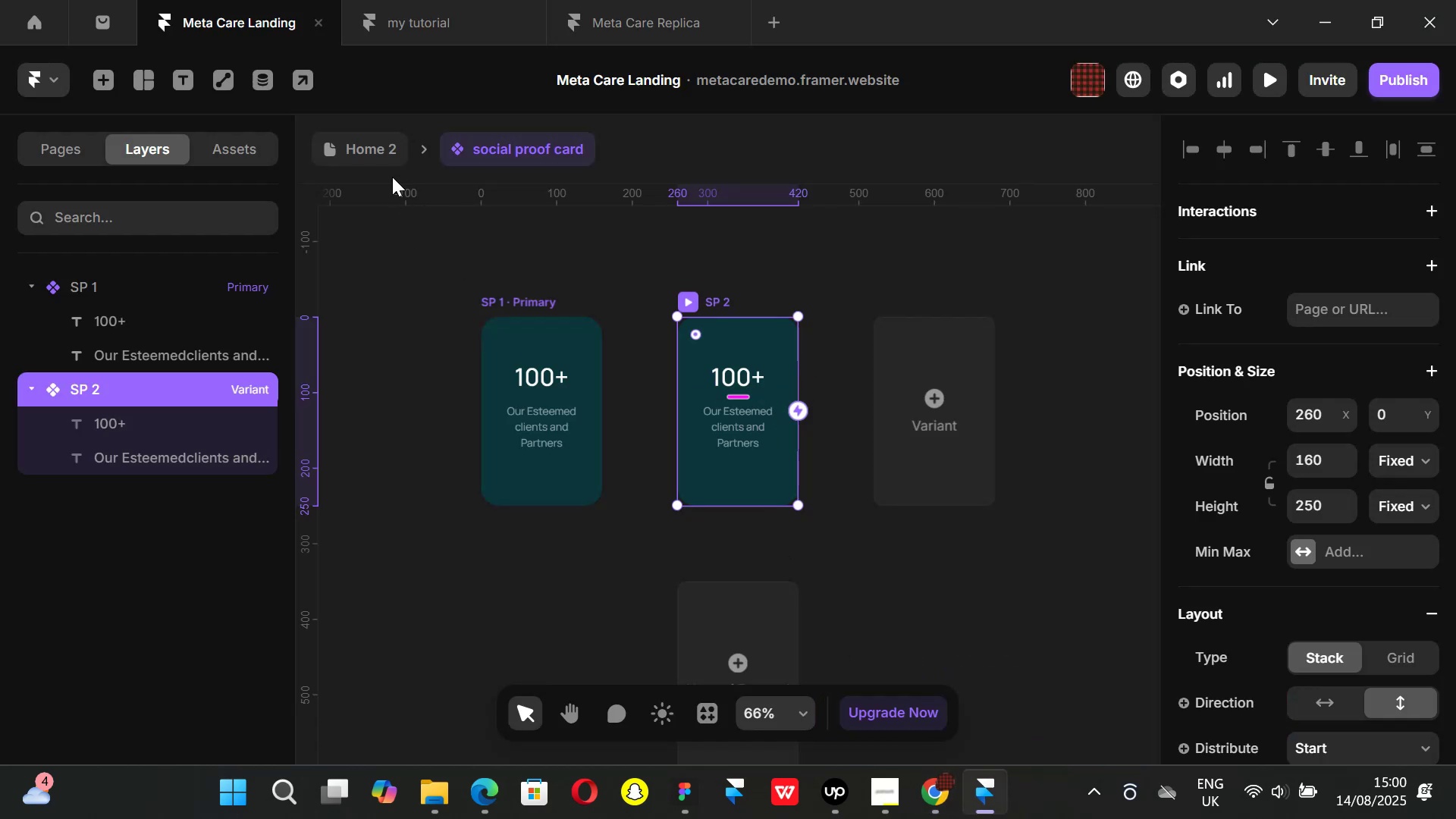 
left_click([388, 159])
 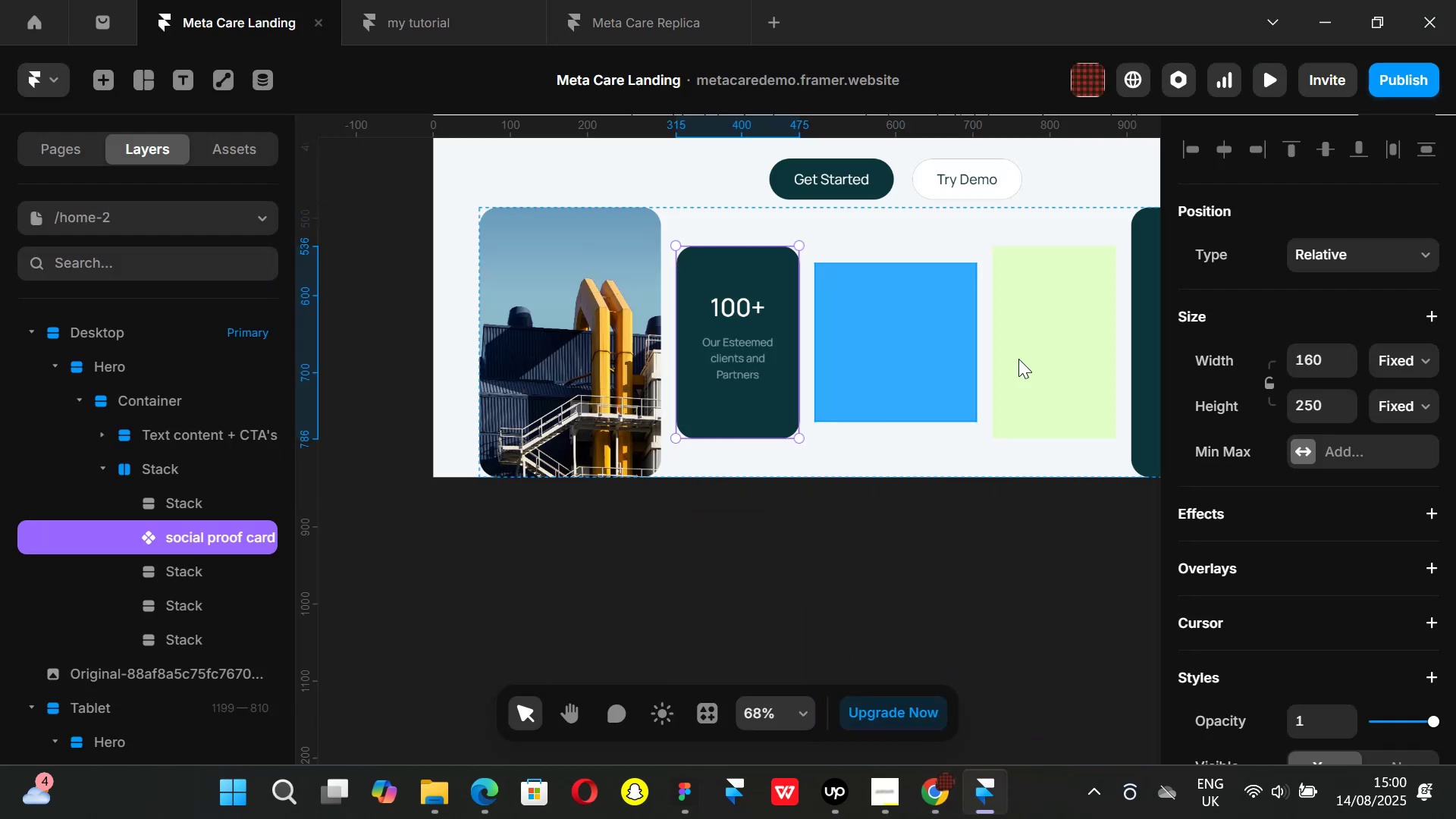 
left_click([1043, 356])
 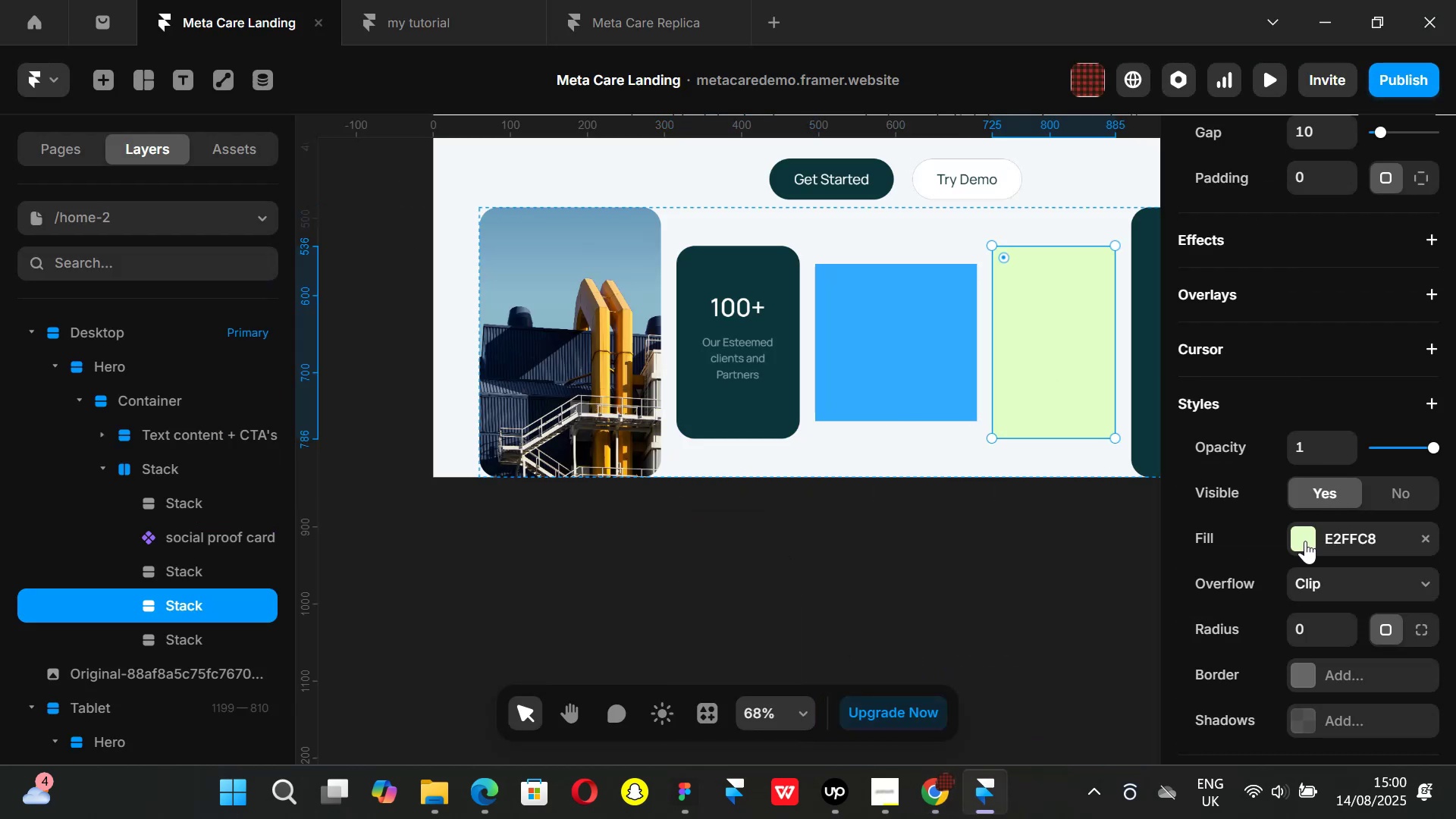 
left_click([1305, 541])
 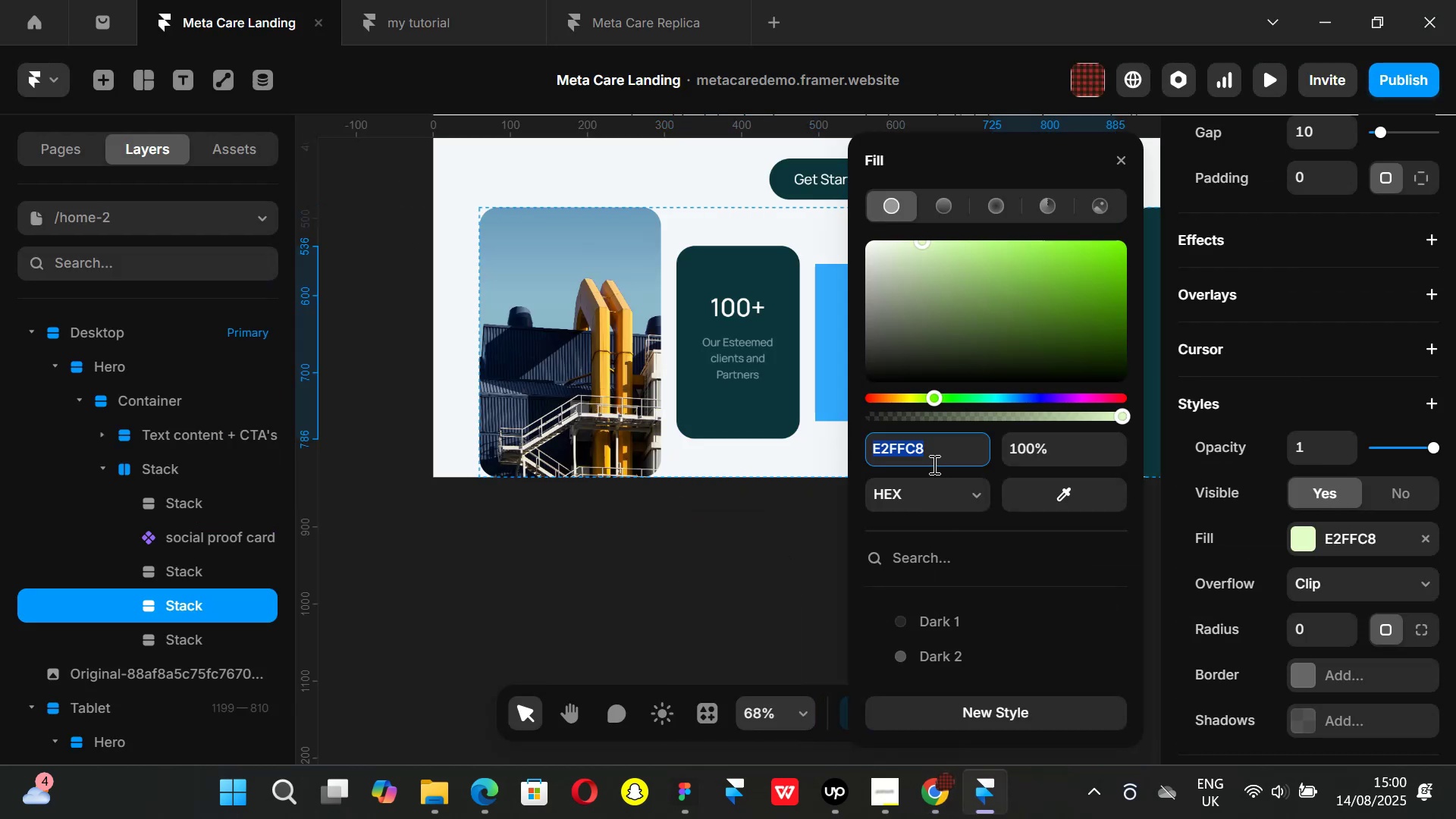 
key(Control+ControlLeft)
 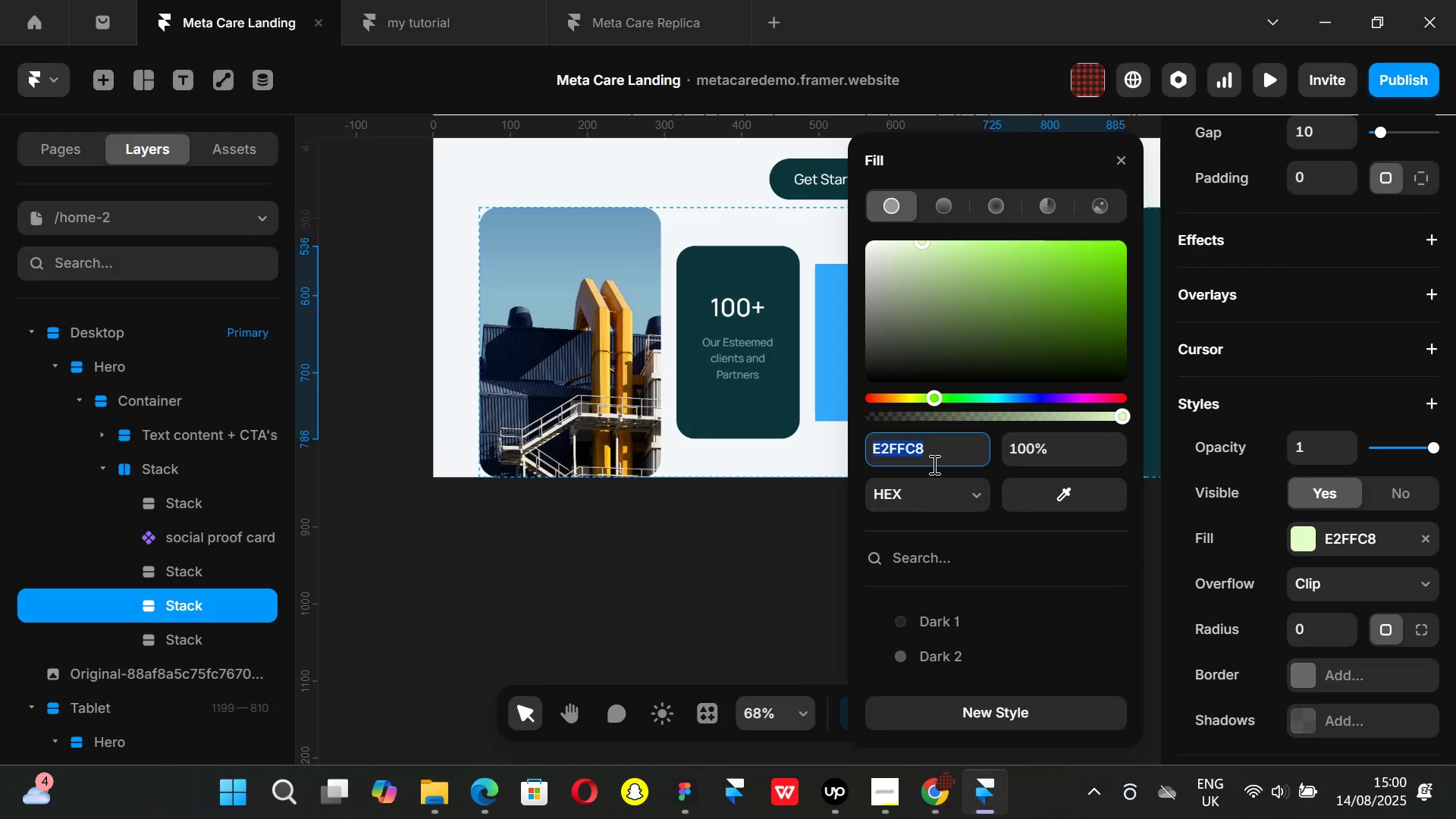 
key(Control+C)
 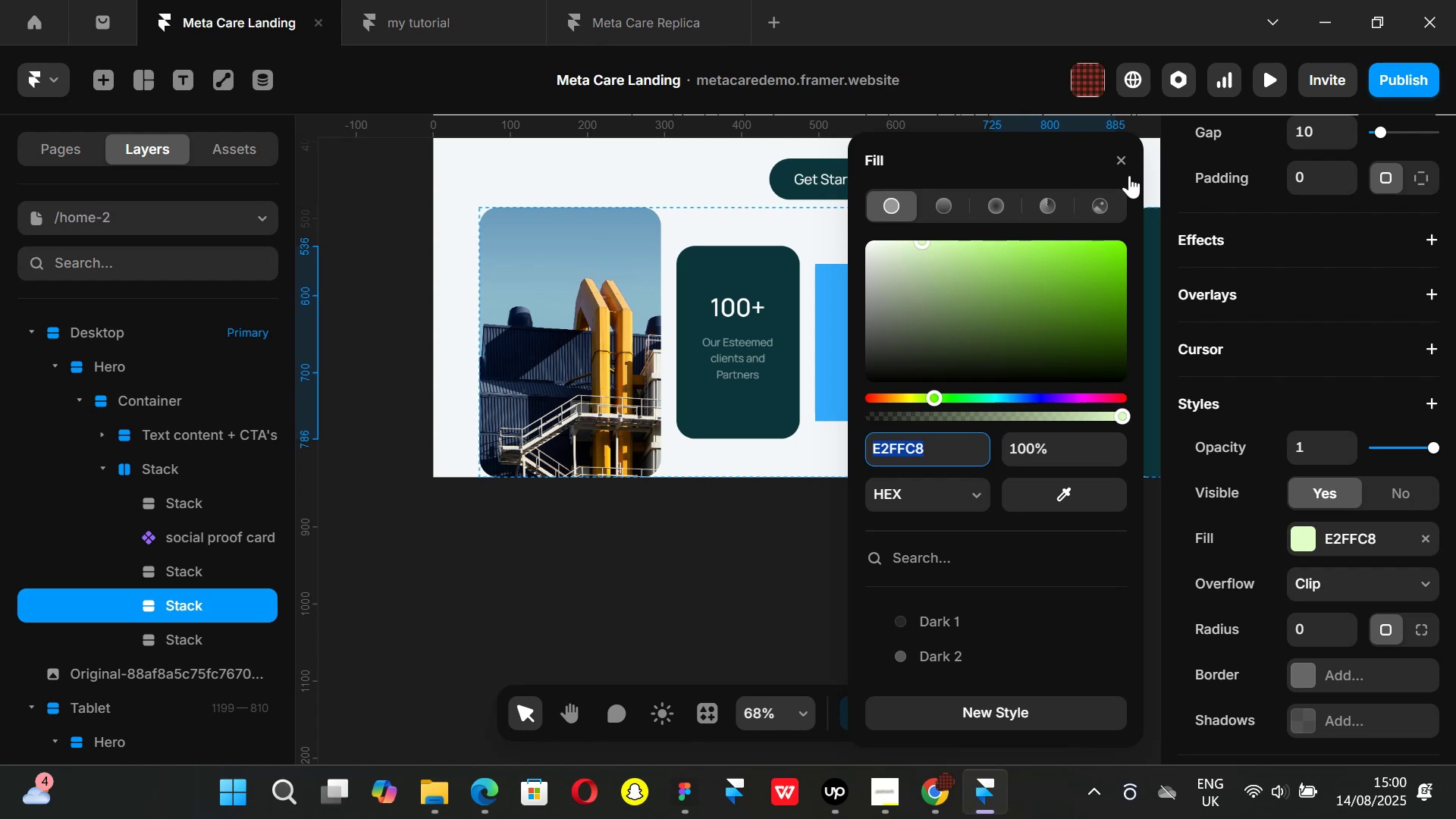 
left_click([1123, 158])
 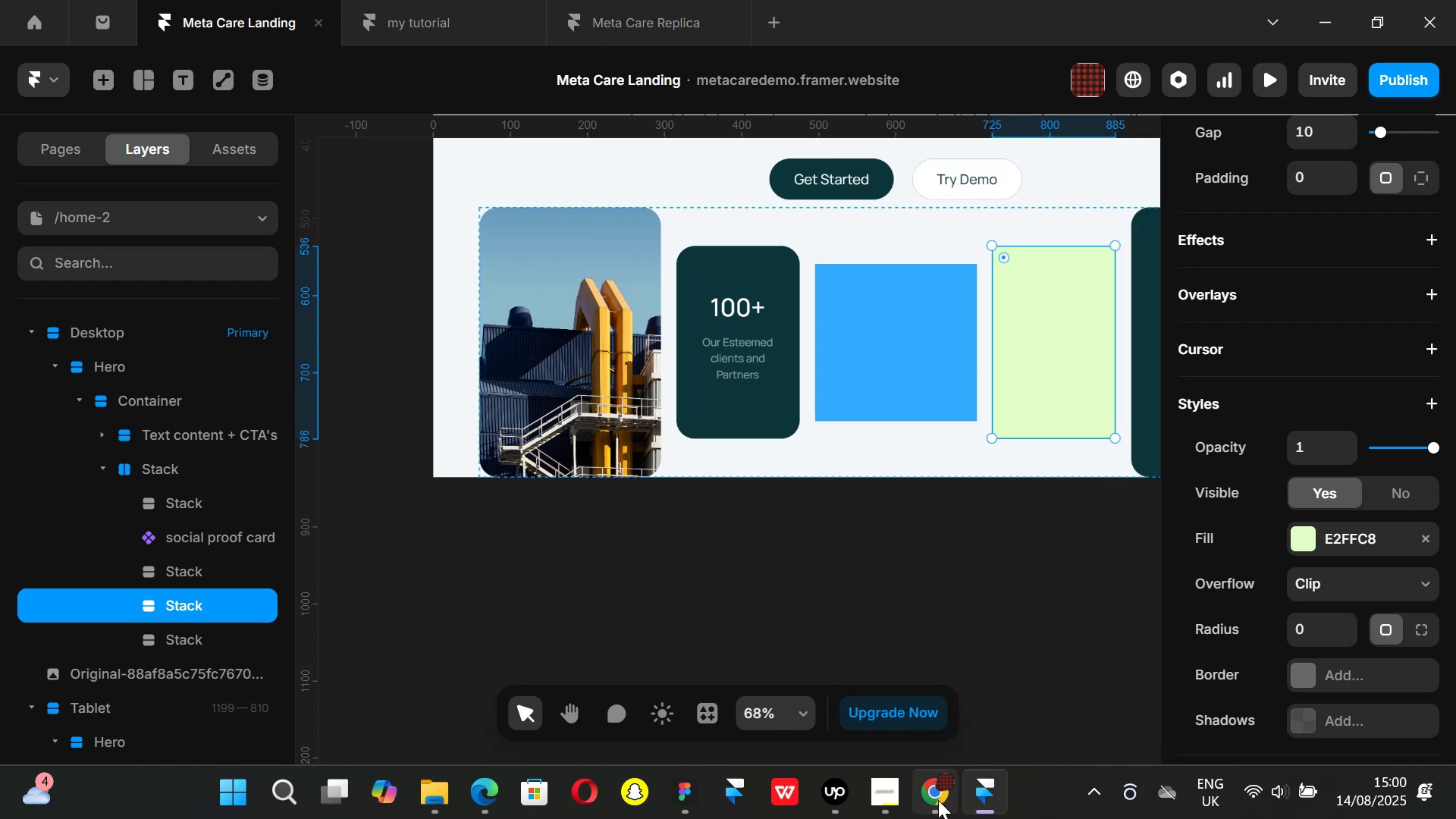 
left_click([938, 803])
 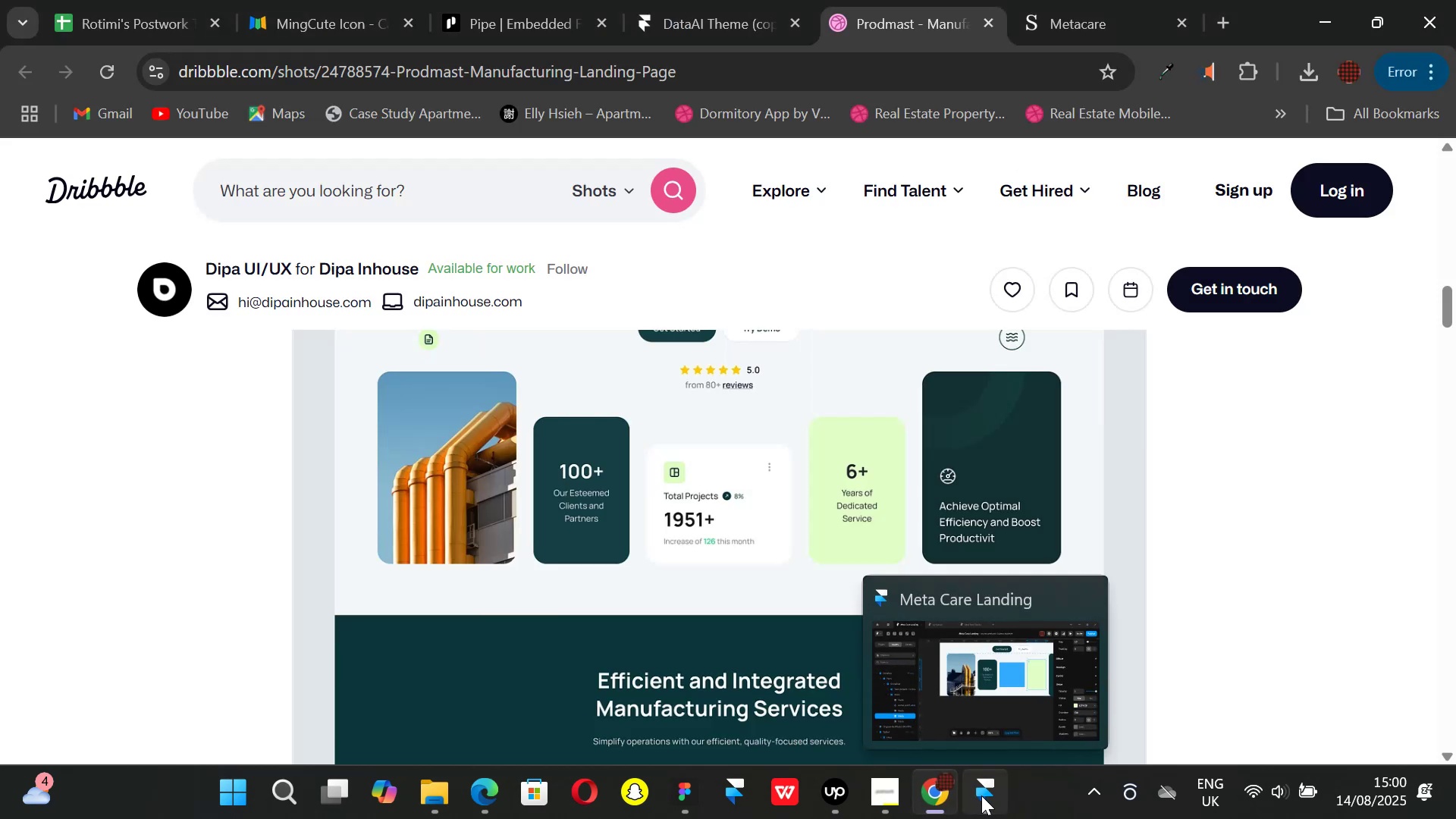 
left_click([981, 795])
 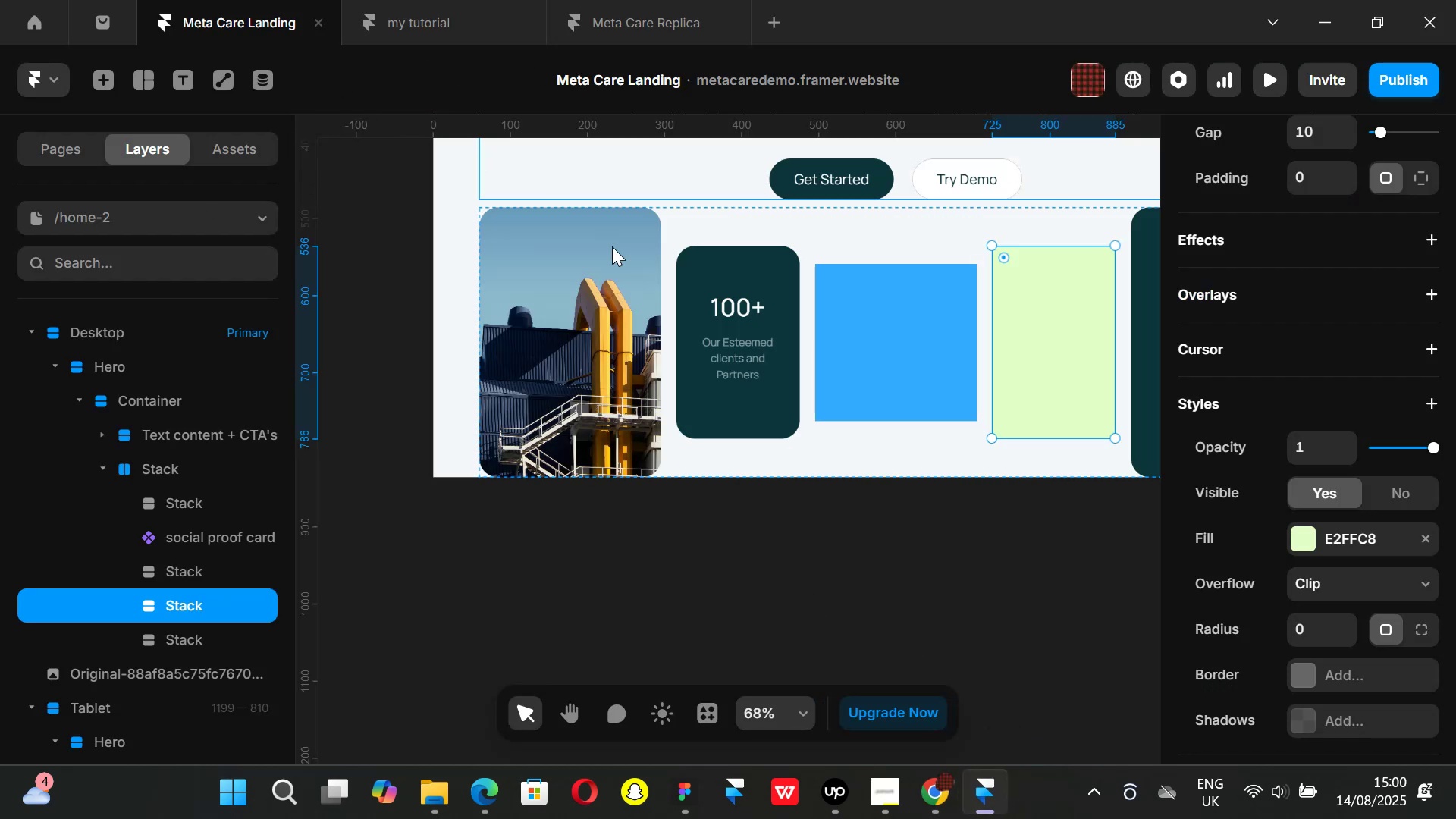 
double_click([724, 332])
 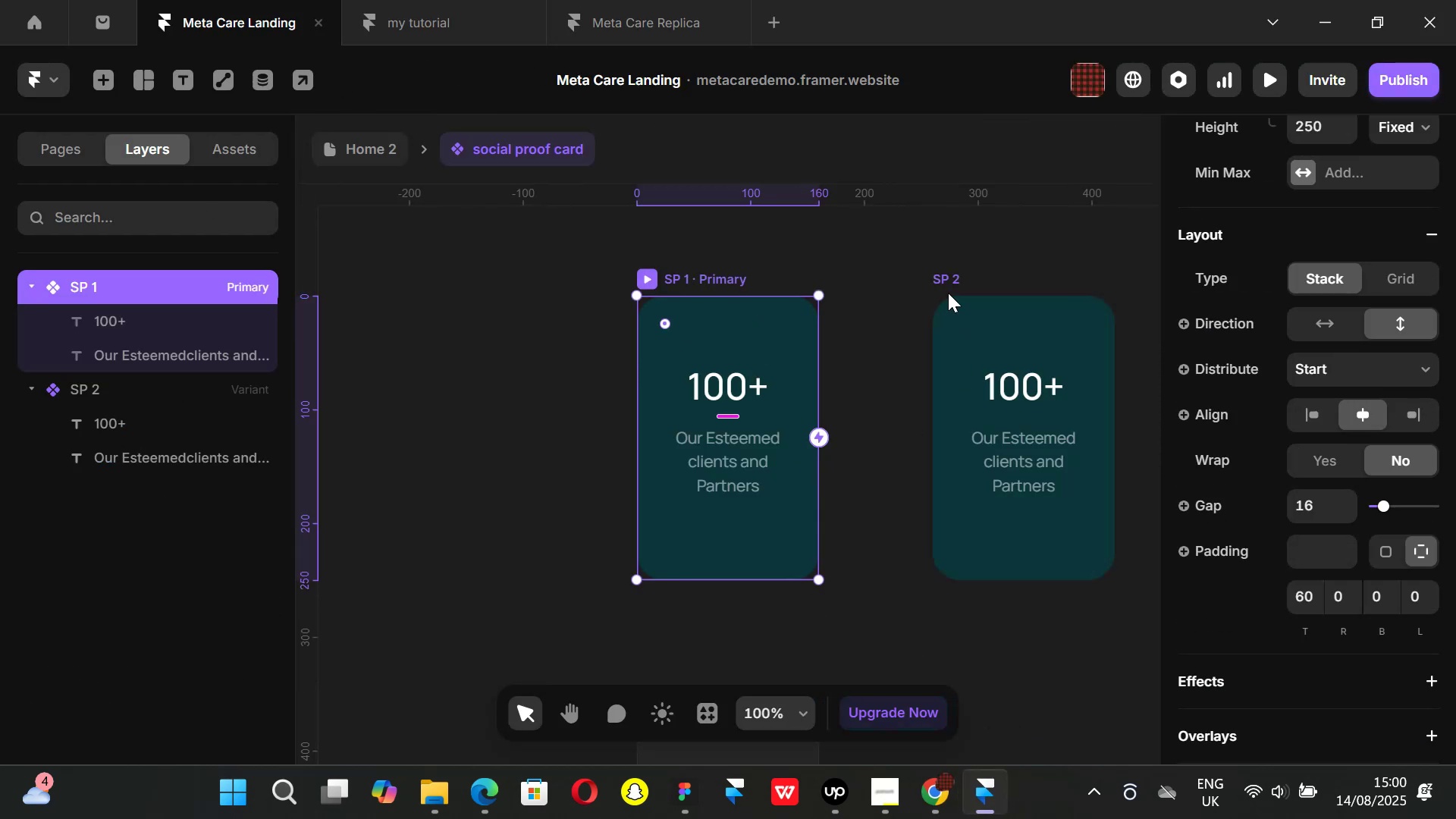 
left_click([943, 278])
 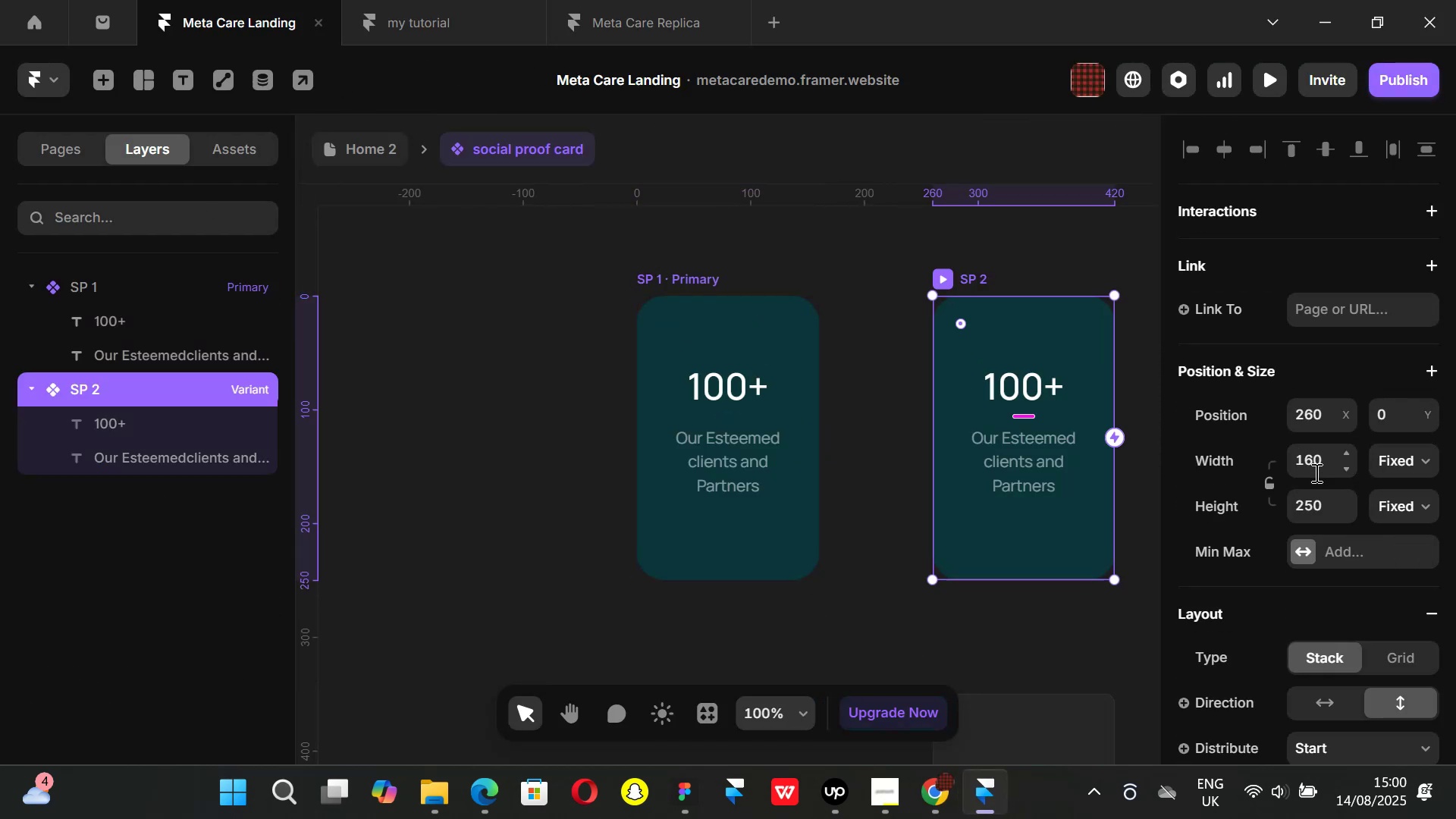 
scroll: coordinate [1311, 491], scroll_direction: down, amount: 4.0
 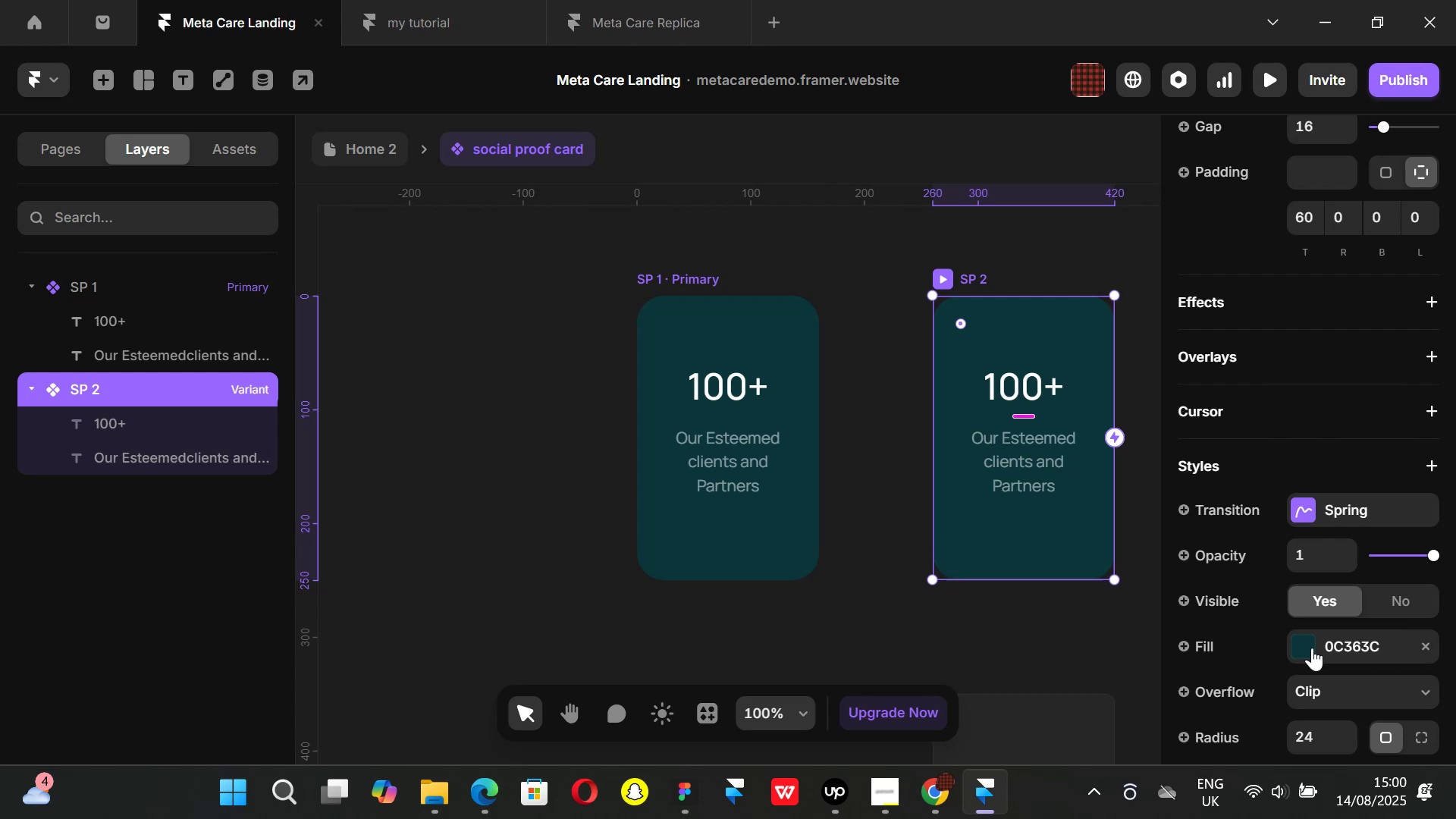 
hold_key(key=ControlLeft, duration=0.39)
scroll: coordinate [895, 489], scroll_direction: down, amount: 3.0
 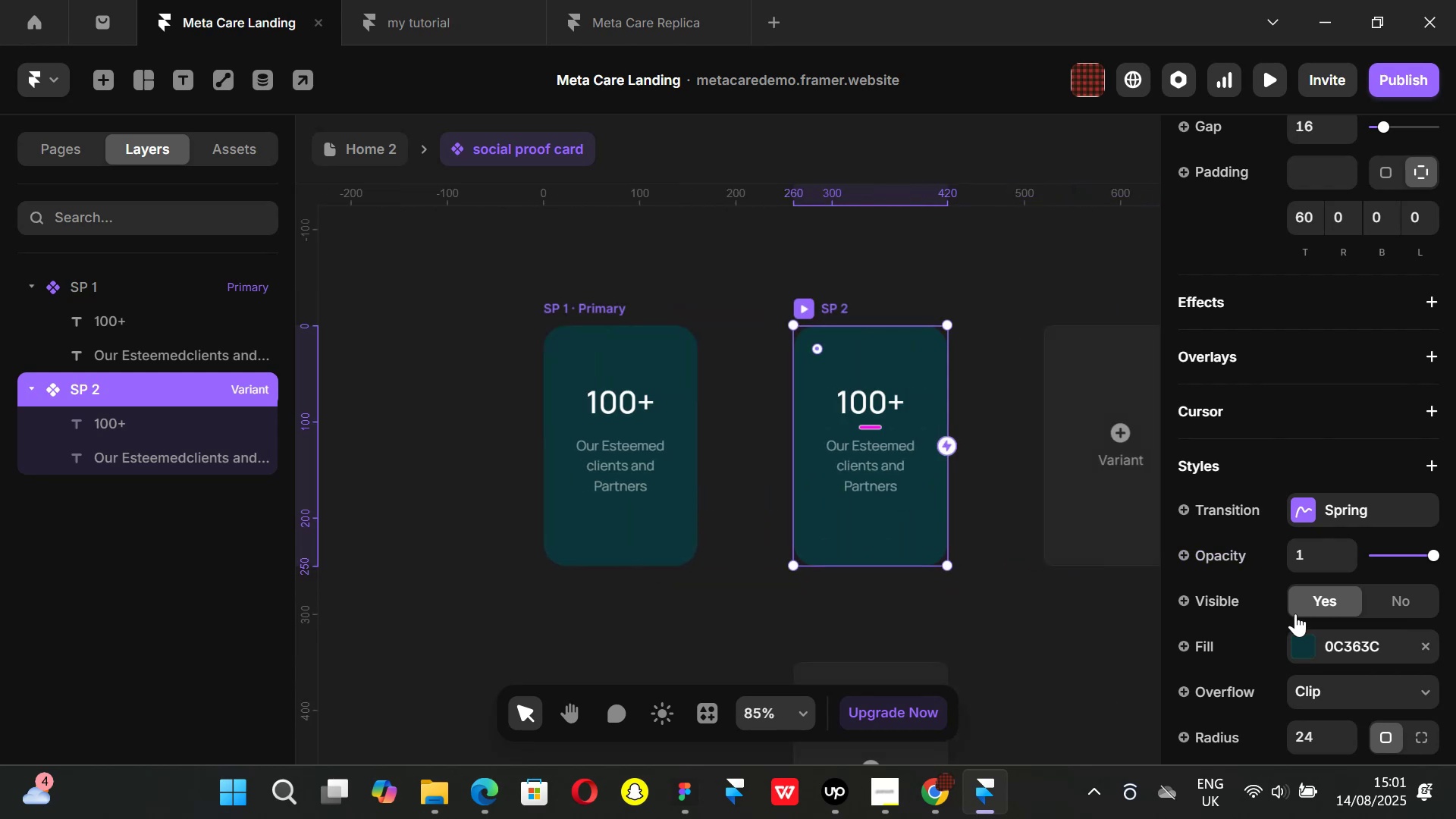 
hold_key(key=ShiftLeft, duration=0.65)
 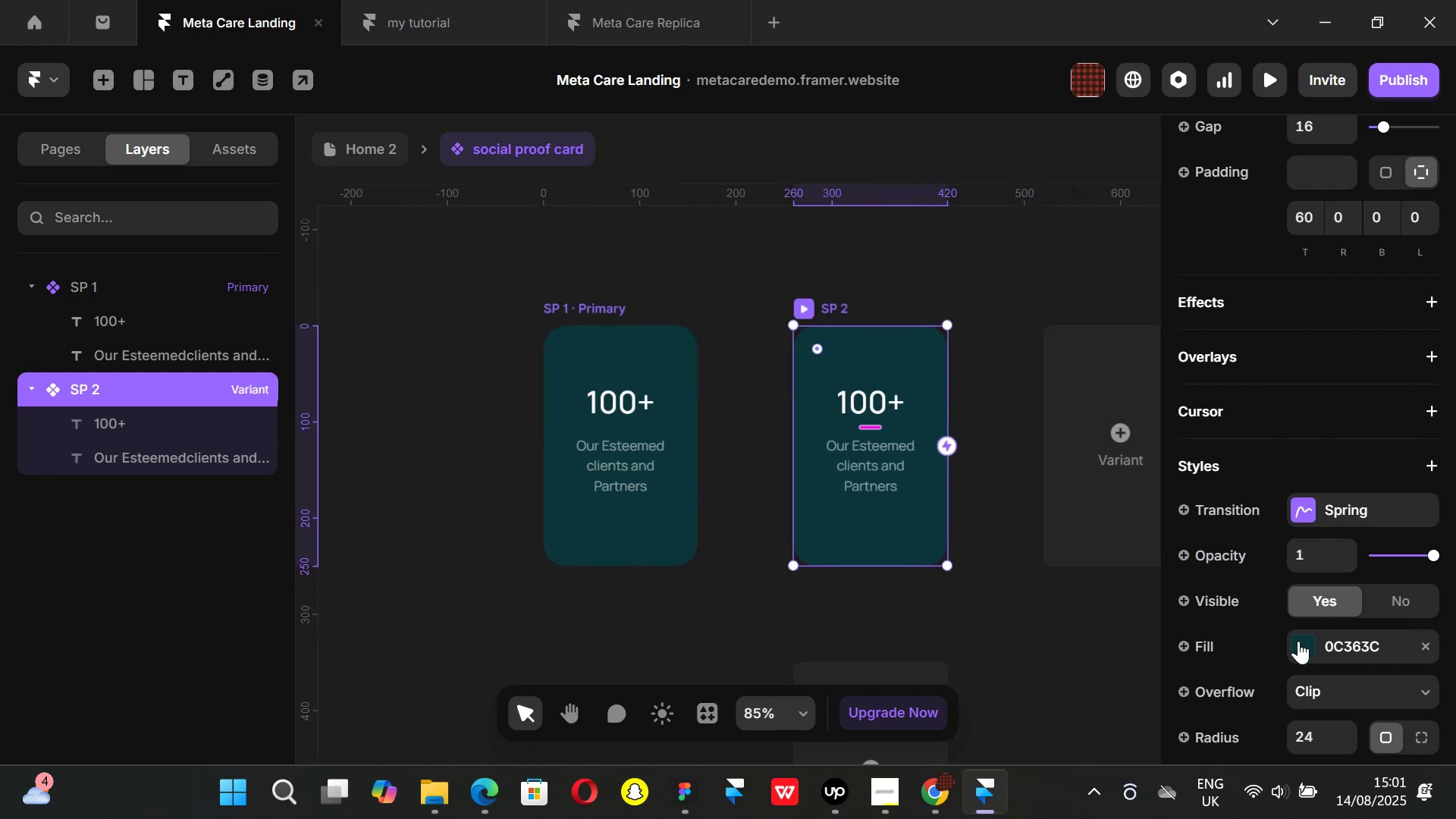 
left_click([1298, 641])
 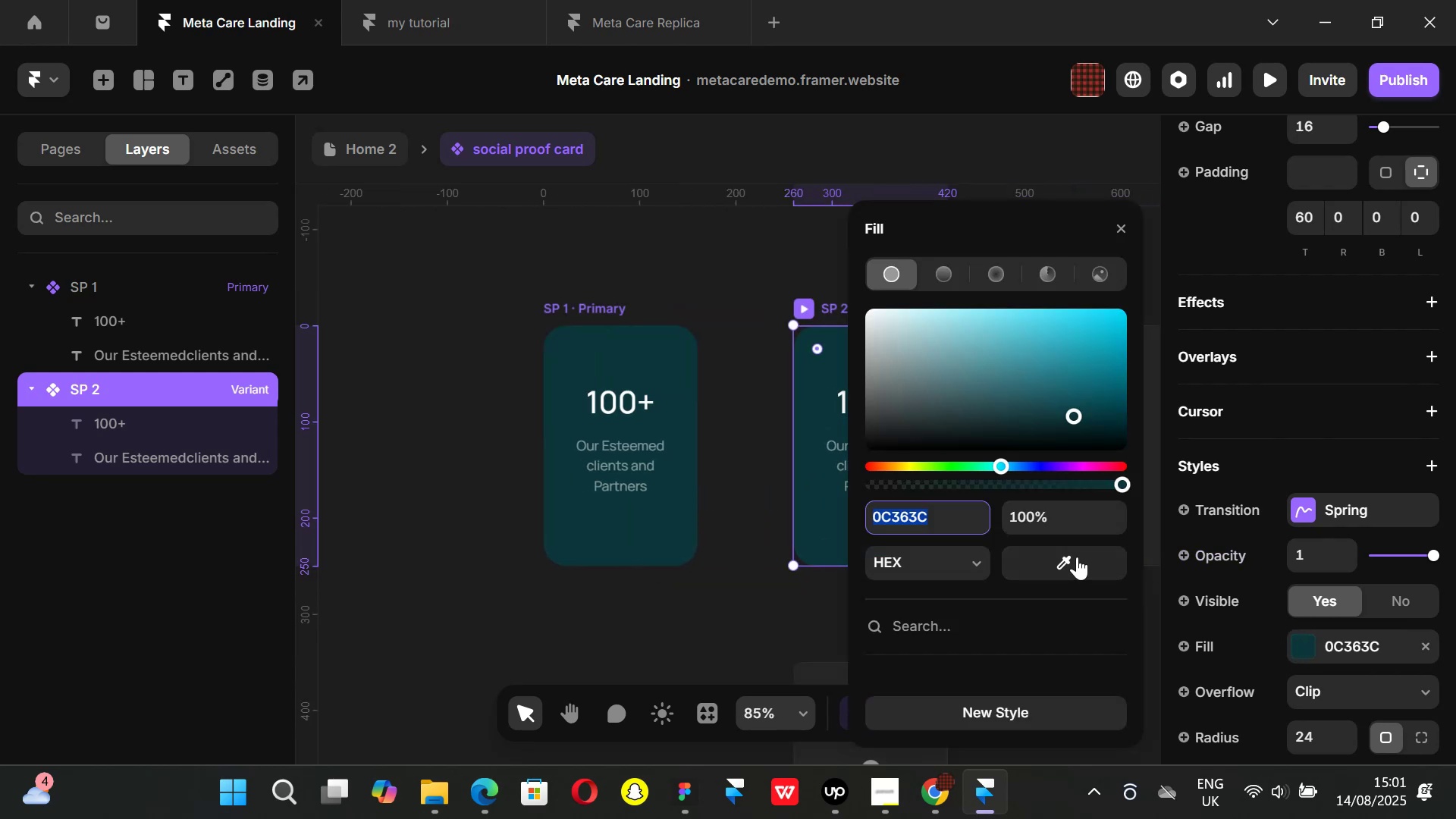 
key(Backspace)
 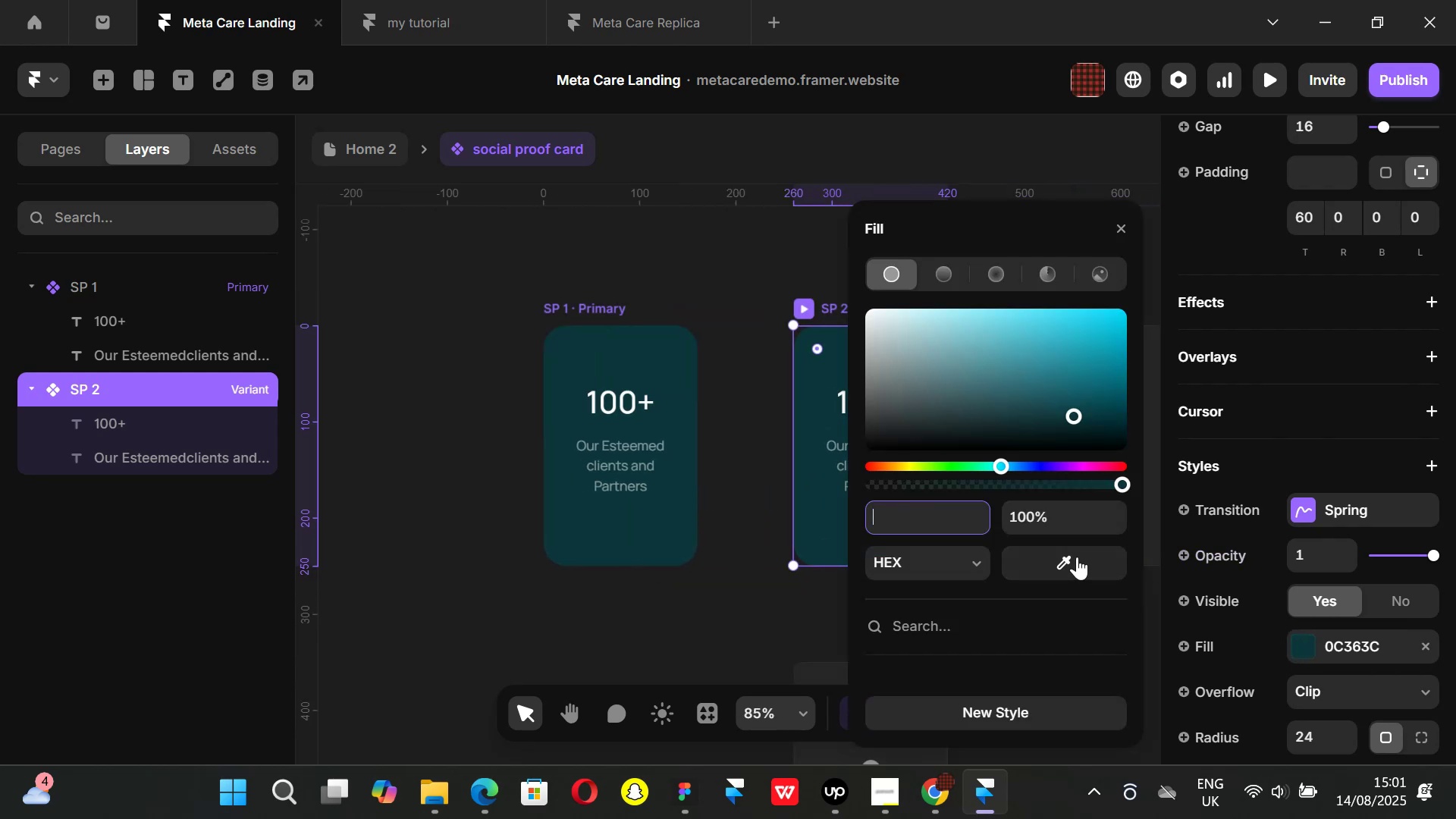 
key(Control+ControlLeft)
 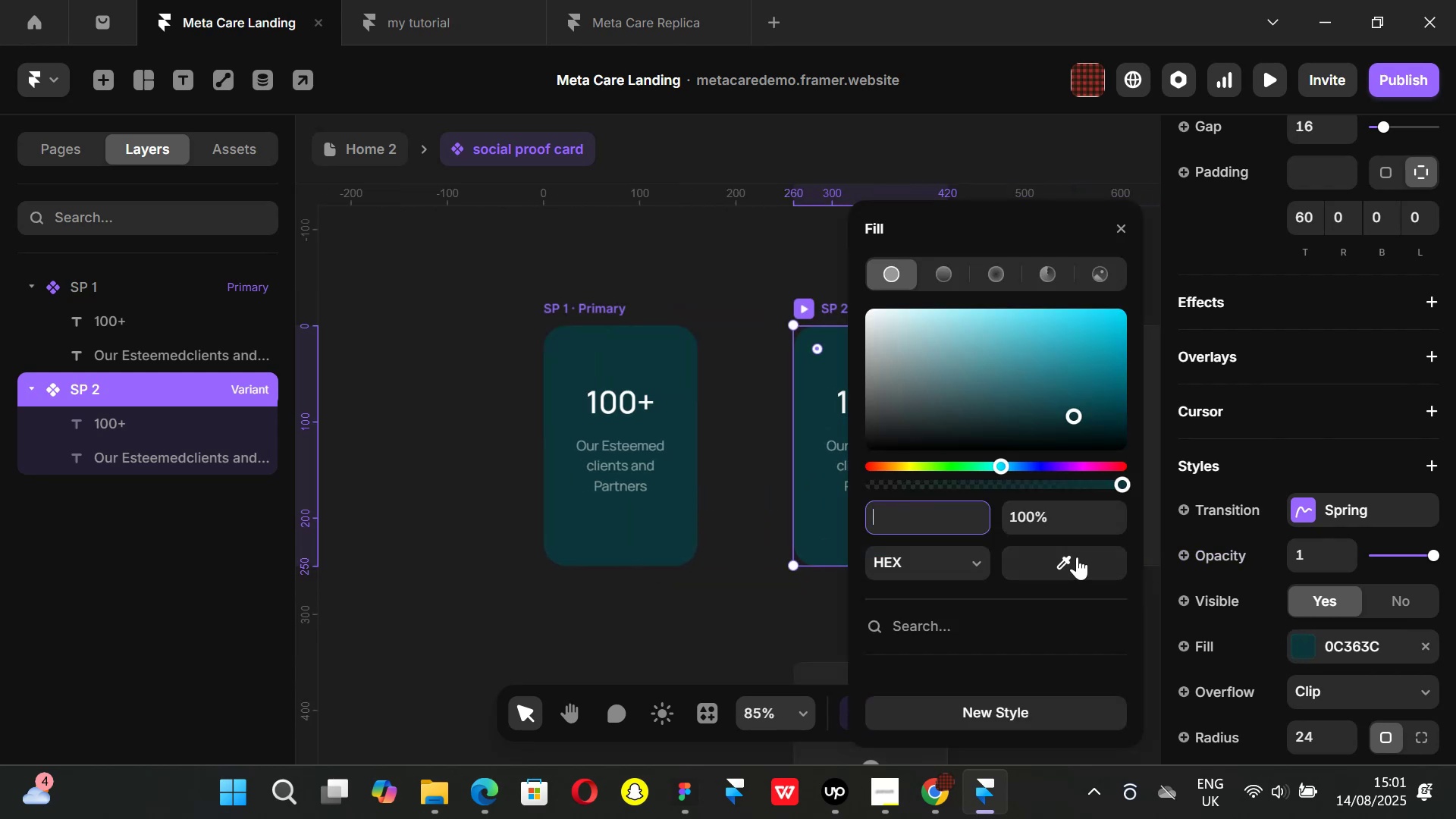 
key(Control+V)
 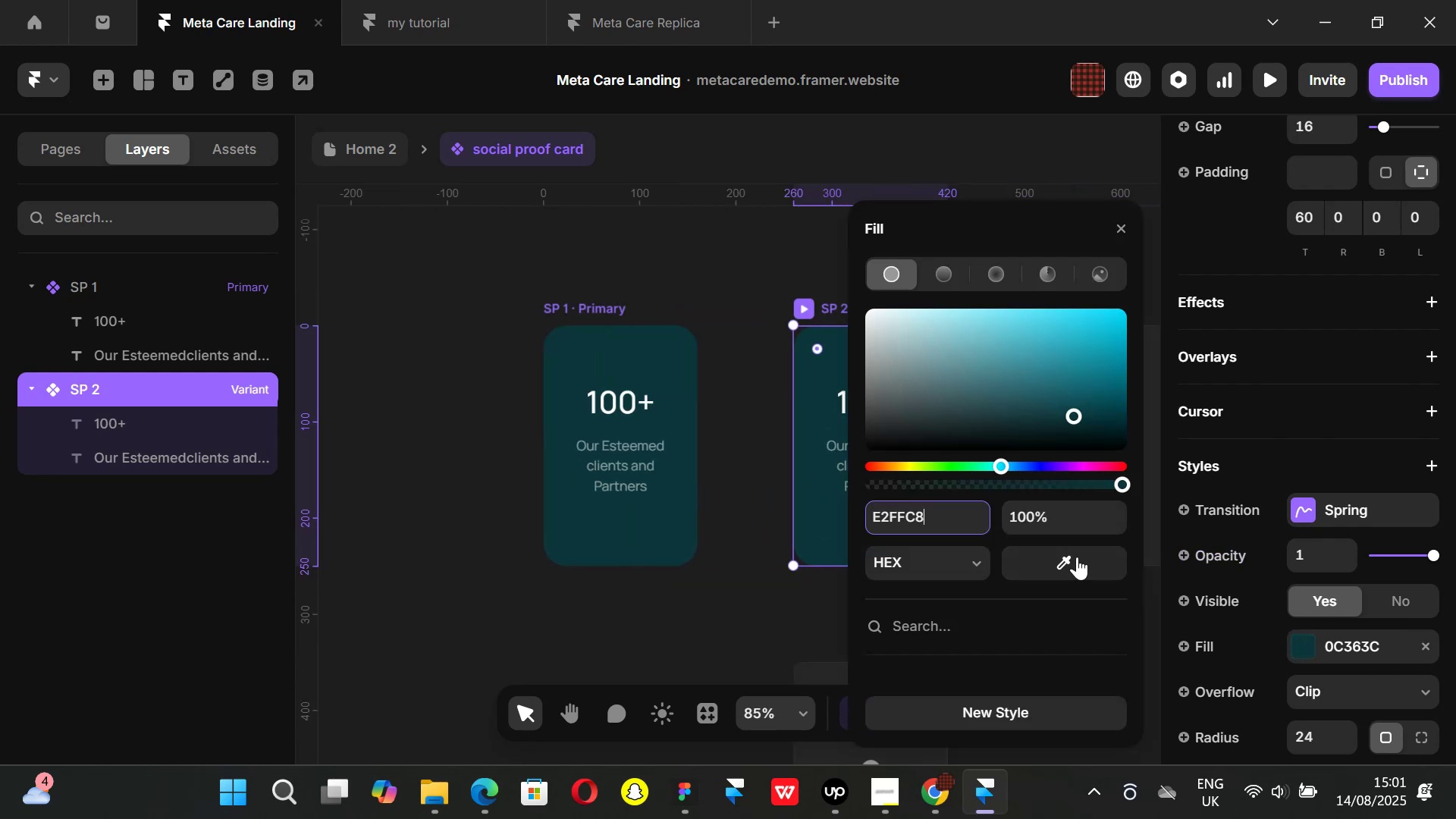 
key(Enter)
 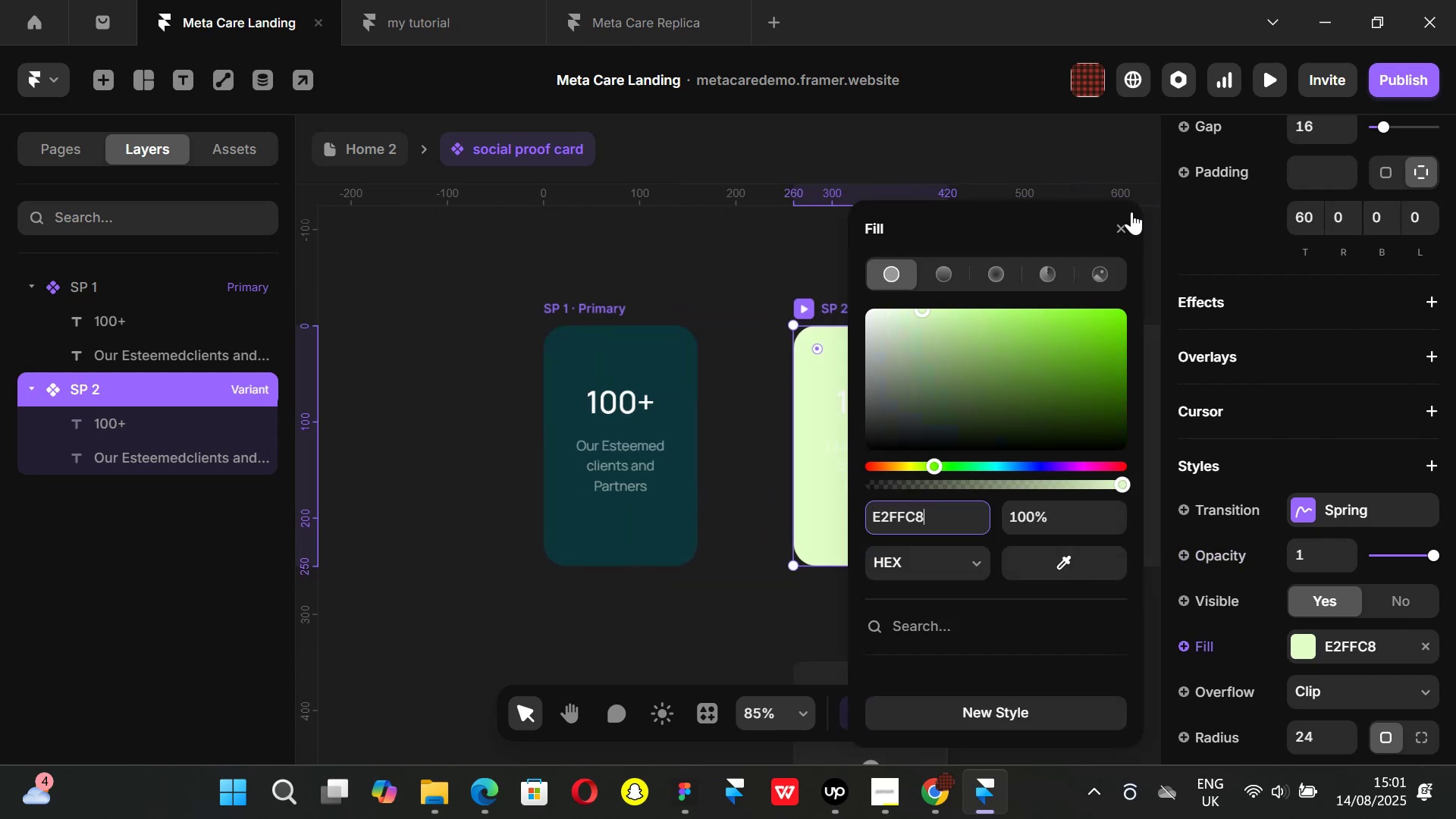 
left_click([1122, 224])
 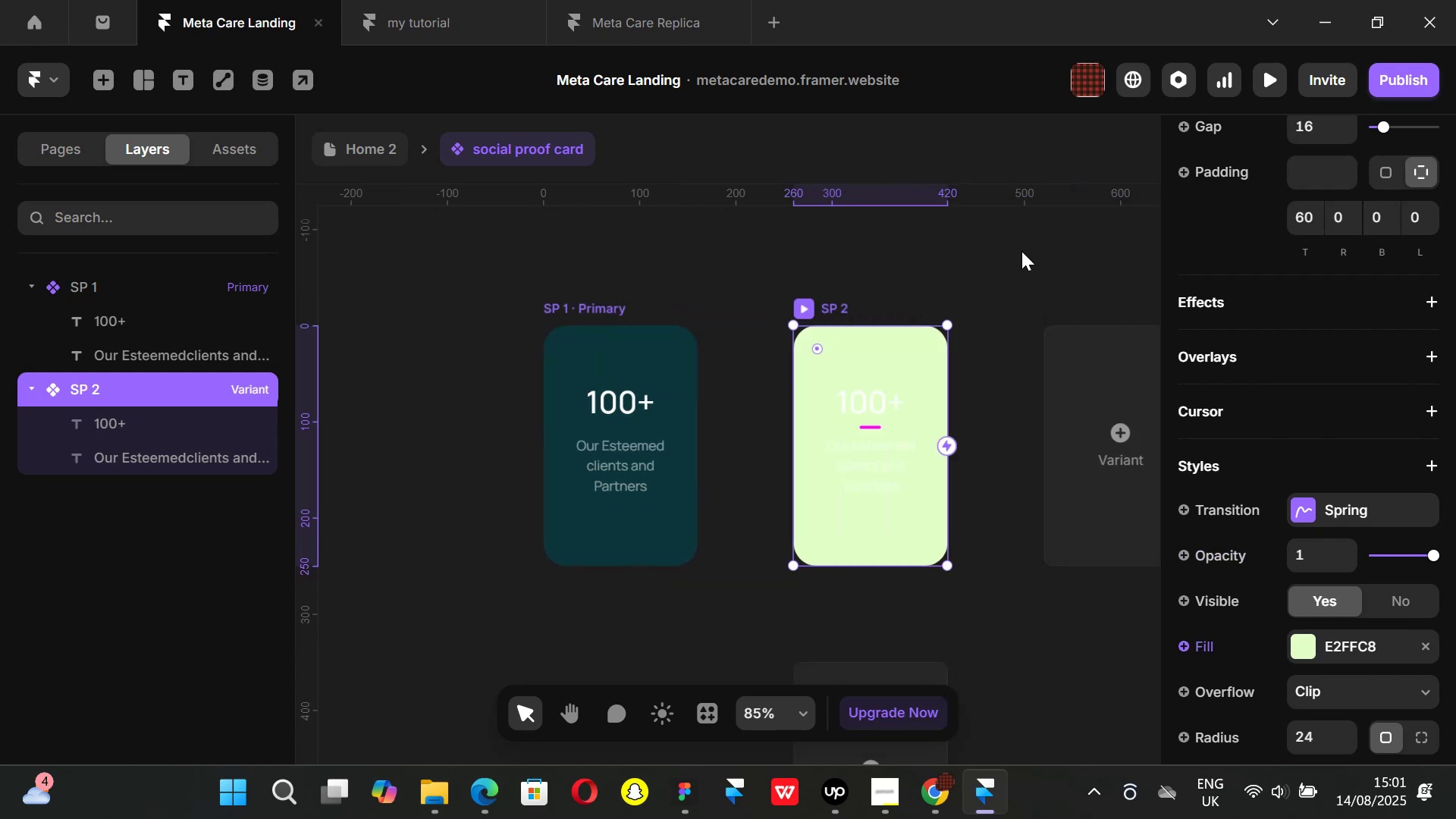 
hold_key(key=ShiftLeft, duration=0.58)
scroll: coordinate [1025, 254], scroll_direction: down, amount: 2.0
 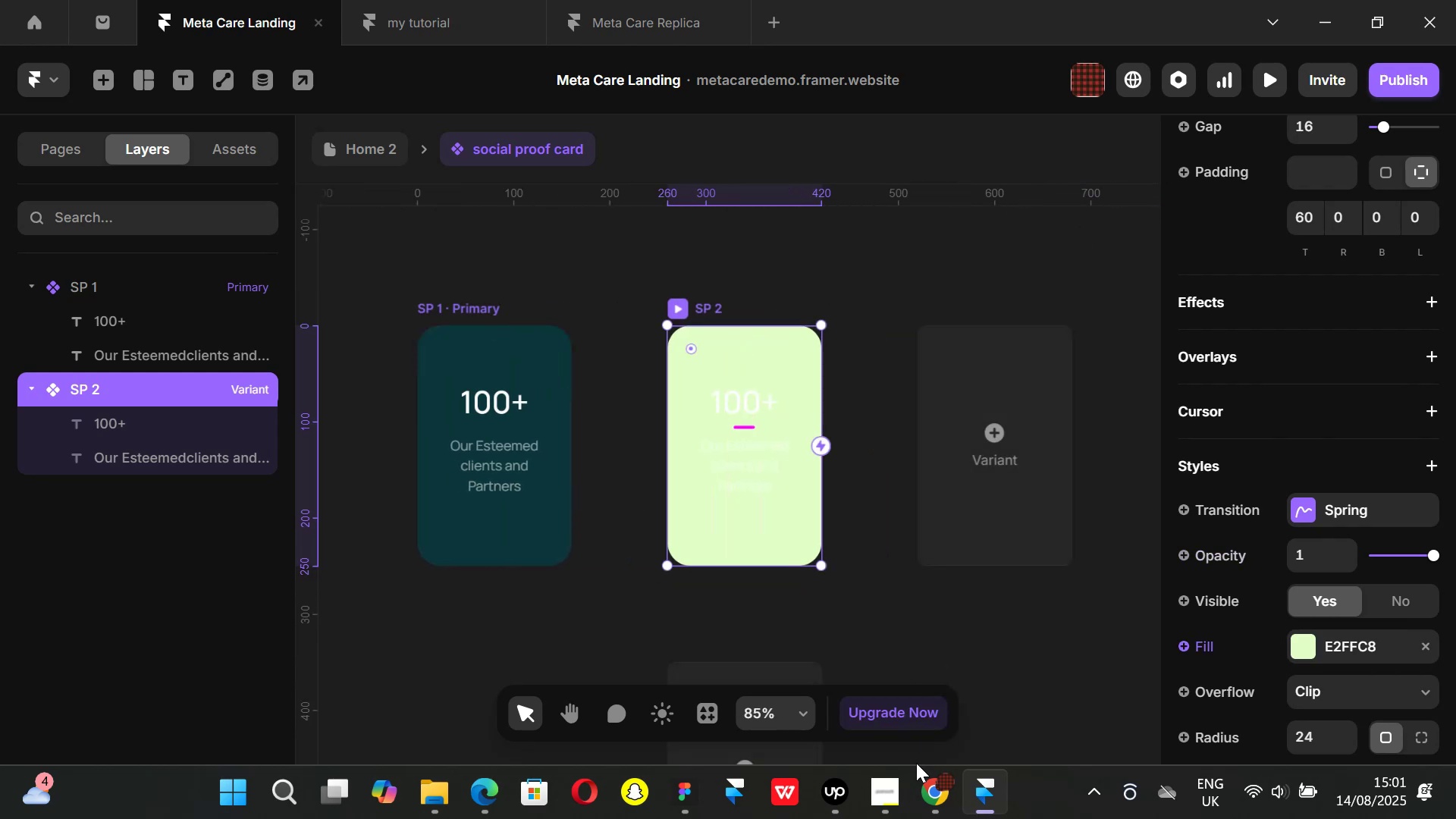 
left_click([938, 798])
 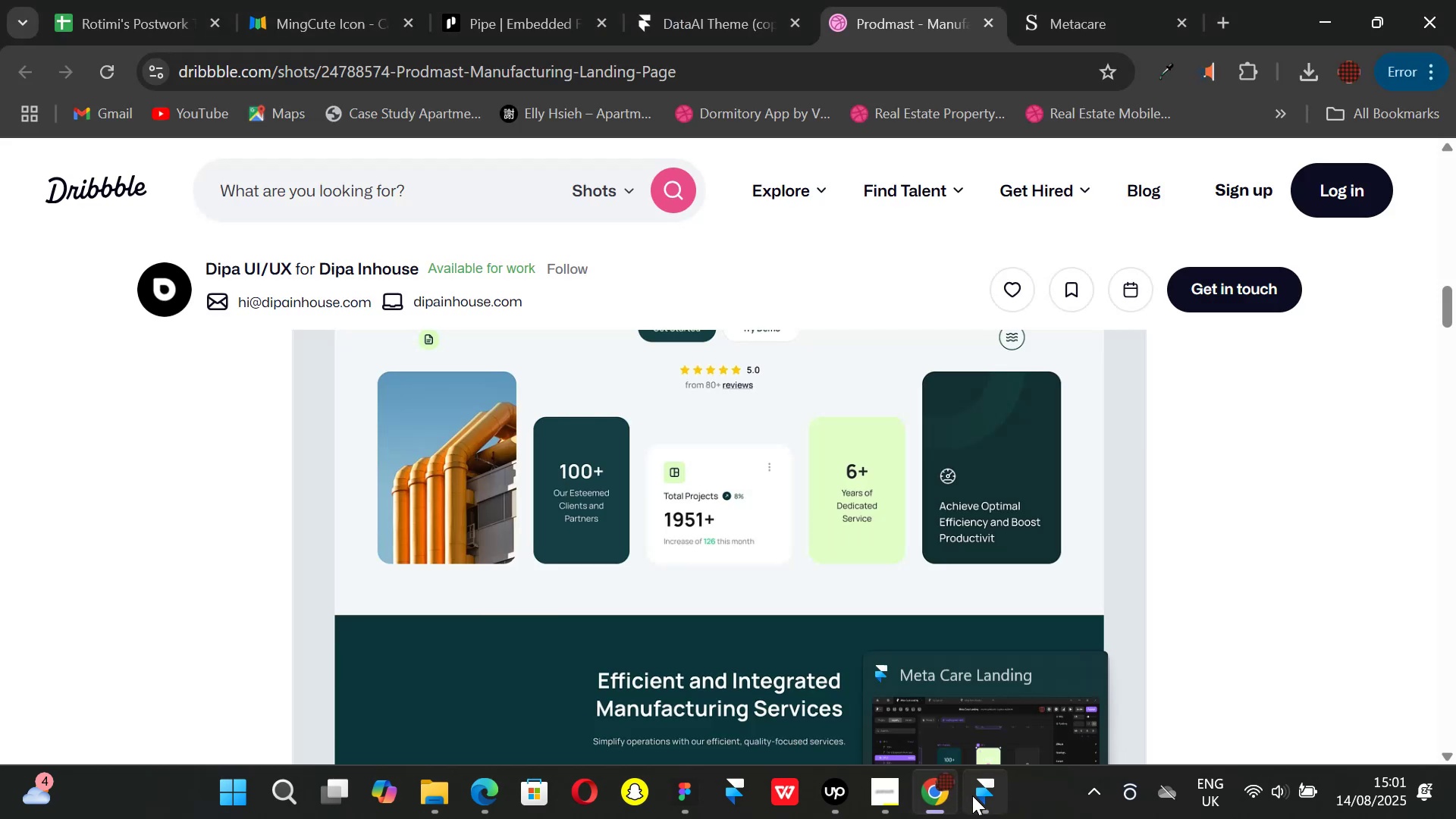 
left_click([973, 795])
 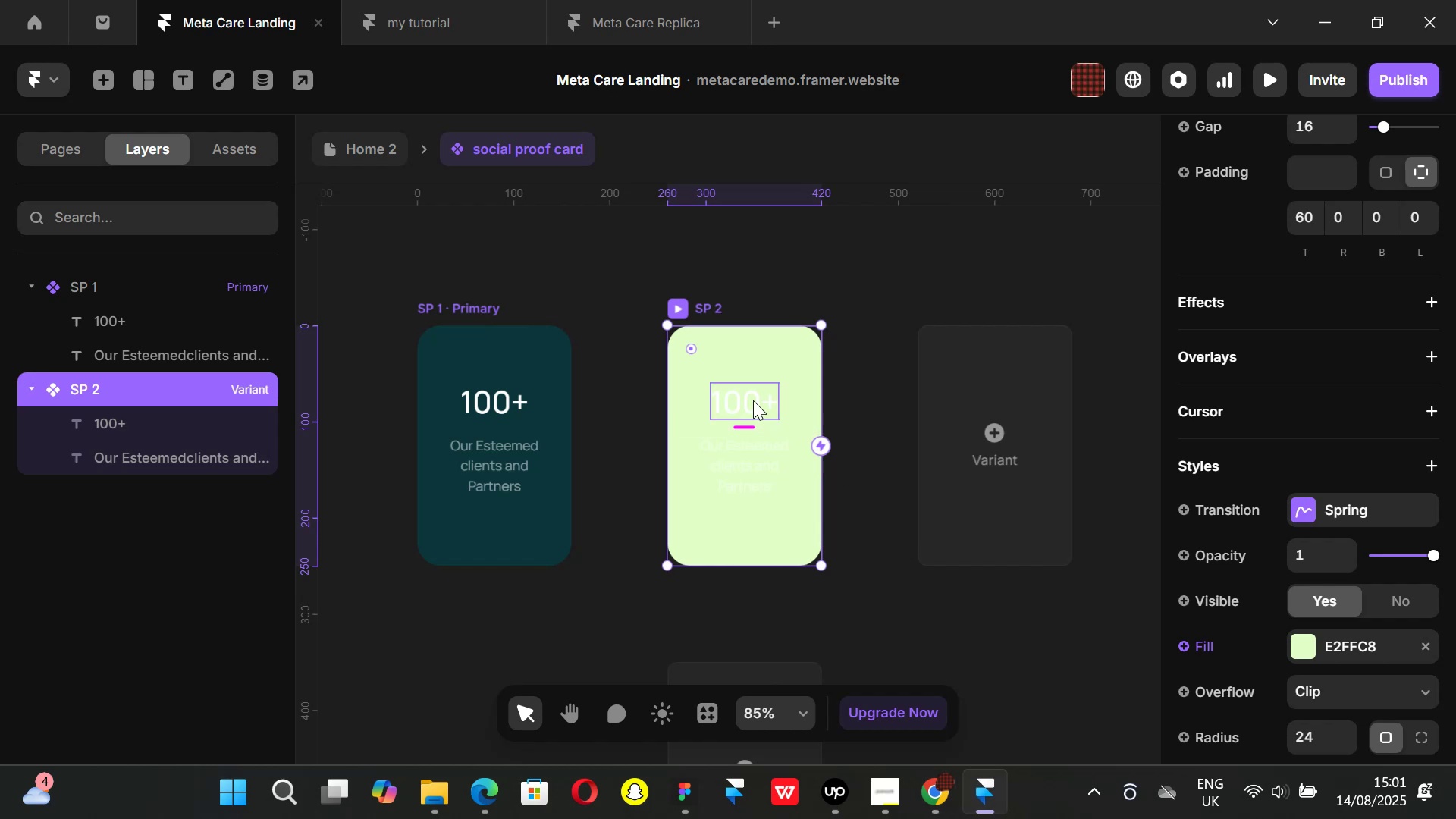 
left_click([749, 398])
 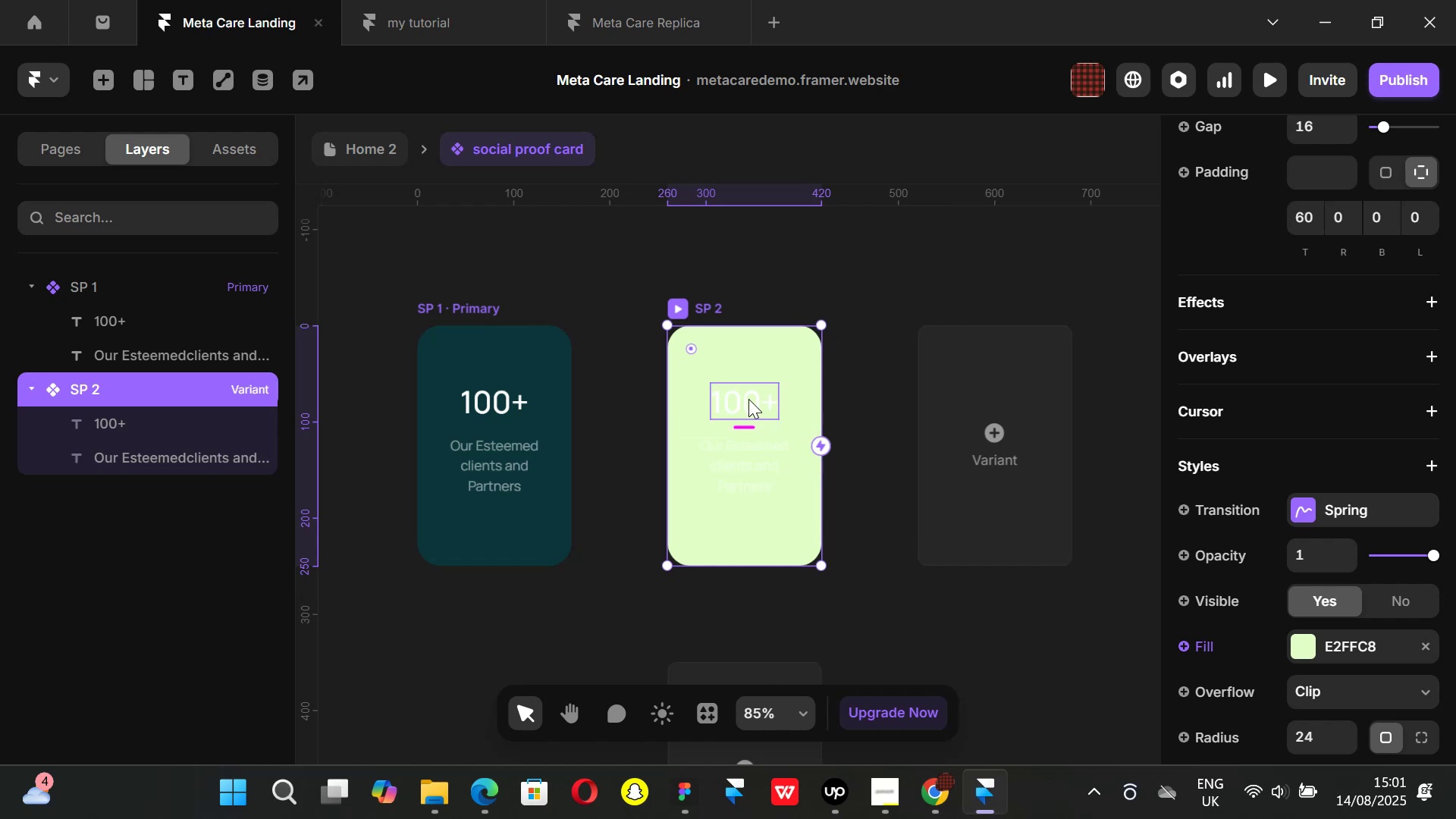 
hold_key(key=ShiftLeft, duration=0.85)
left_click([743, 491])
 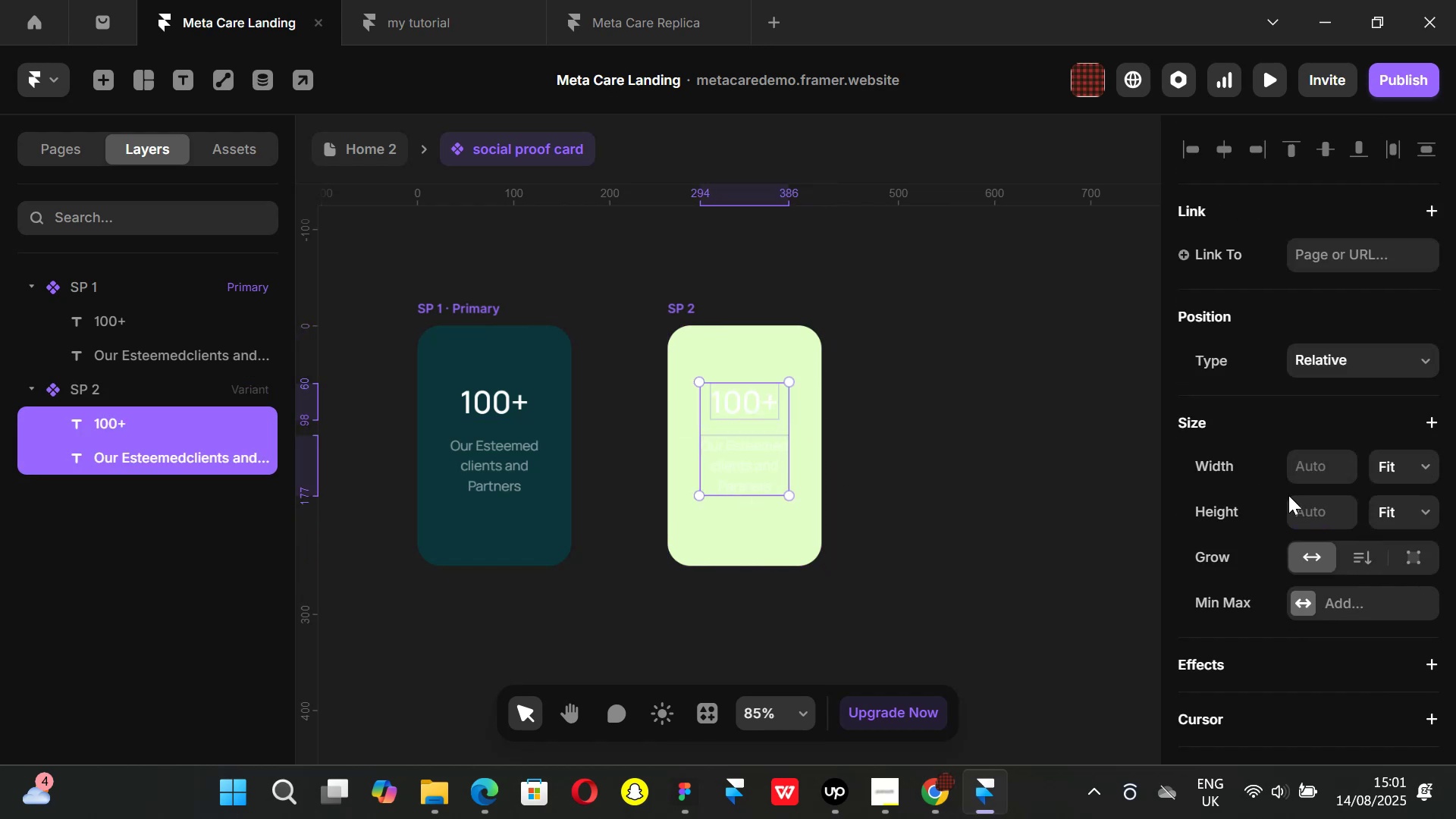 
scroll: coordinate [1290, 496], scroll_direction: down, amount: 6.0
 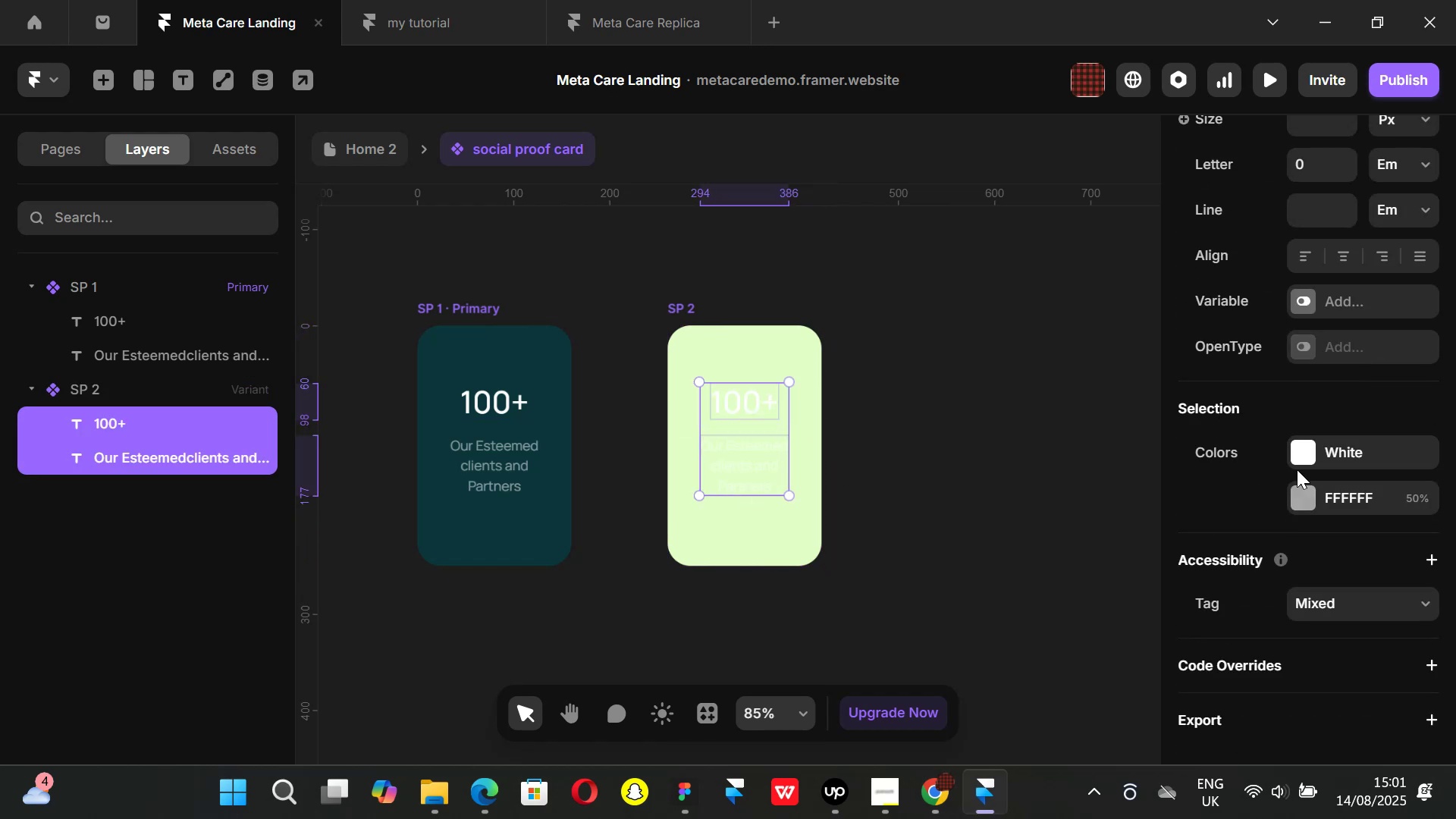 
scroll: coordinate [1301, 463], scroll_direction: up, amount: 2.0
 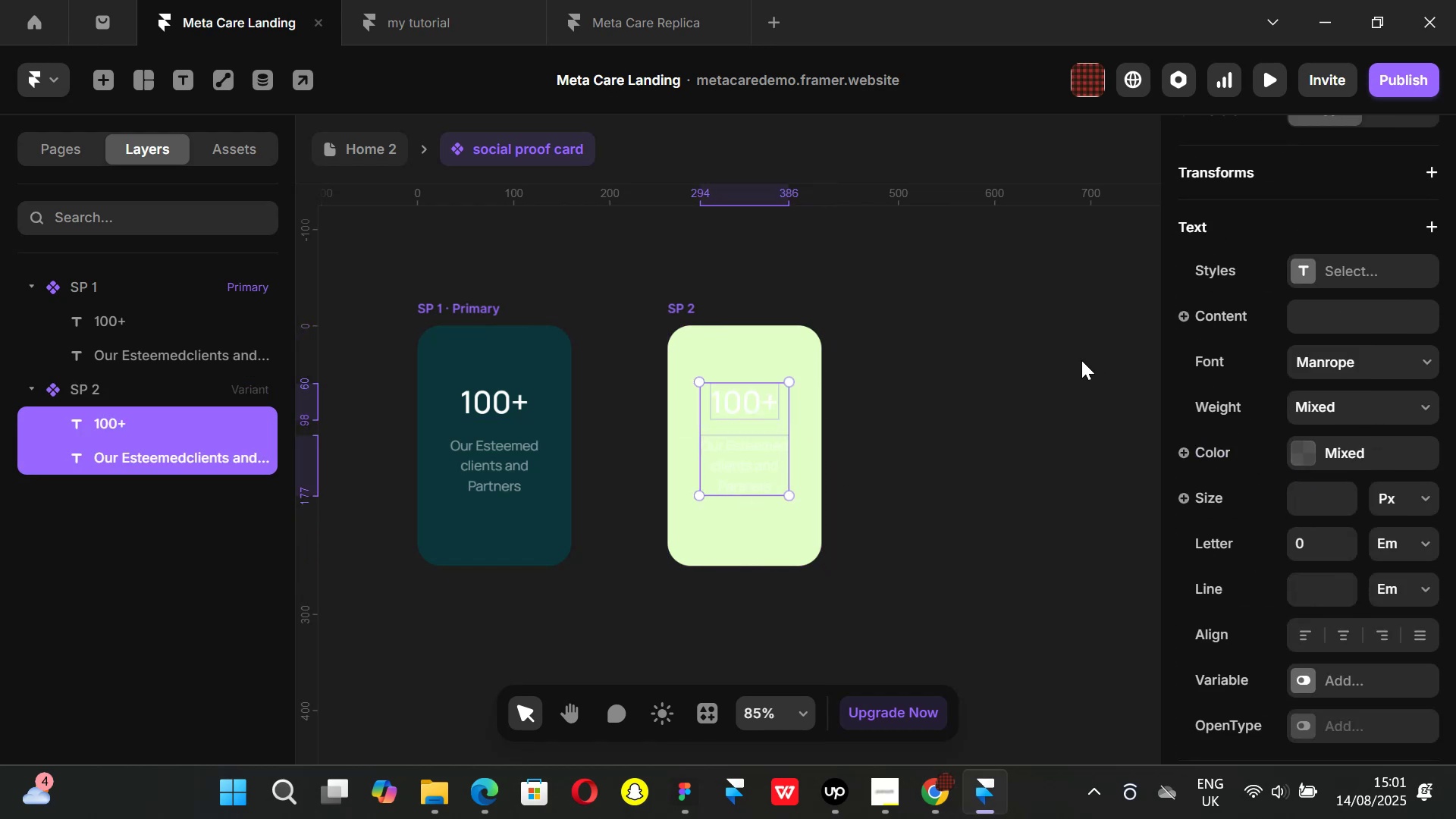 
left_click([1081, 359])
 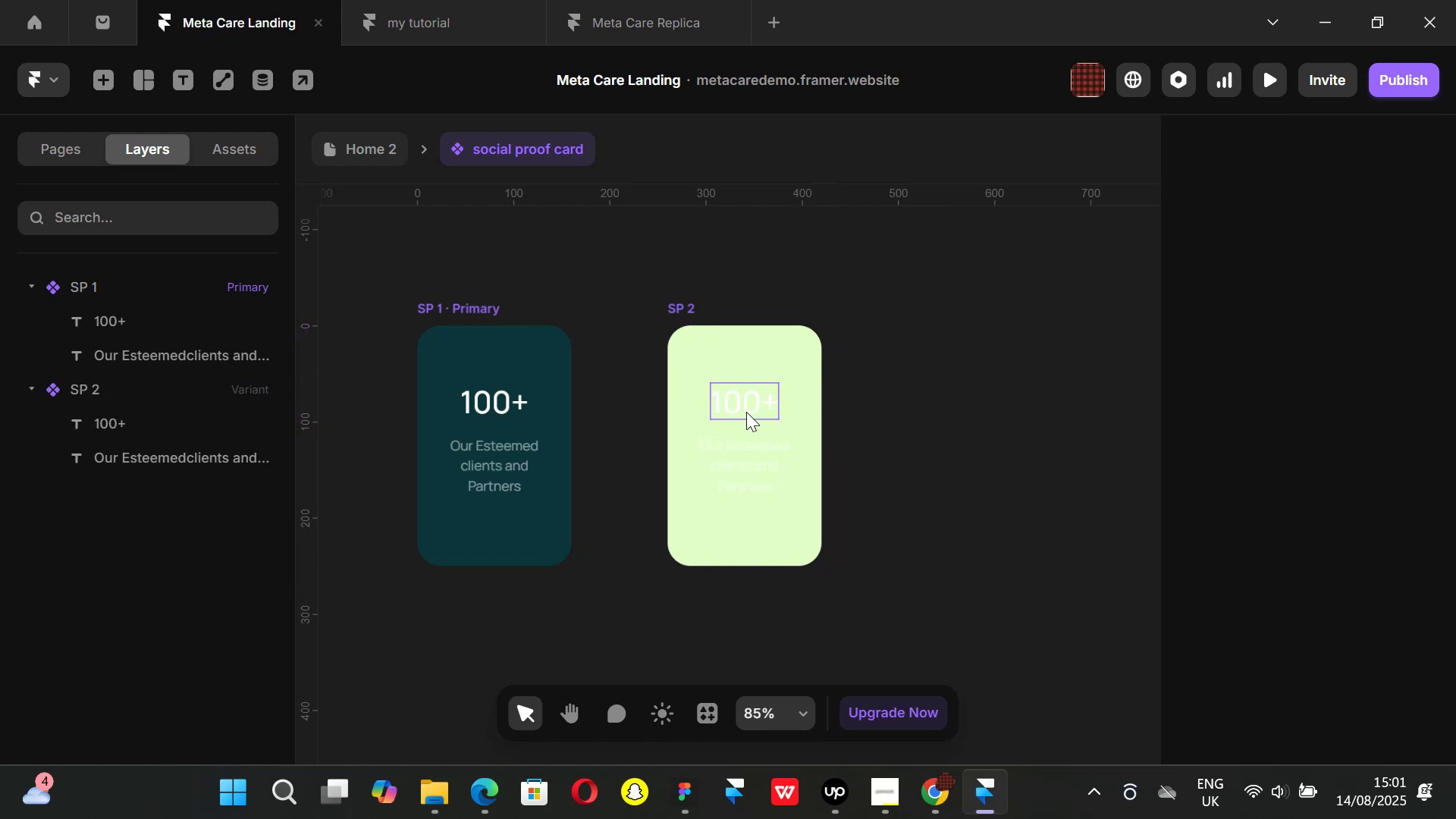 
left_click([746, 412])
 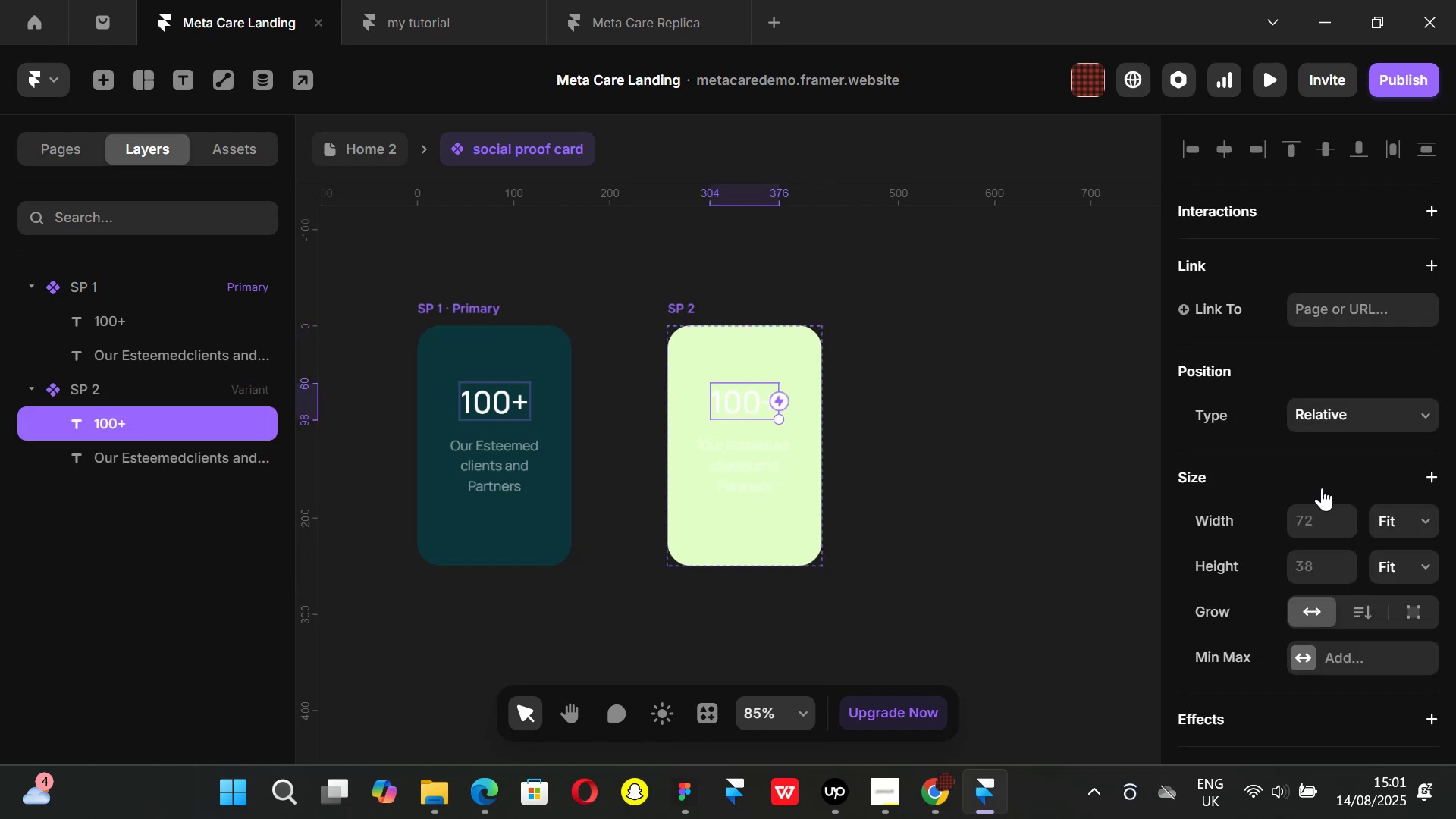 
scroll: coordinate [1259, 522], scroll_direction: down, amount: 4.0
 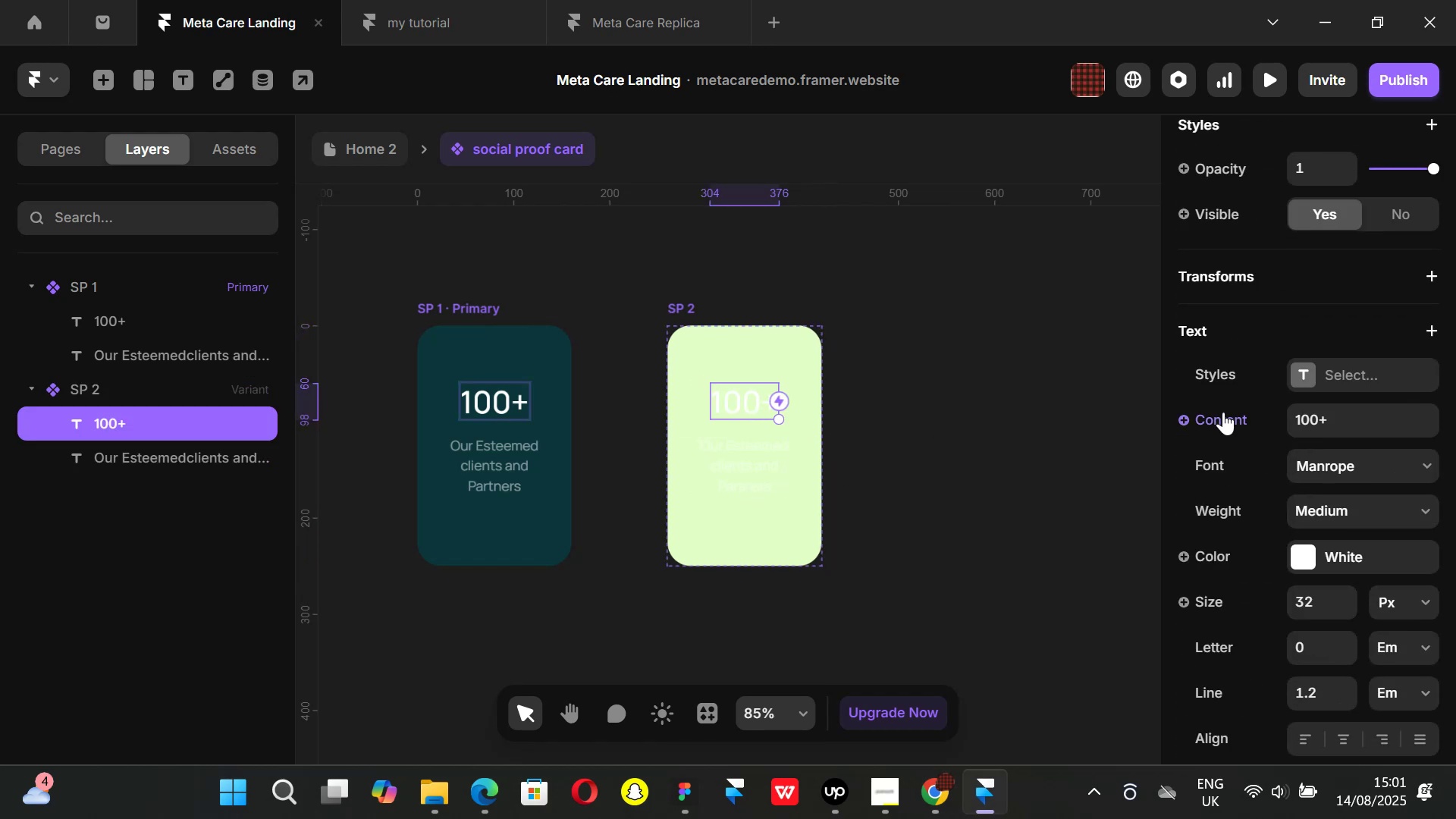 
left_click([1223, 414])
 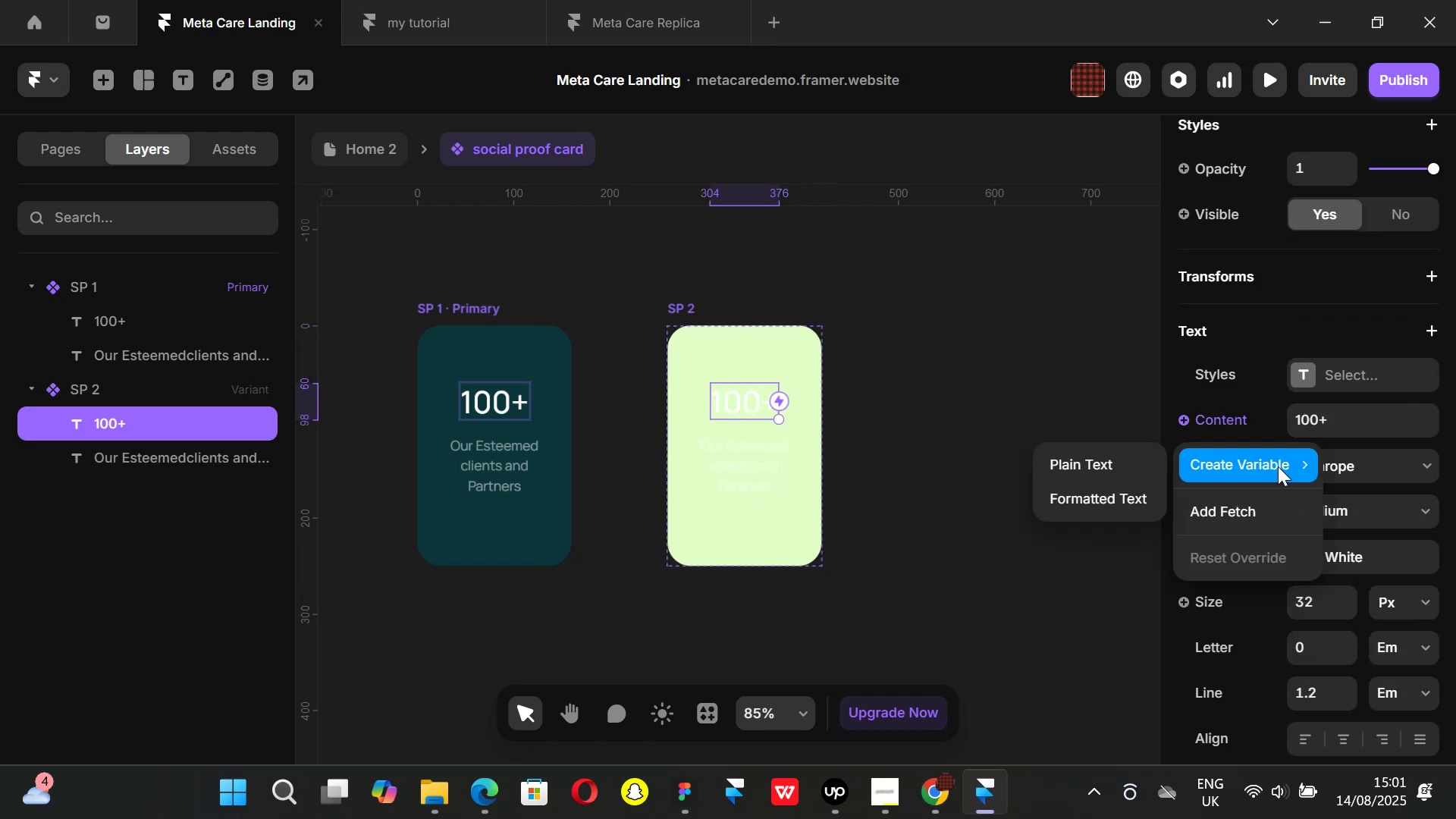 
left_click([1134, 466])
 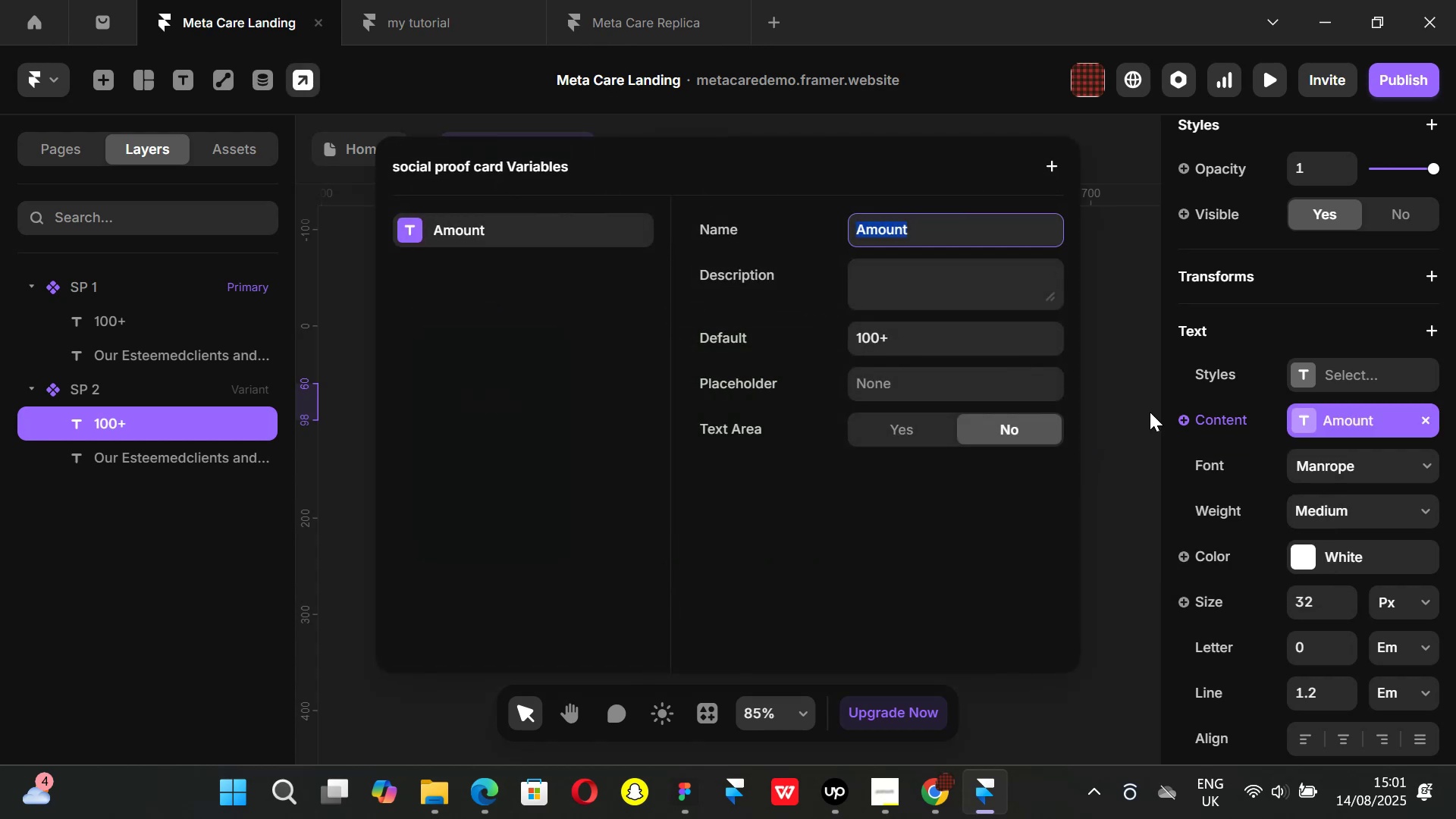 
left_click([1150, 412])
 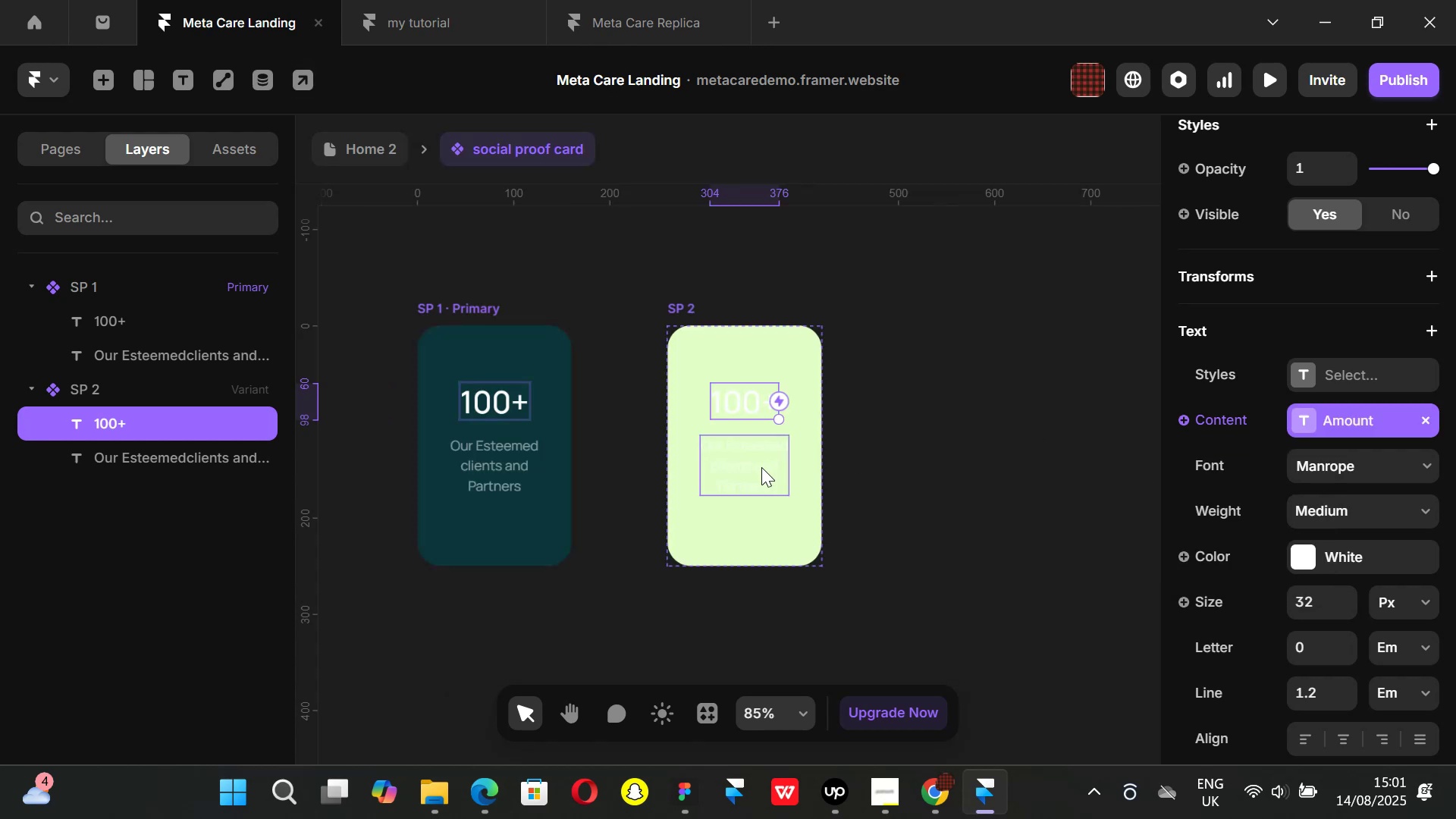 
left_click([761, 467])
 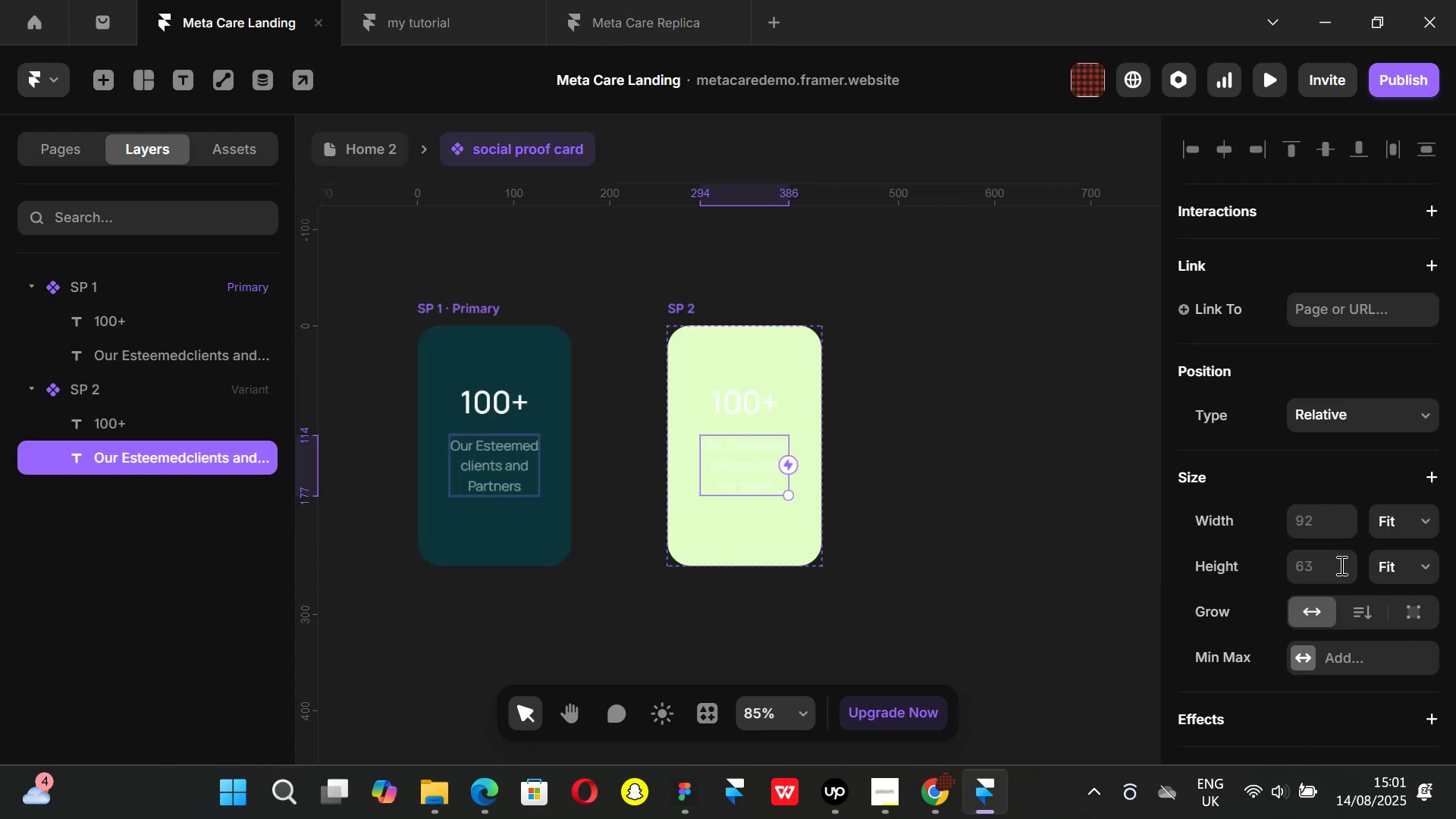 
scroll: coordinate [1307, 522], scroll_direction: down, amount: 3.0
 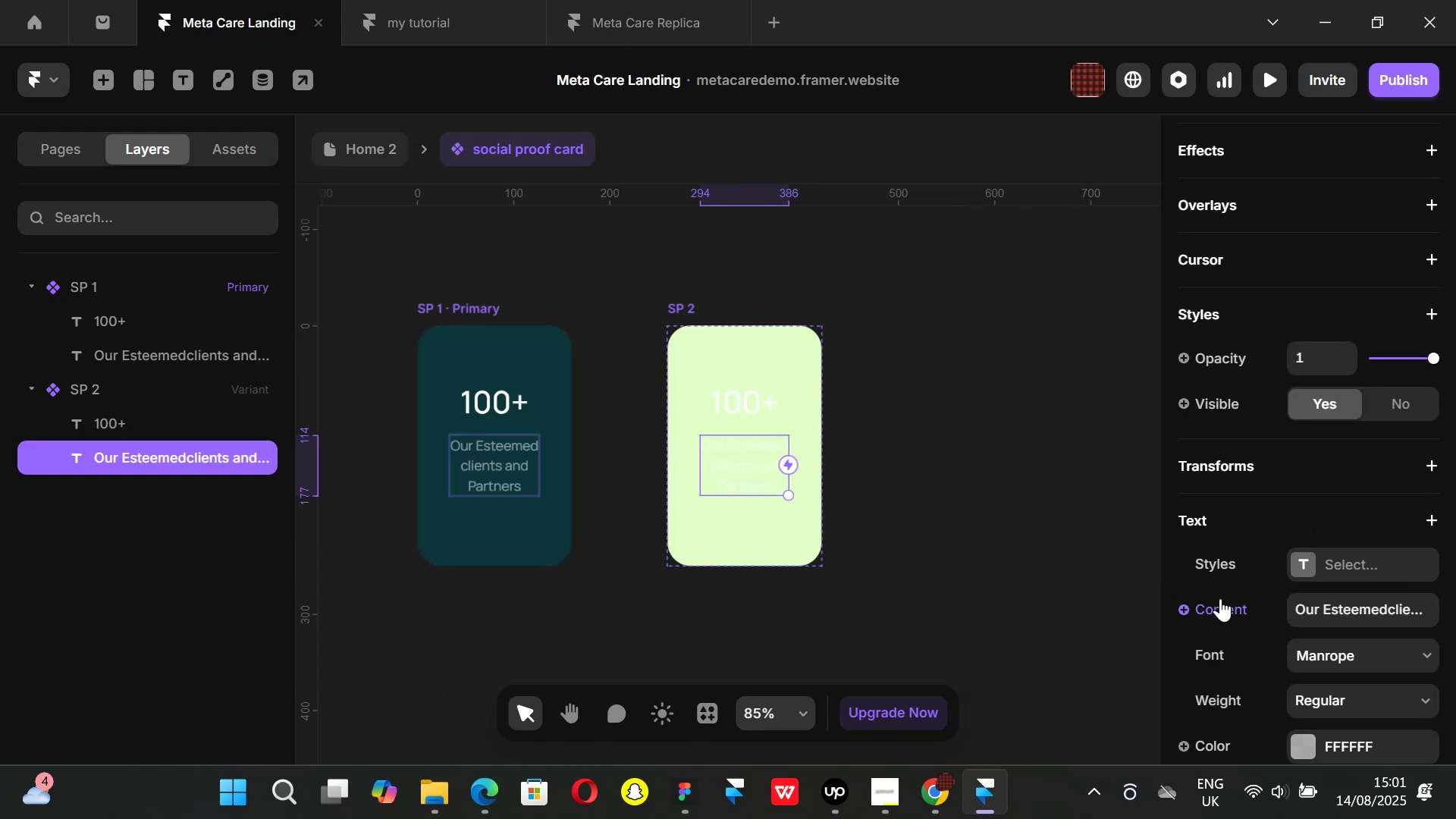 
left_click([1228, 605])
 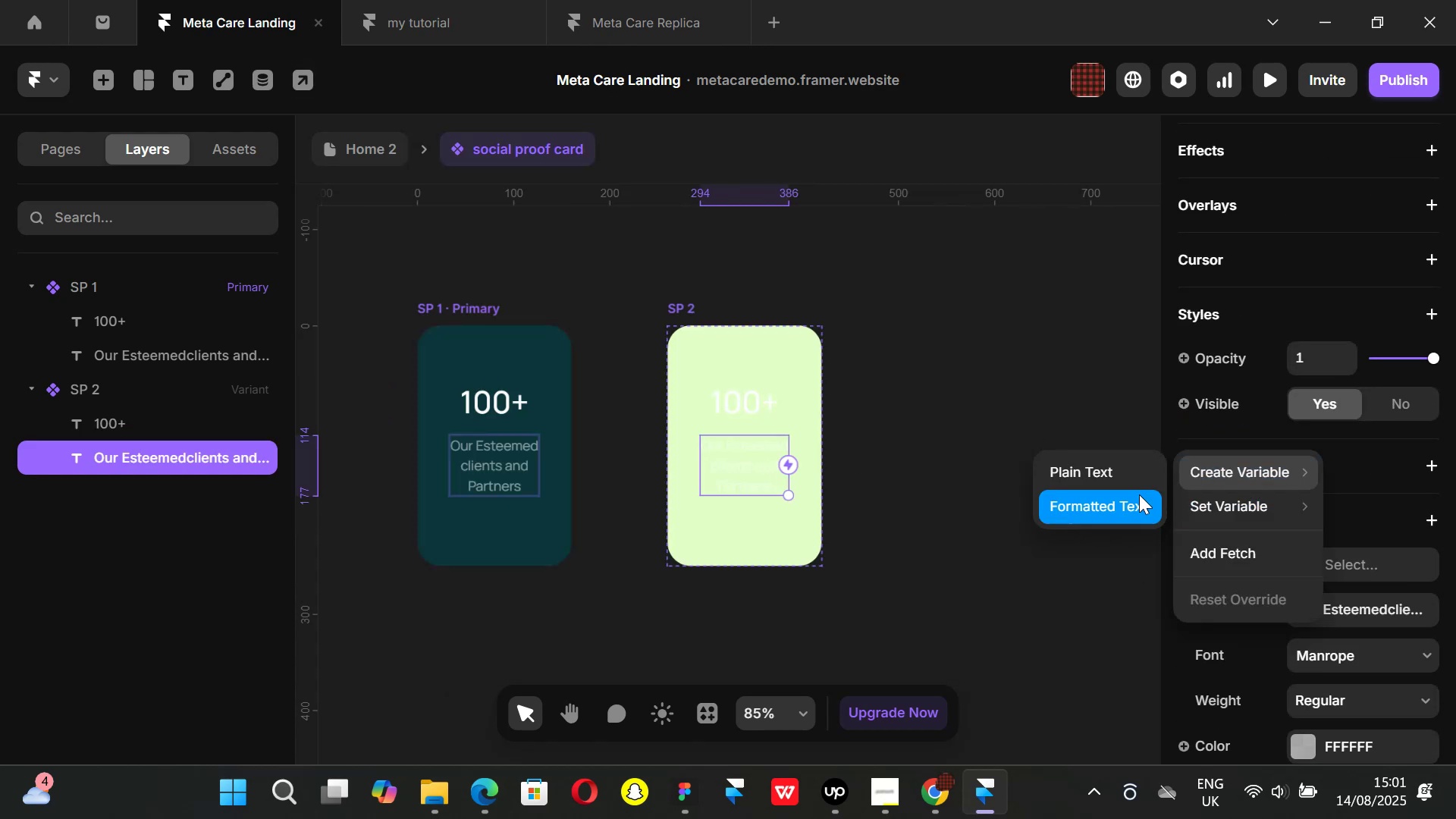 
left_click([1113, 479])
 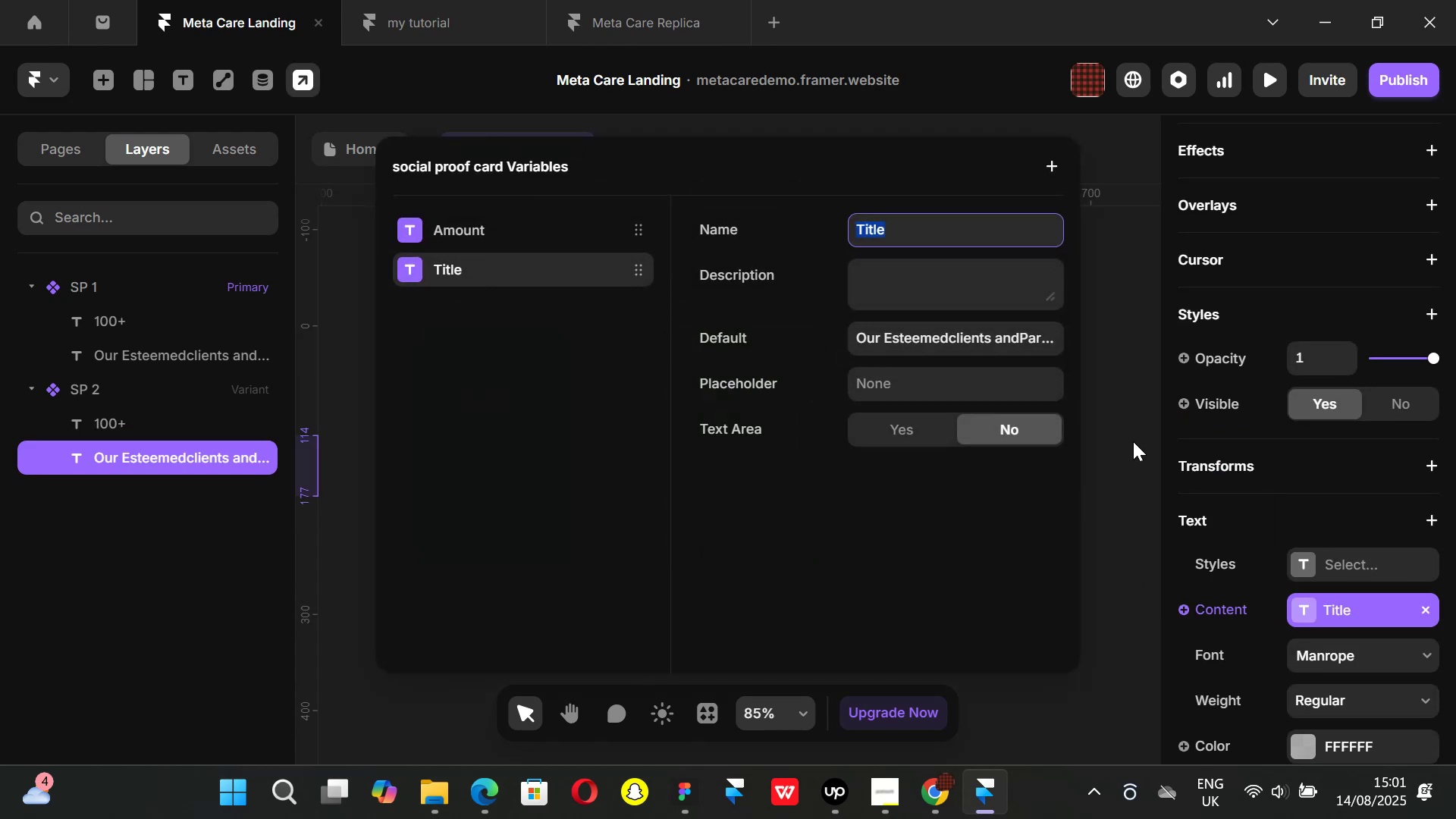 
left_click([1133, 441])
 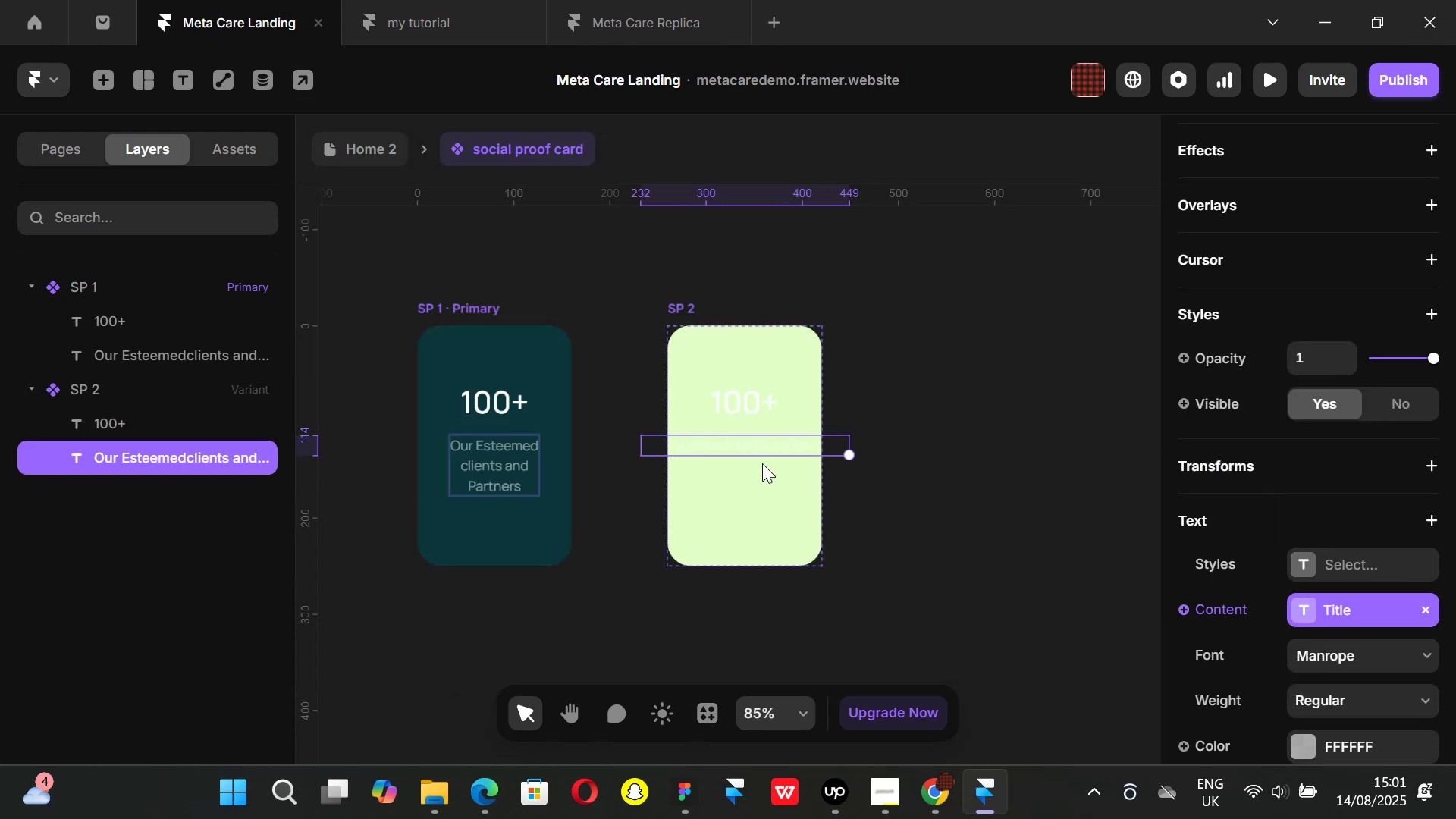 
key(Control+Z)
 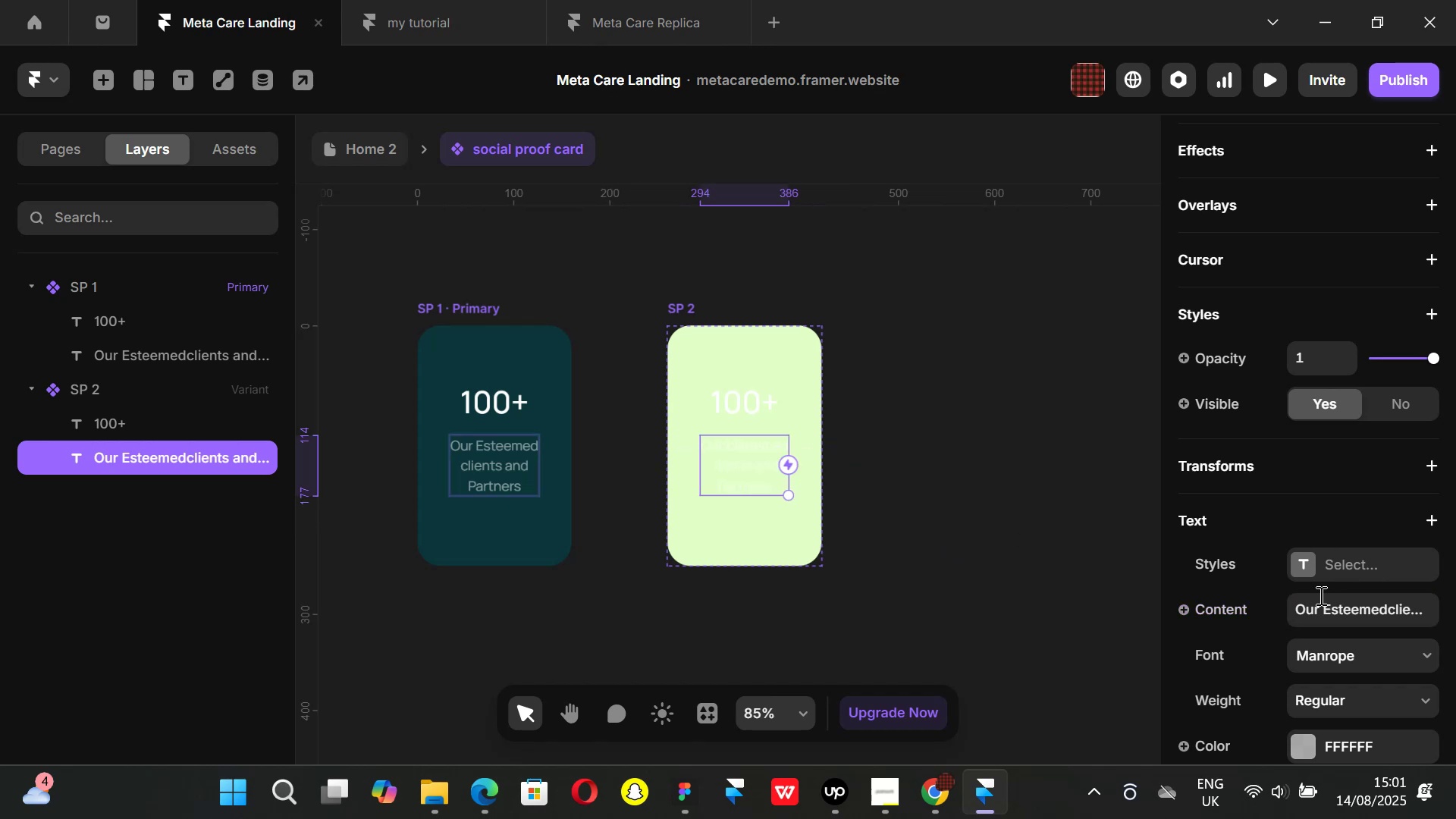 
left_click([1244, 612])
 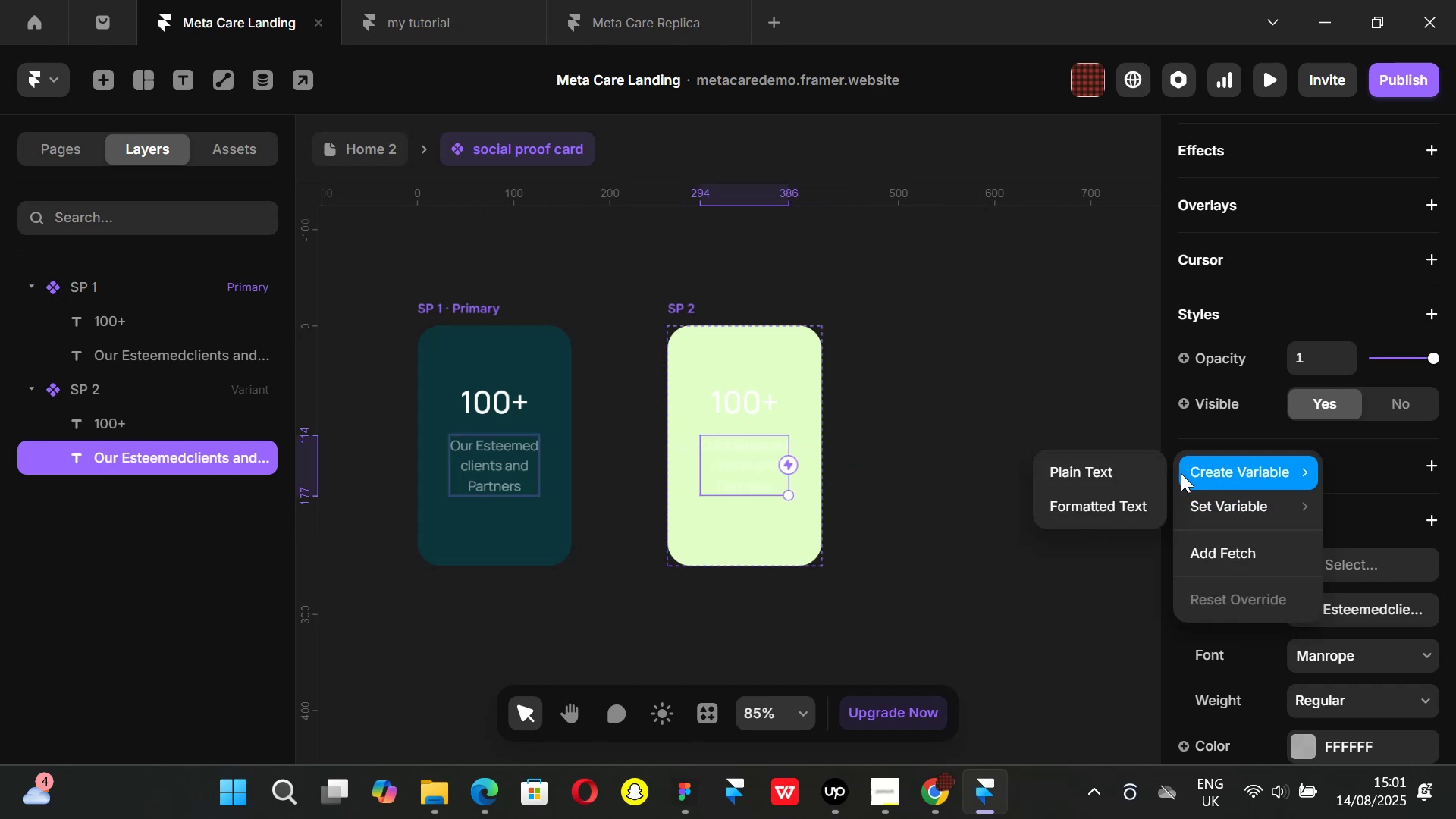 
left_click([1097, 473])
 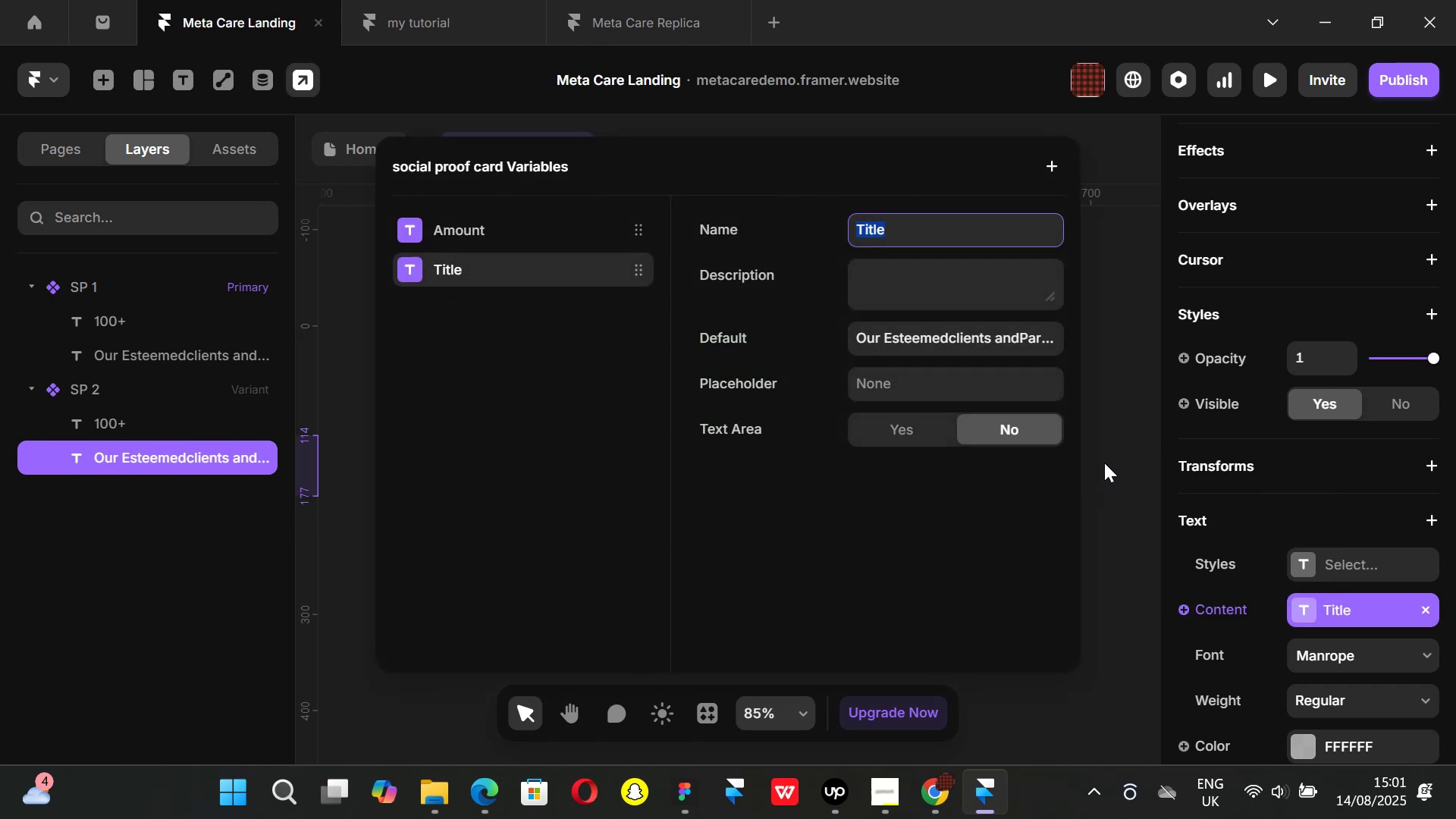 
left_click([1106, 463])
 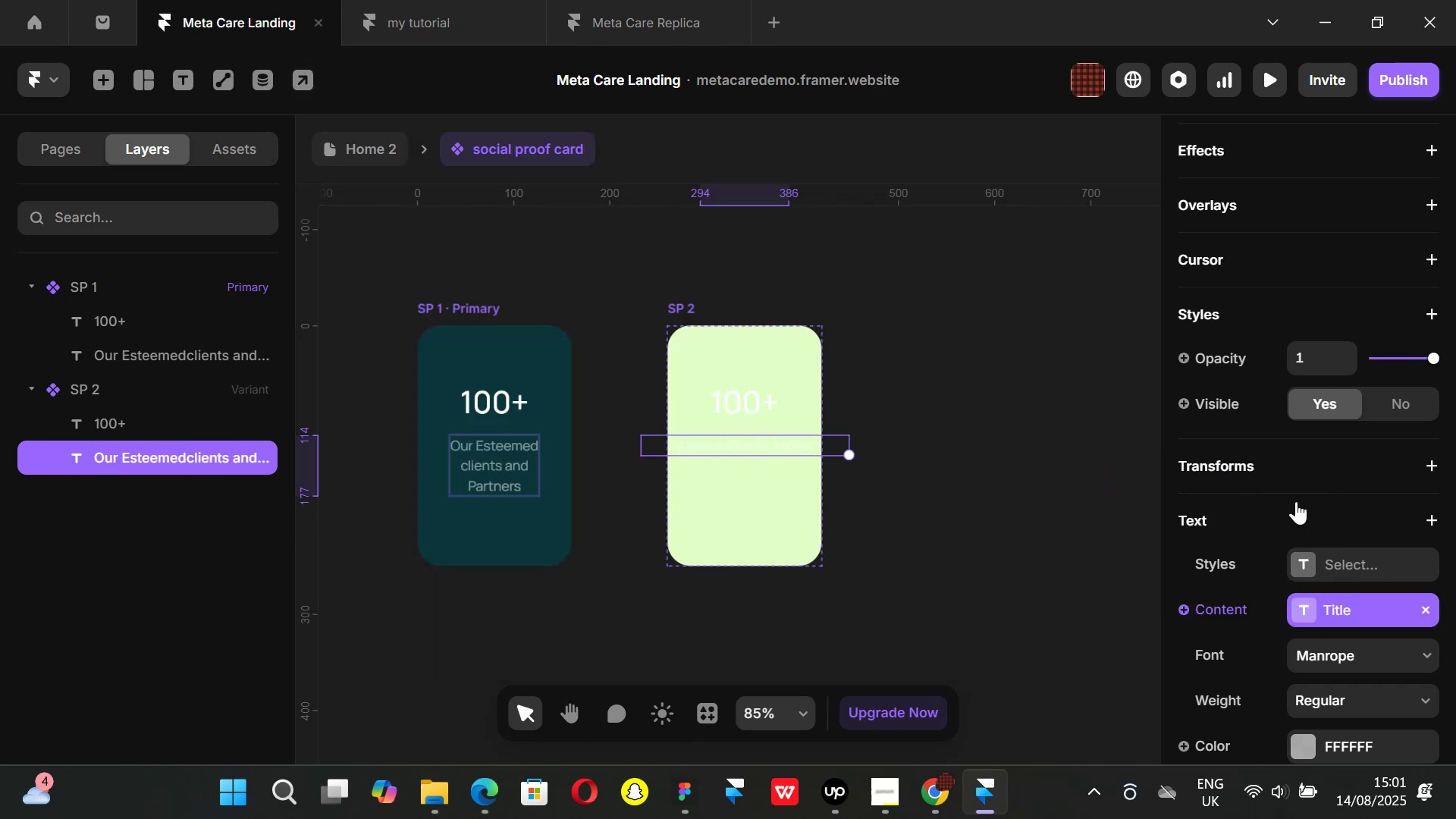 
scroll: coordinate [1329, 575], scroll_direction: down, amount: 3.0
 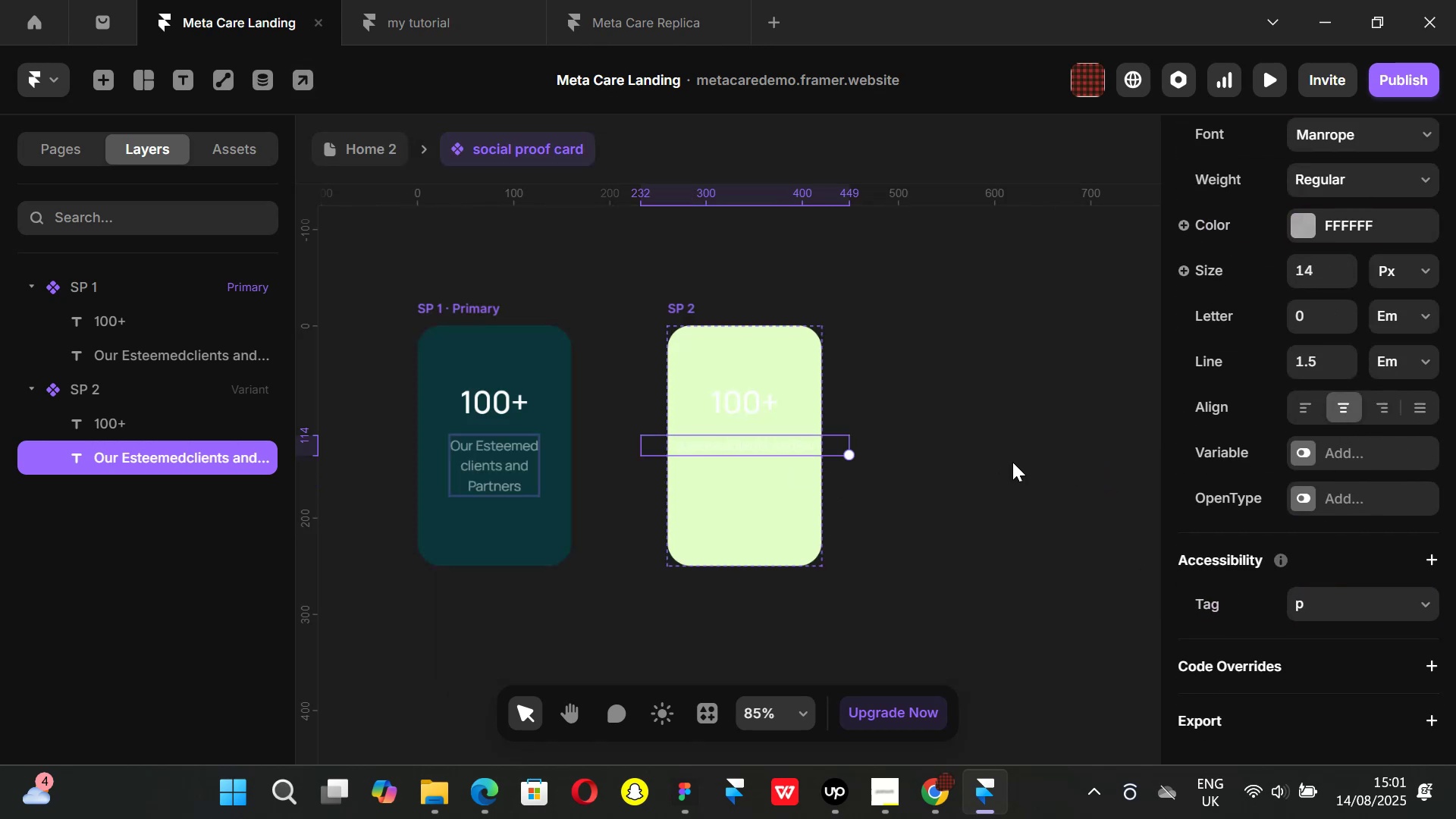 
hold_key(key=ControlLeft, duration=1.35)
scroll: coordinate [748, 448], scroll_direction: up, amount: 3.0
 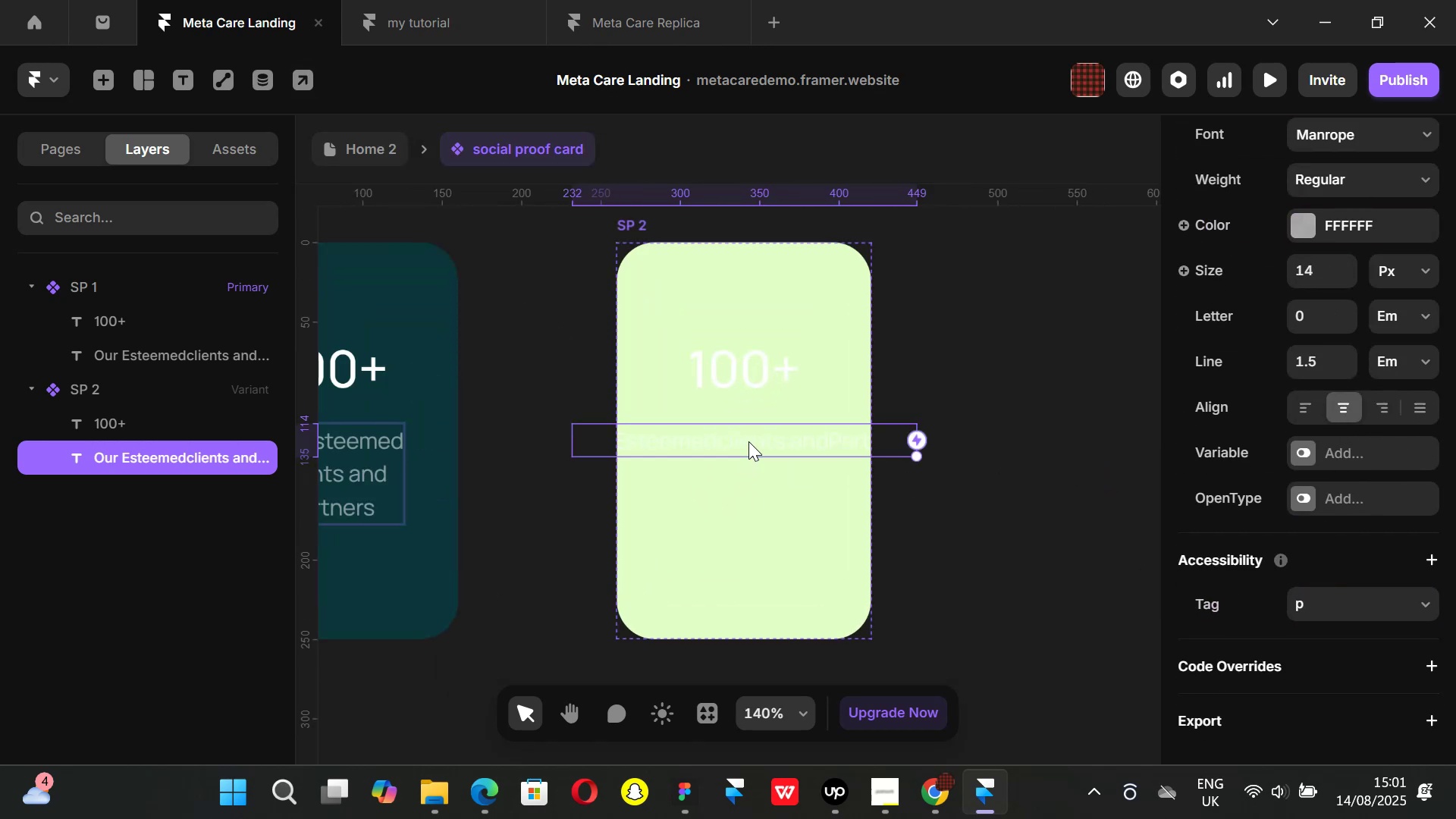 
hold_key(key=ControlLeft, duration=1.51)
scroll: coordinate [748, 441], scroll_direction: up, amount: 3.0
 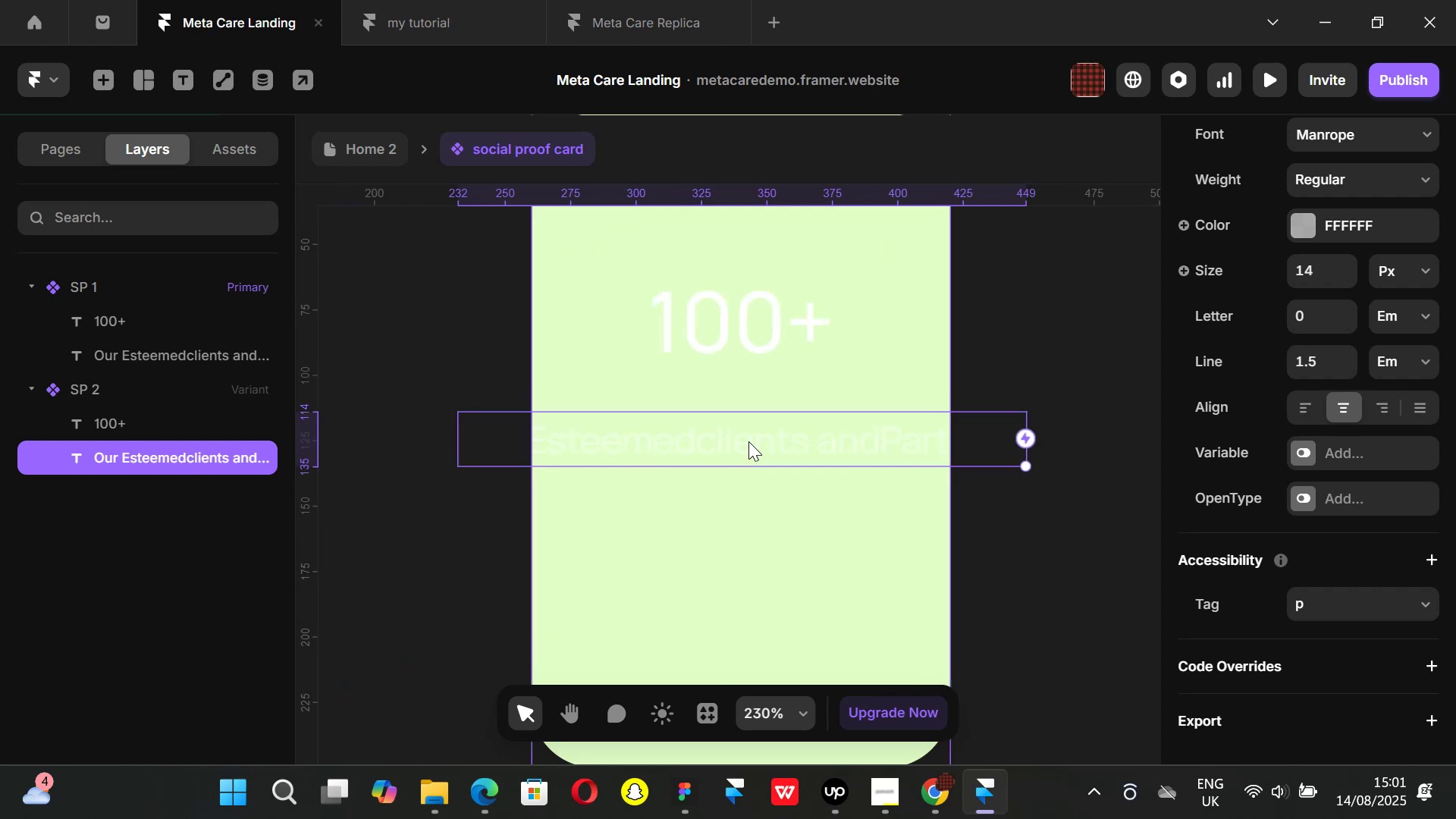 
hold_key(key=ControlLeft, duration=0.55)
 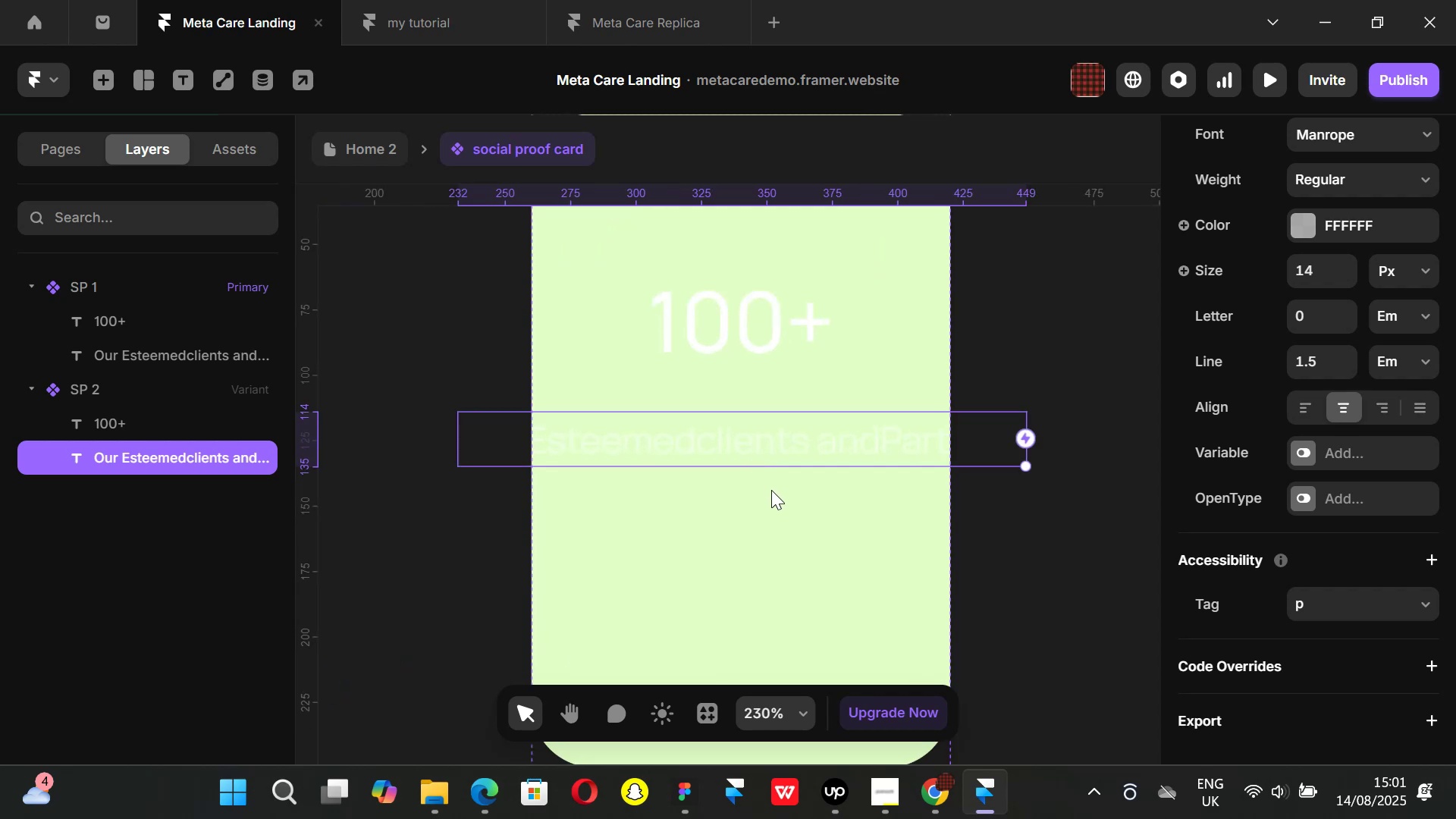 
key(Control+Z)
 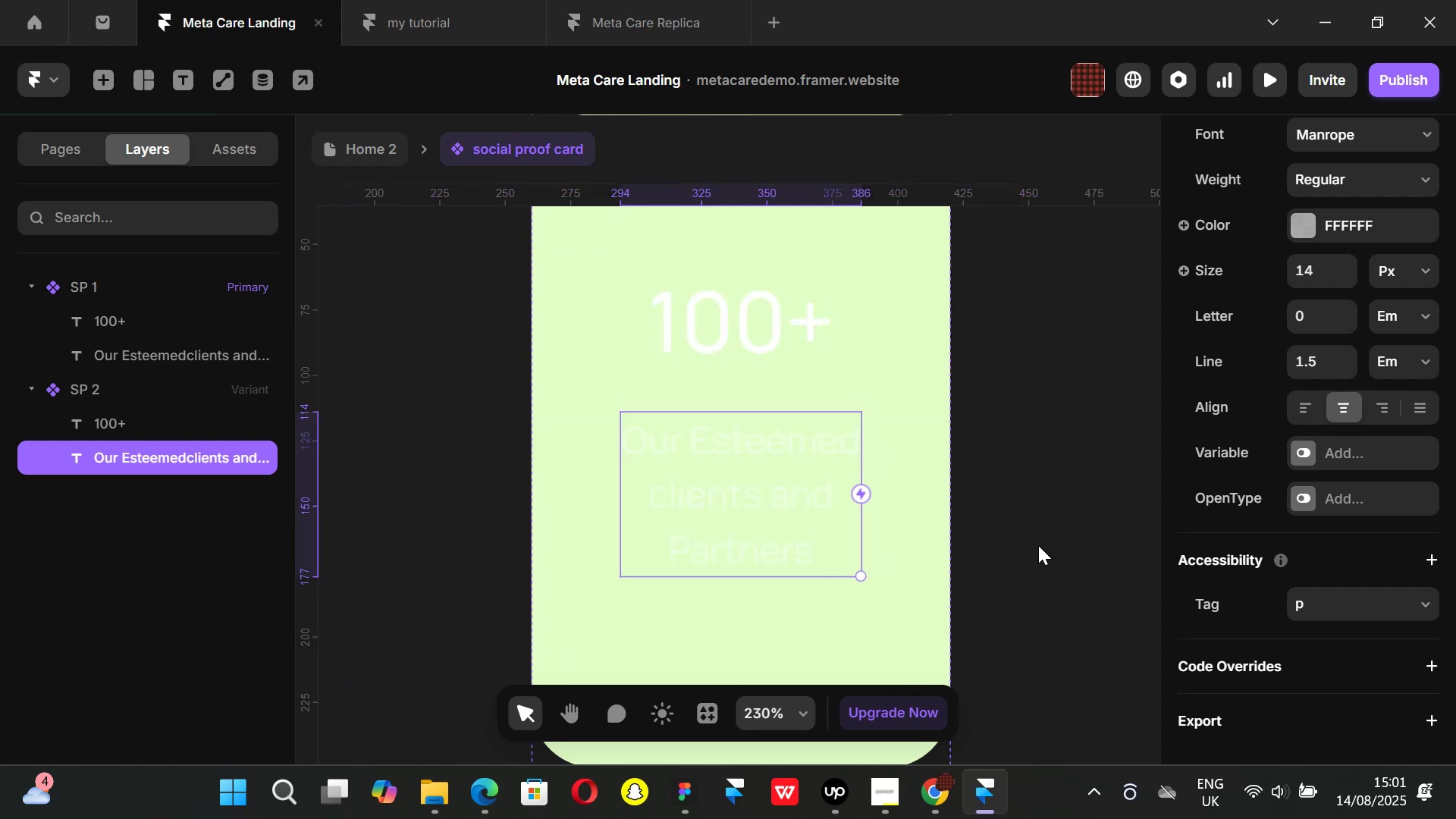 
left_click([1038, 545])
 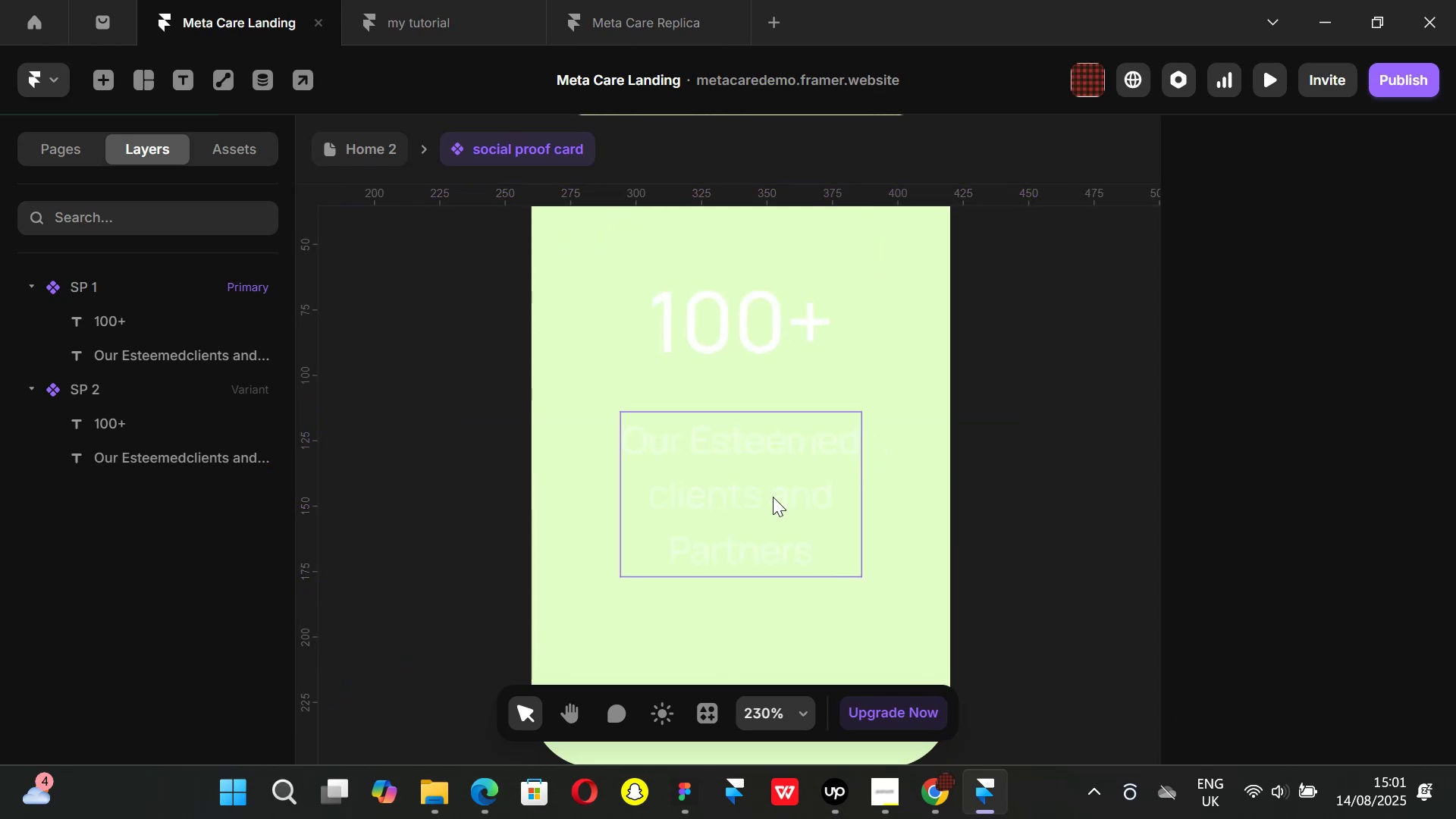 
left_click([773, 497])
 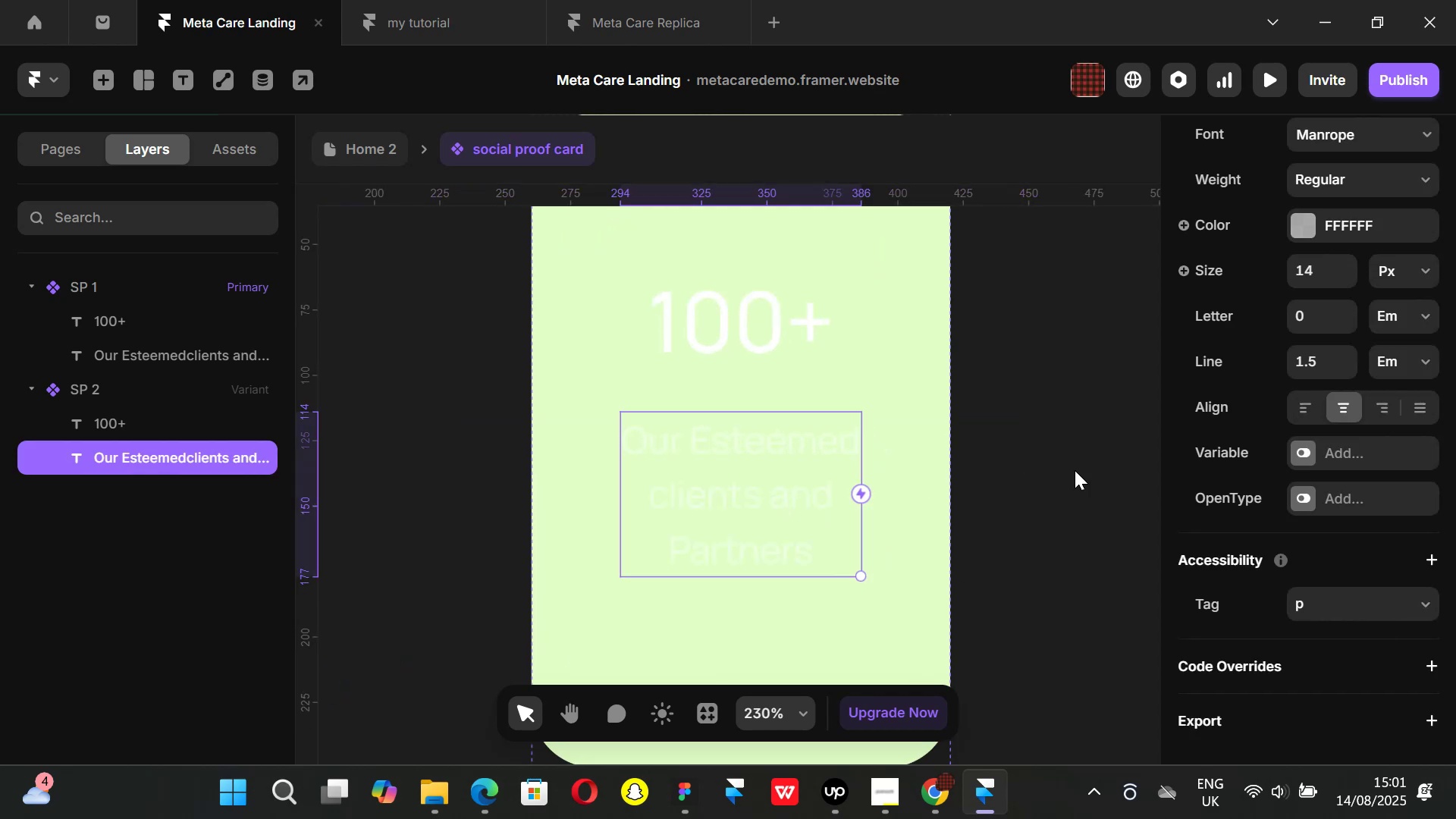 
hold_key(key=ControlLeft, duration=0.89)
scroll: coordinate [1146, 468], scroll_direction: down, amount: 4.0
 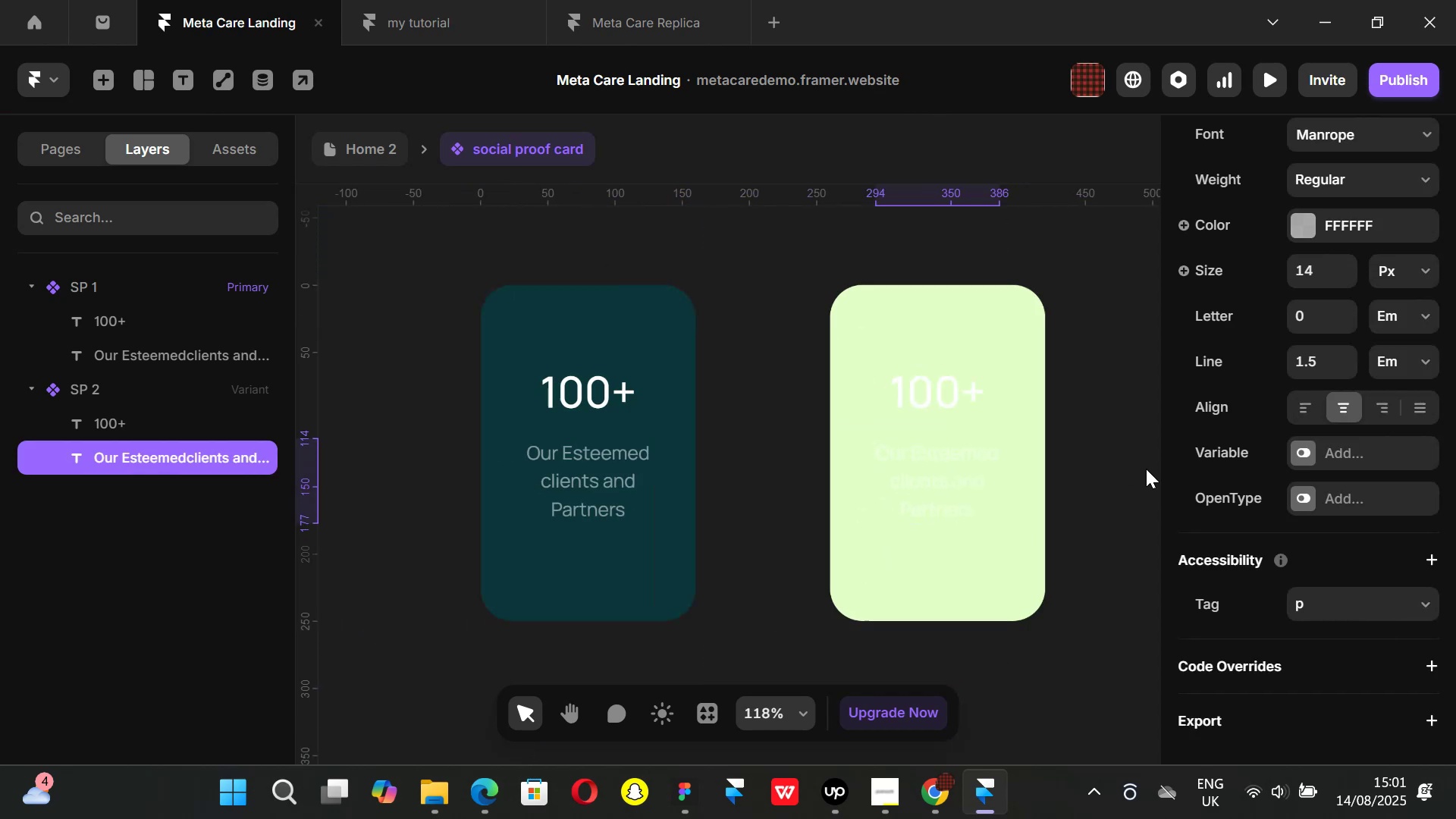 
hold_key(key=ShiftLeft, duration=1.13)
scroll: coordinate [1148, 490], scroll_direction: down, amount: 3.0
 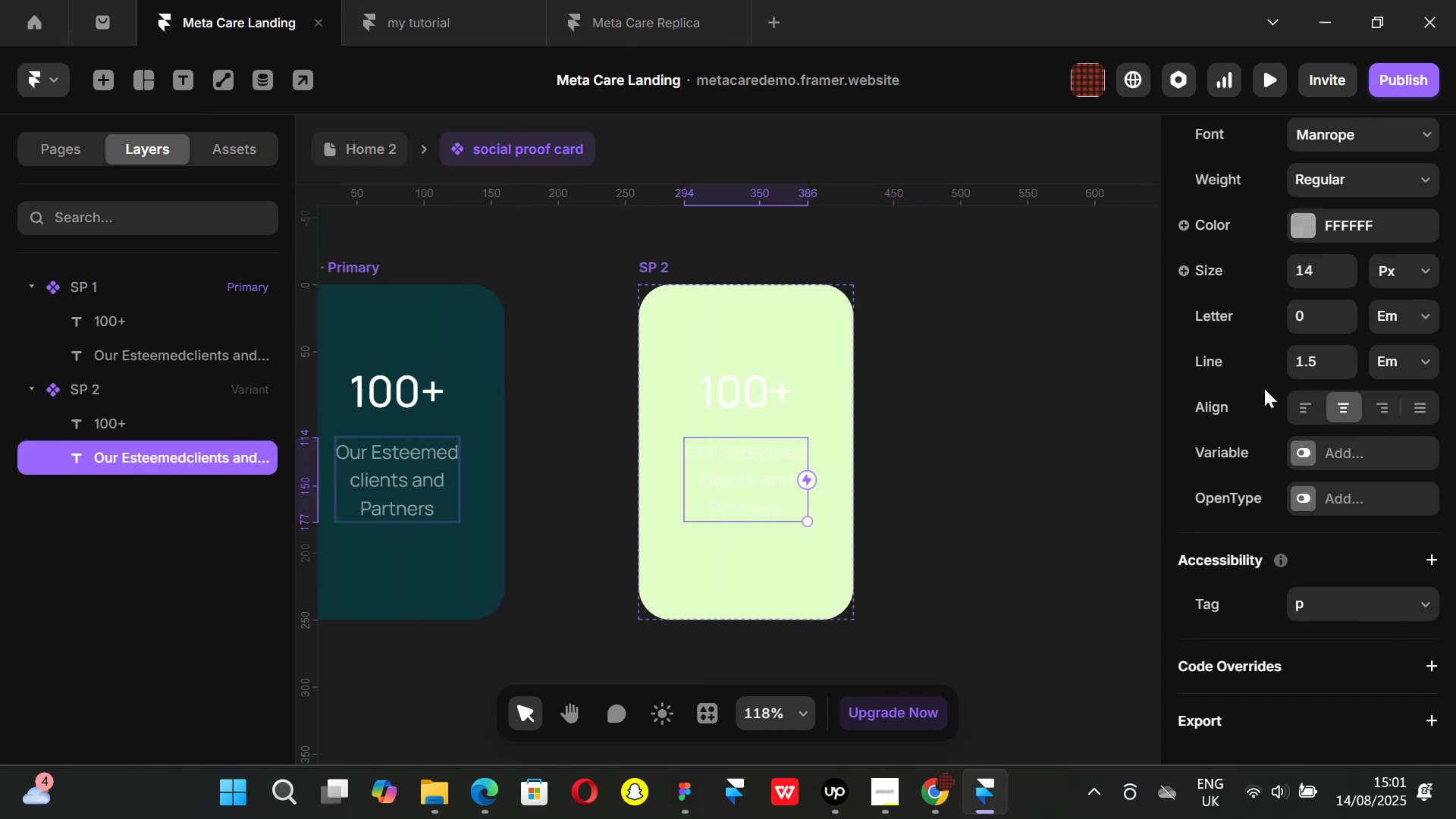 
scroll: coordinate [1316, 462], scroll_direction: up, amount: 1.0
 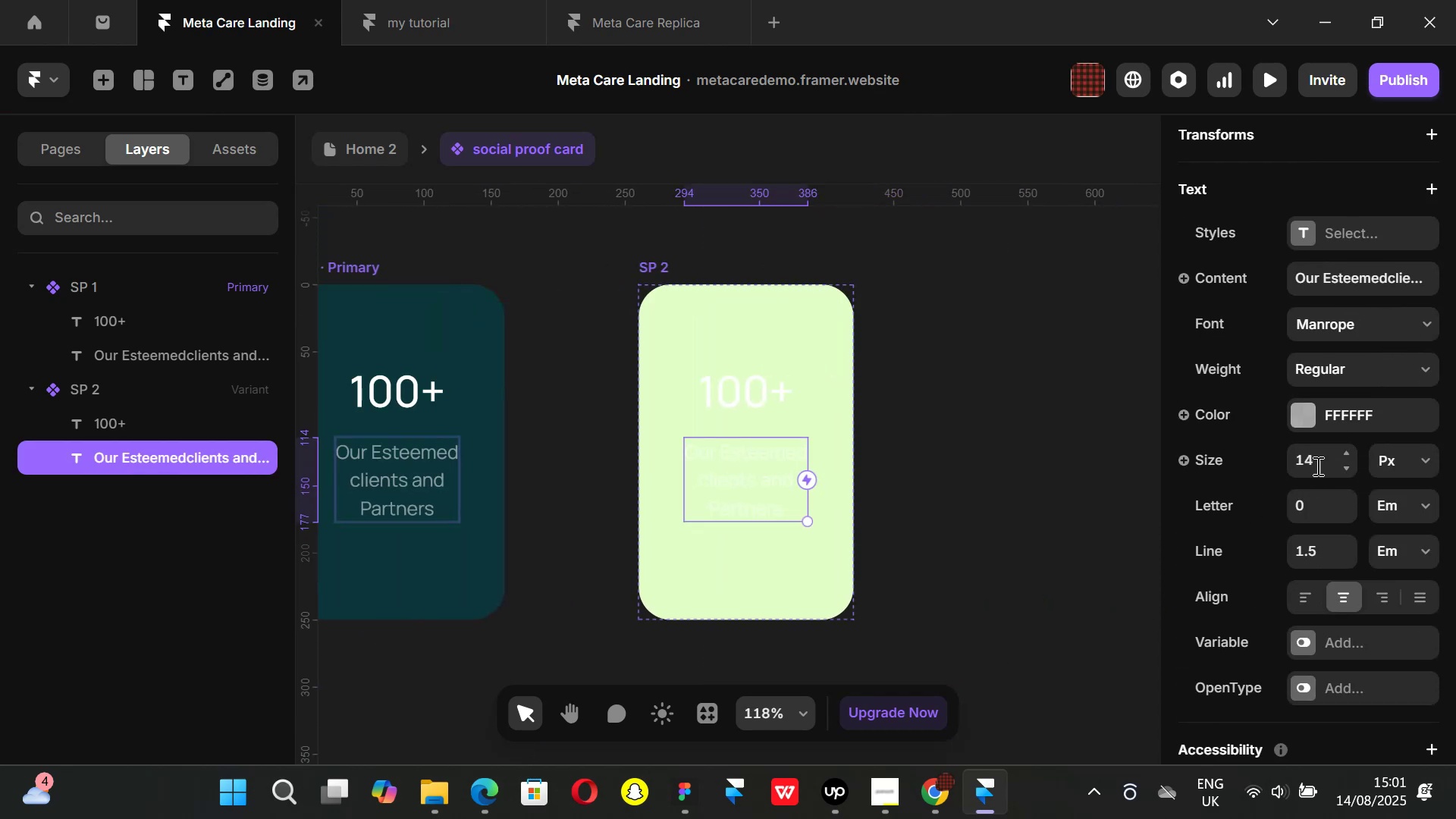 
scroll: coordinate [1313, 482], scroll_direction: down, amount: 2.0
 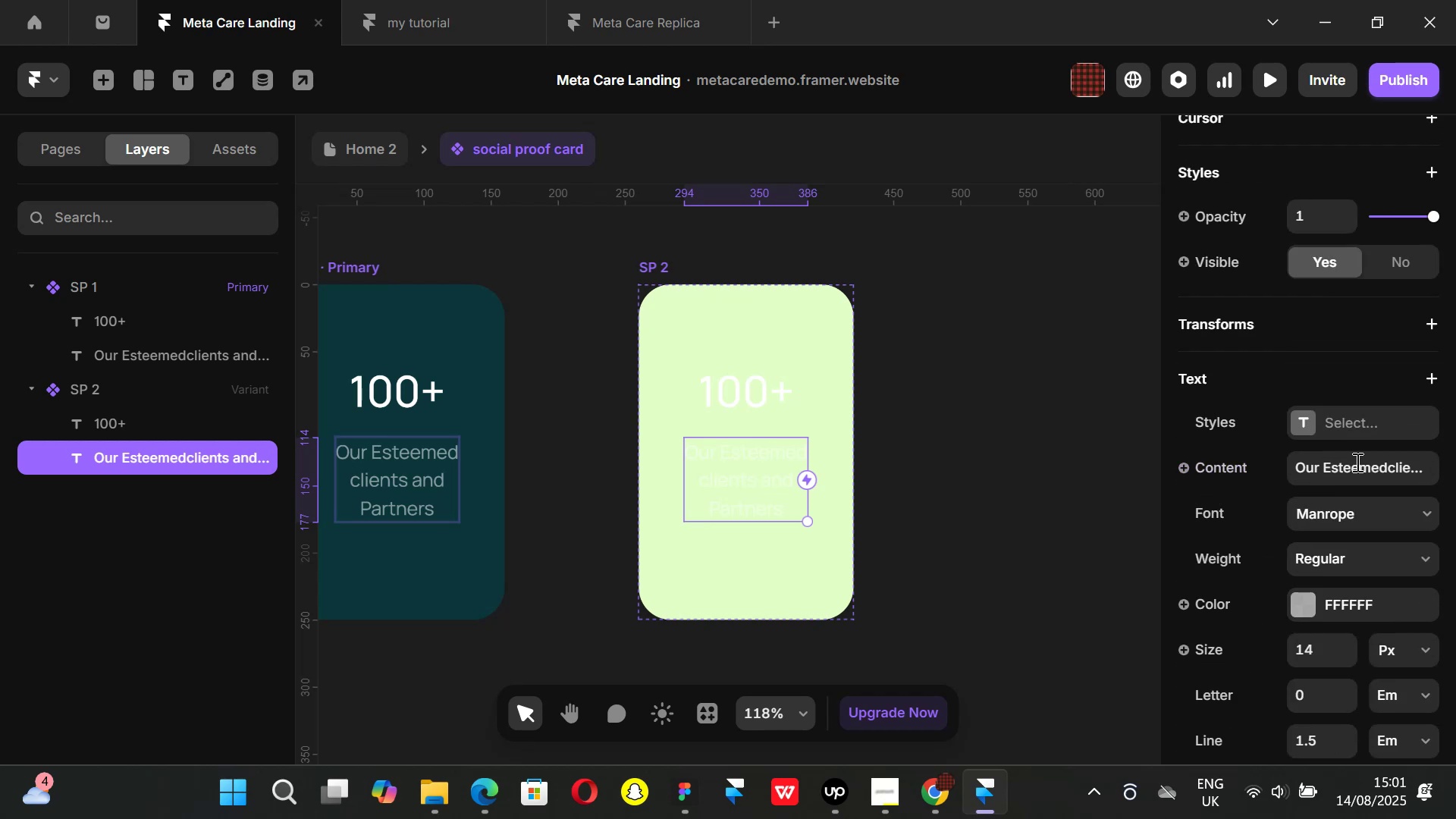 
left_click([1386, 466])
 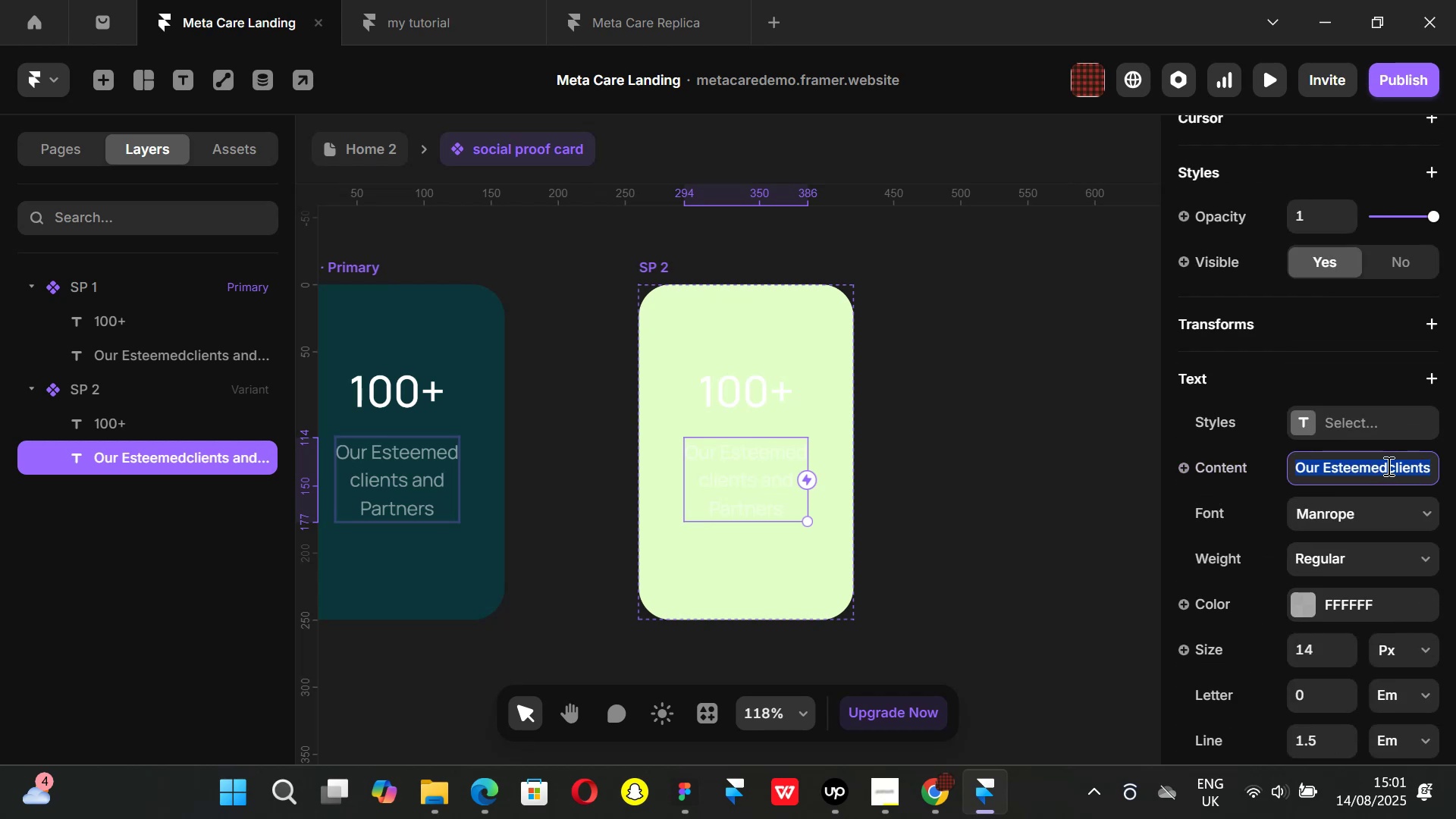 
left_click([1387, 466])
 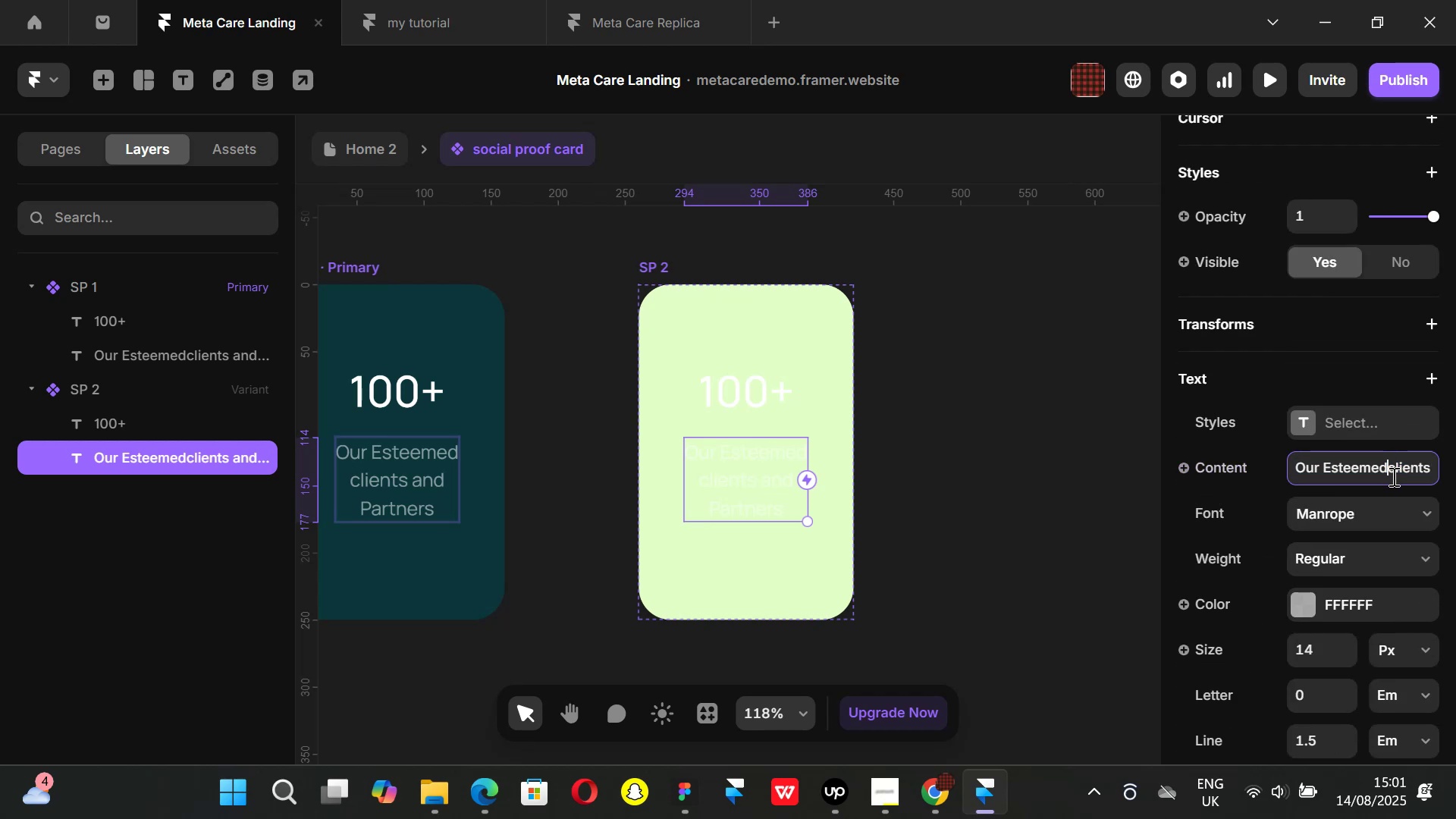 
key(Space)
 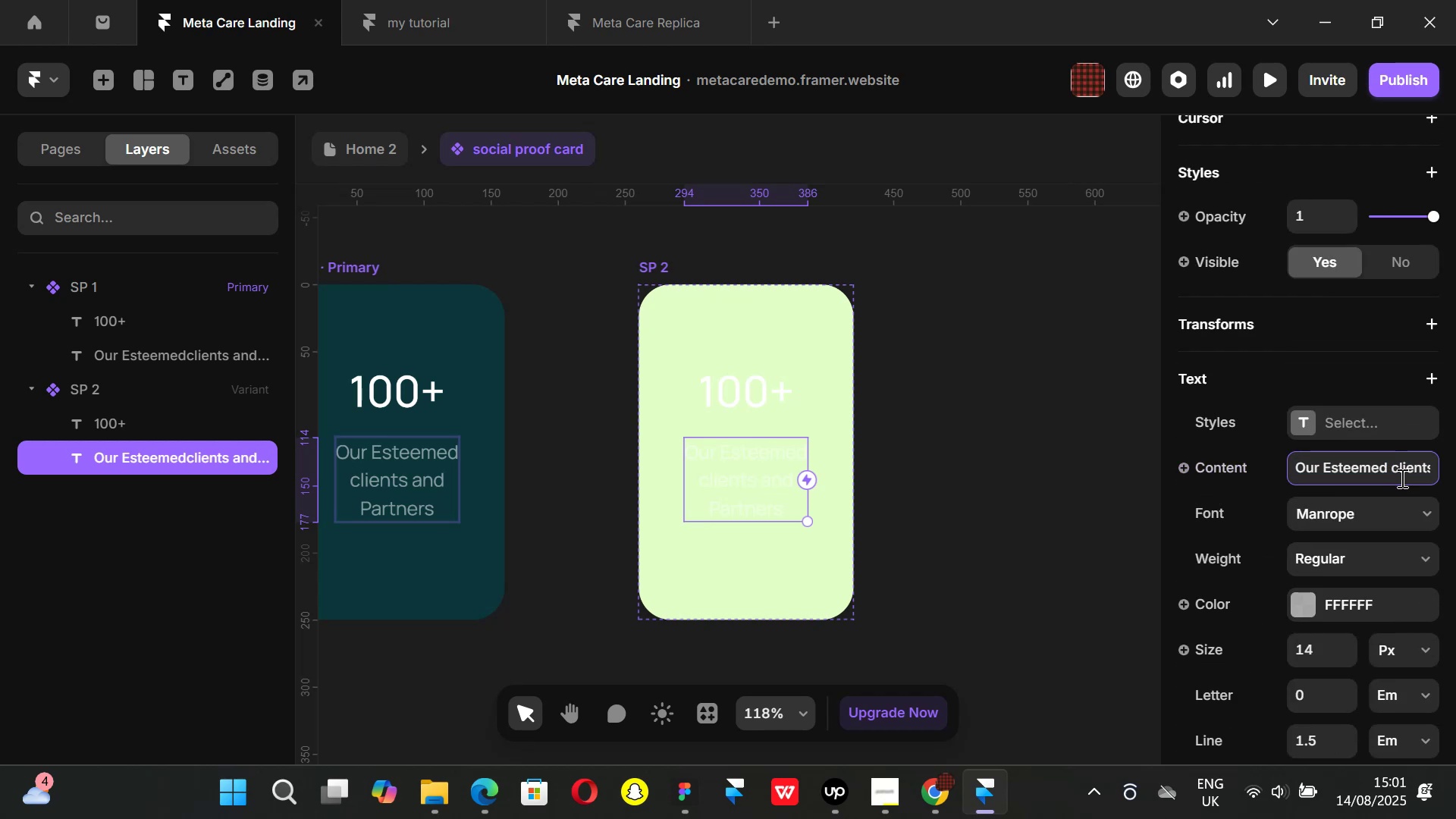 
hold_key(key=ArrowRight, duration=0.77)
 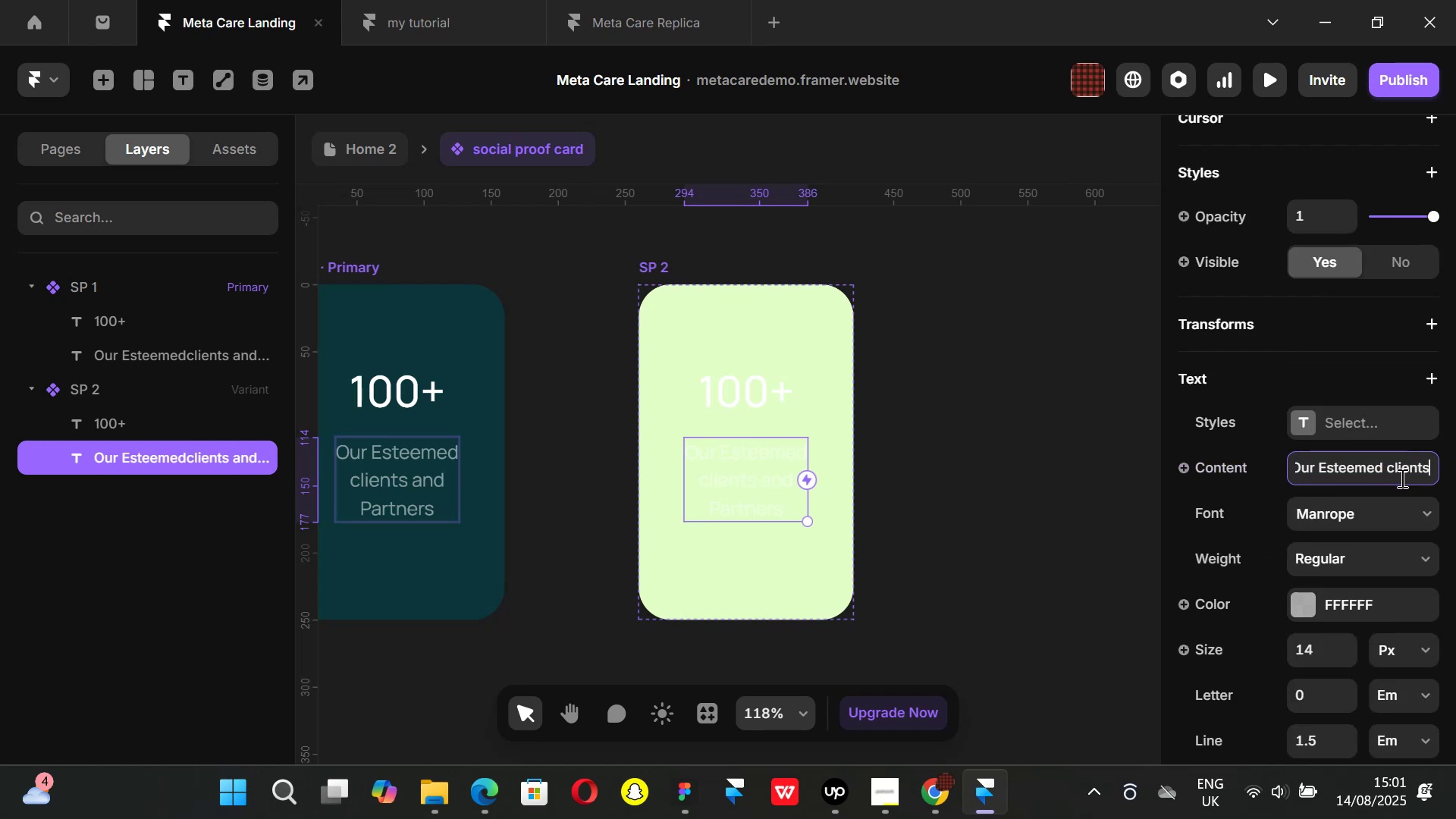 
hold_key(key=ArrowRight, duration=1.19)
 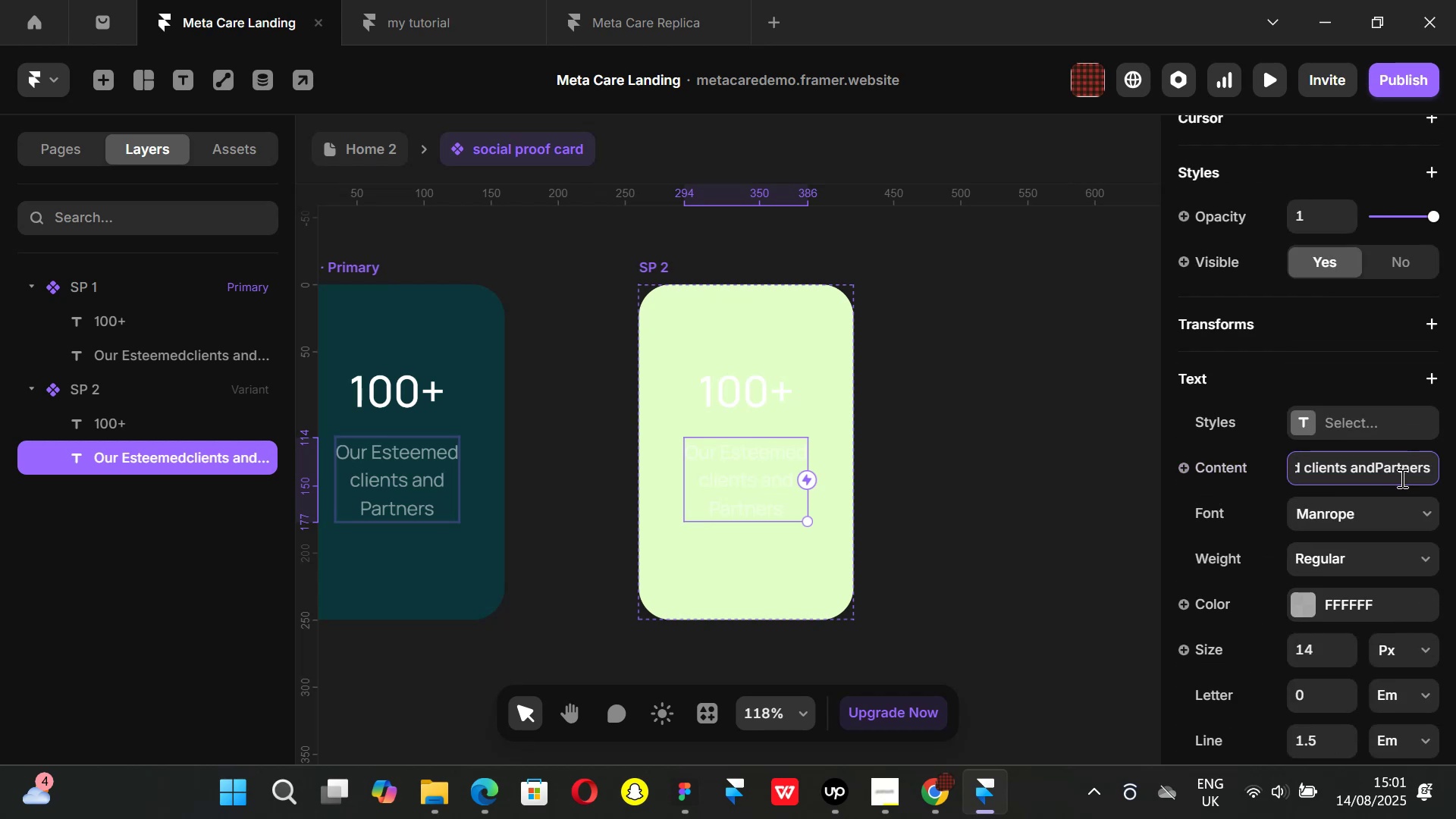 
hold_key(key=ArrowLeft, duration=0.8)
 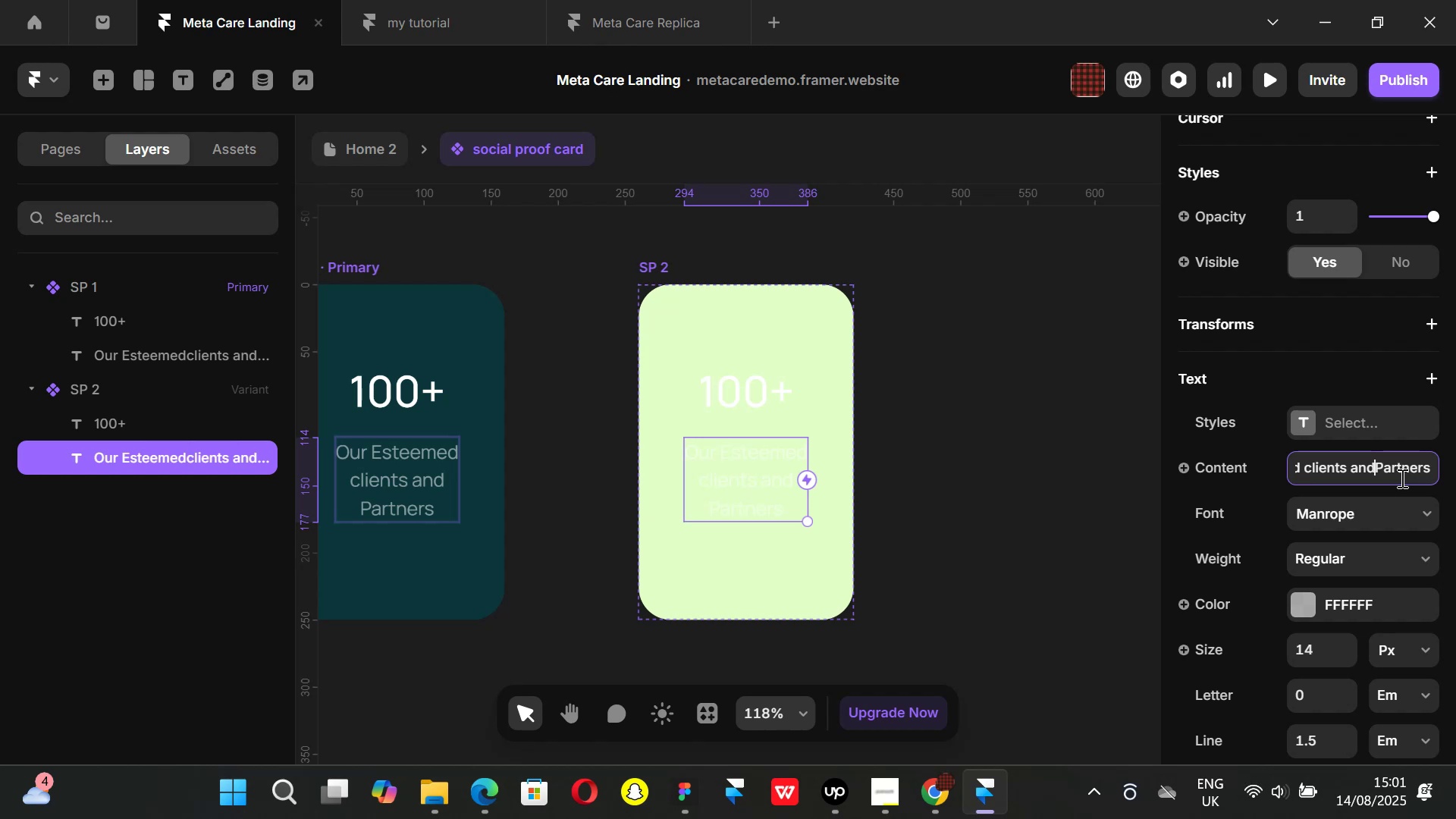 
key(Space)
 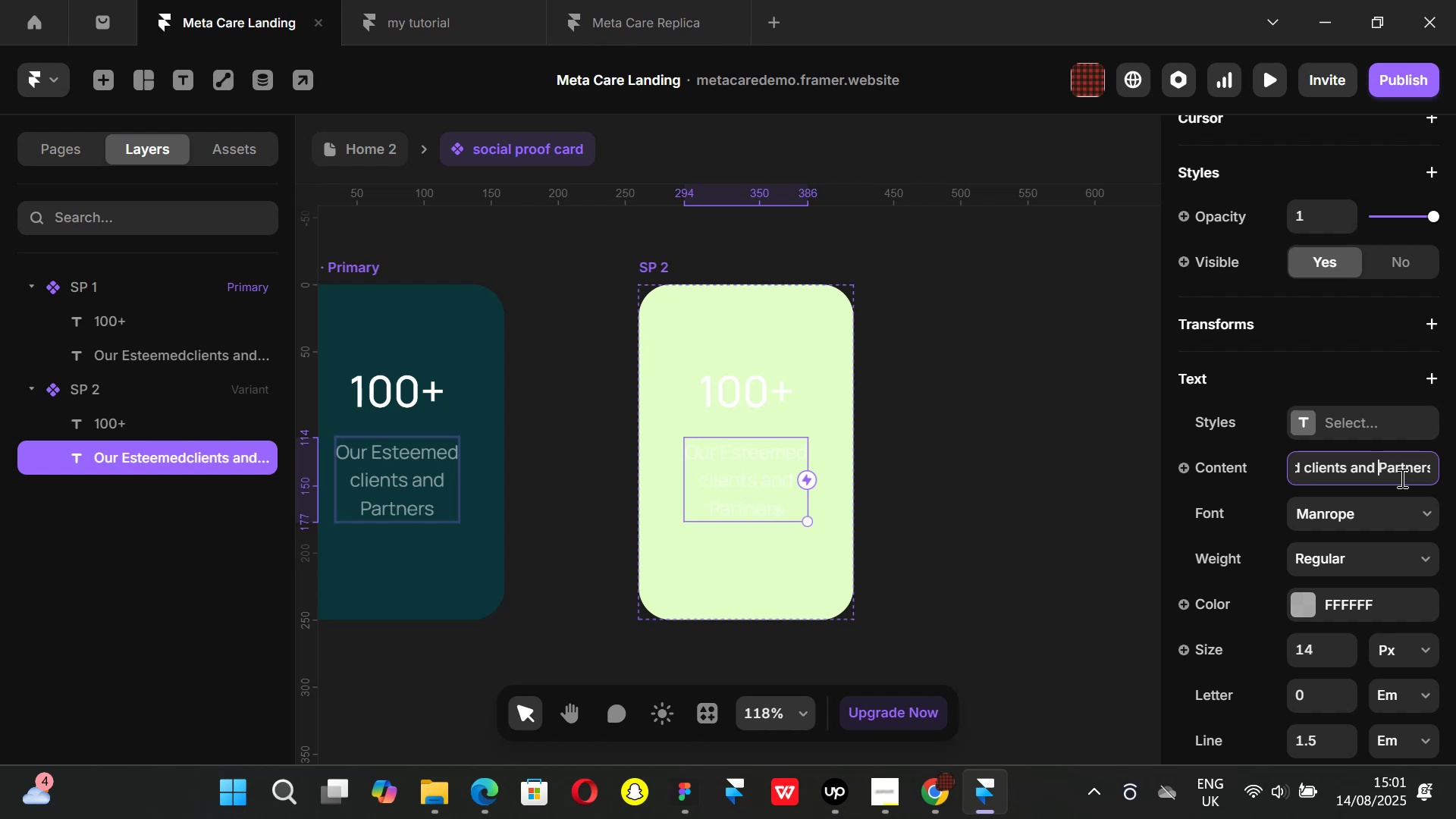 
hold_key(key=ArrowRight, duration=1.32)
 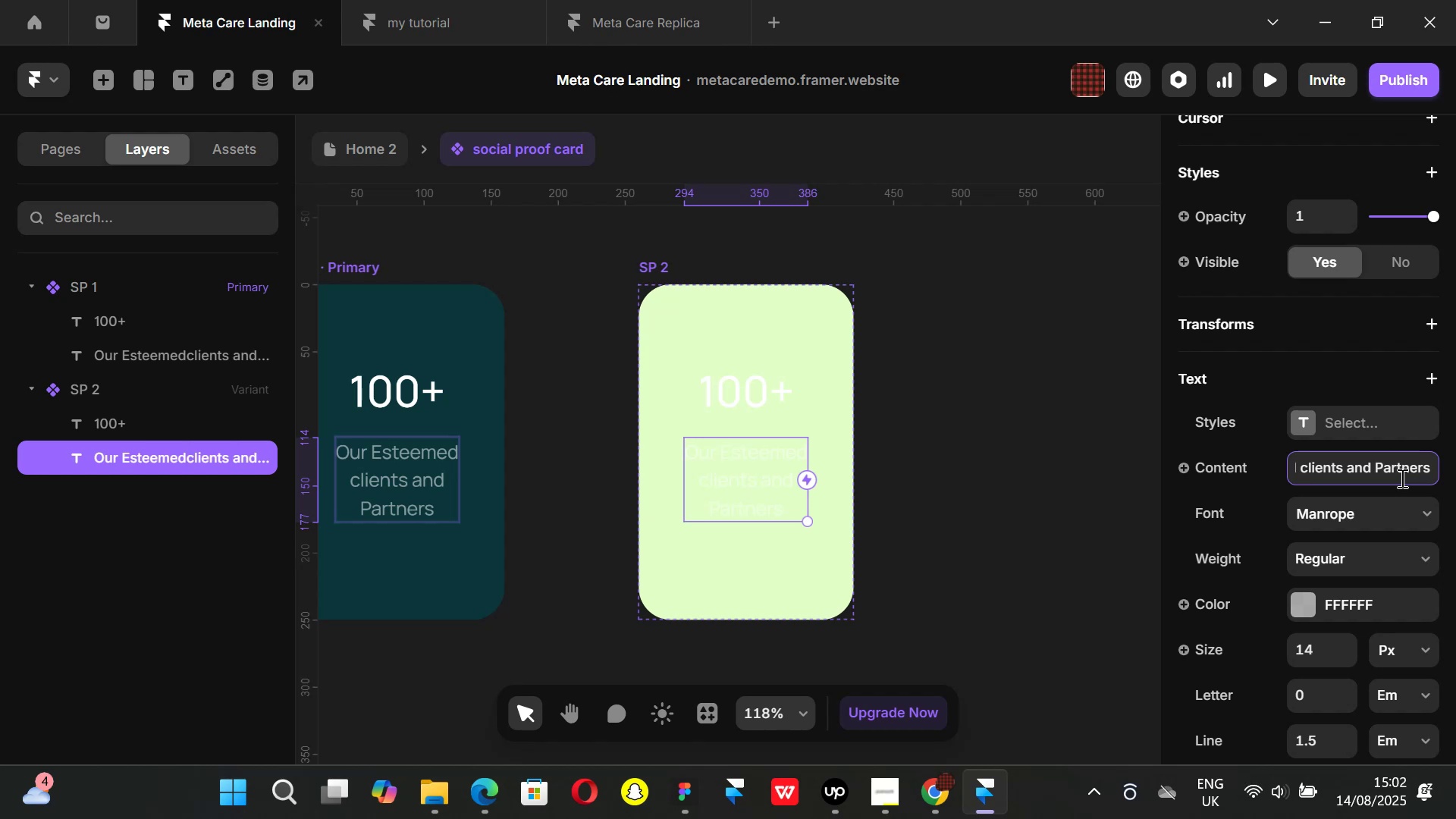 
hold_key(key=ArrowLeft, duration=1.51)
 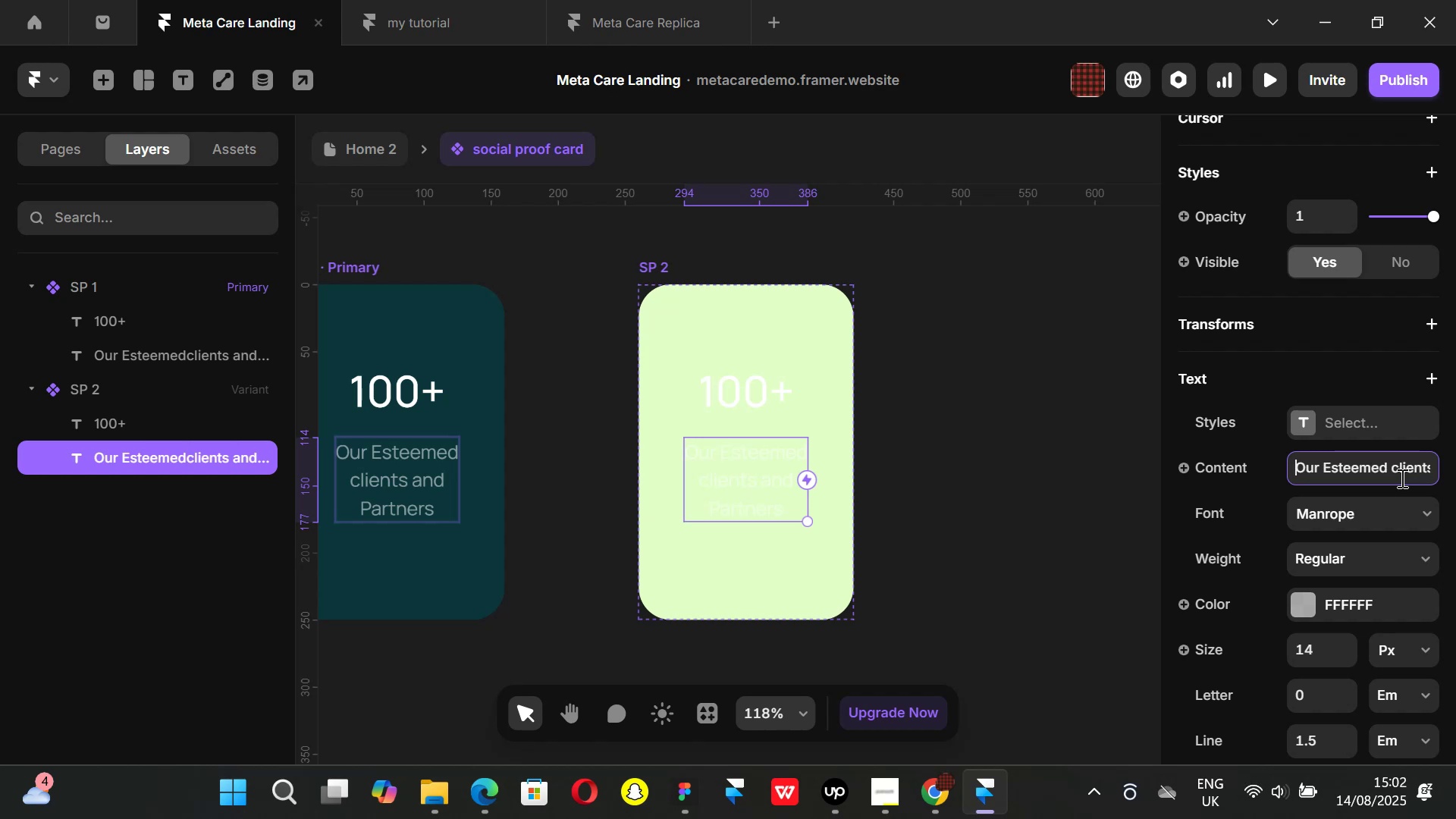 
hold_key(key=ArrowLeft, duration=0.47)
 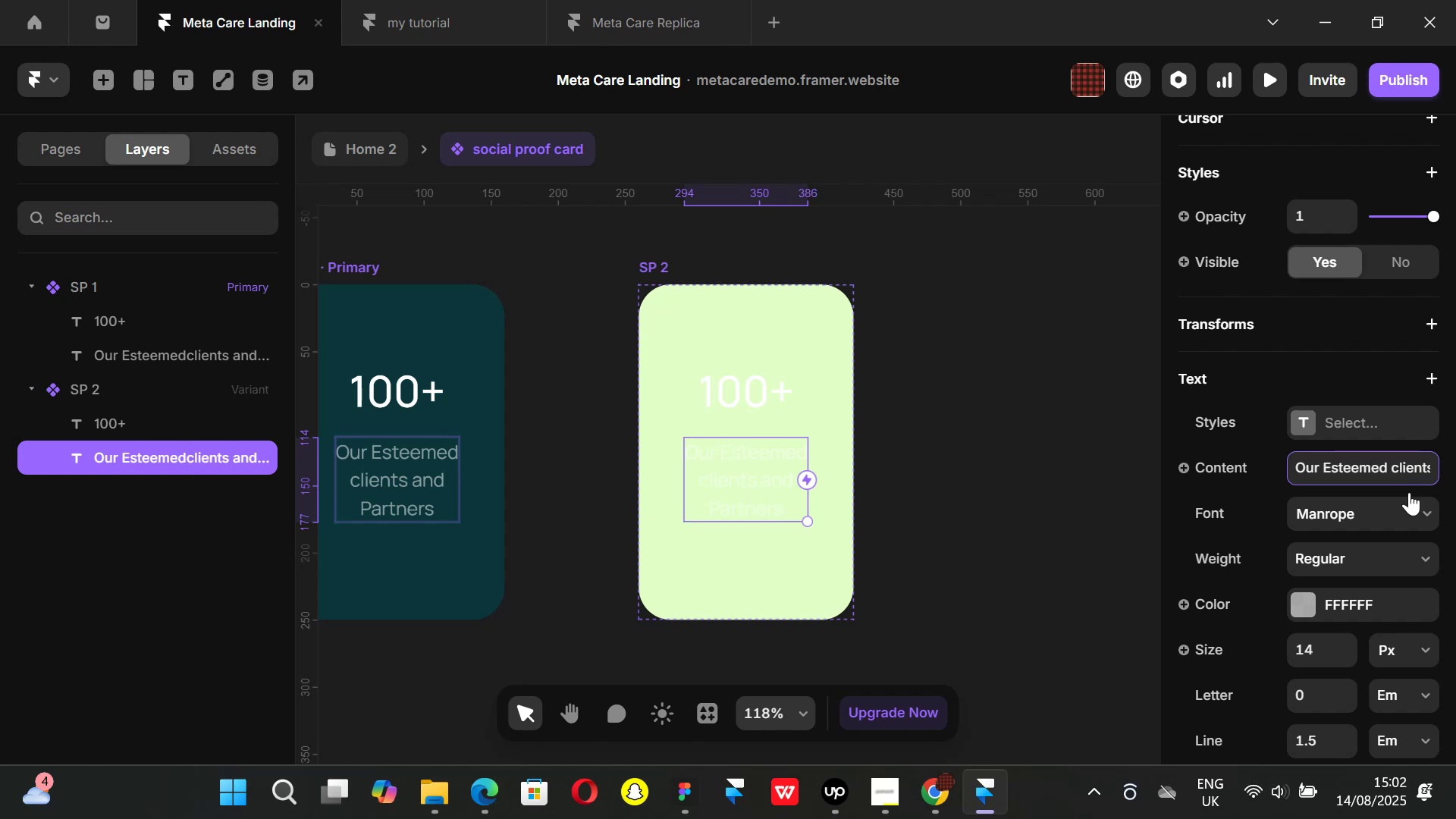 
scroll: coordinate [1345, 547], scroll_direction: down, amount: 1.0
 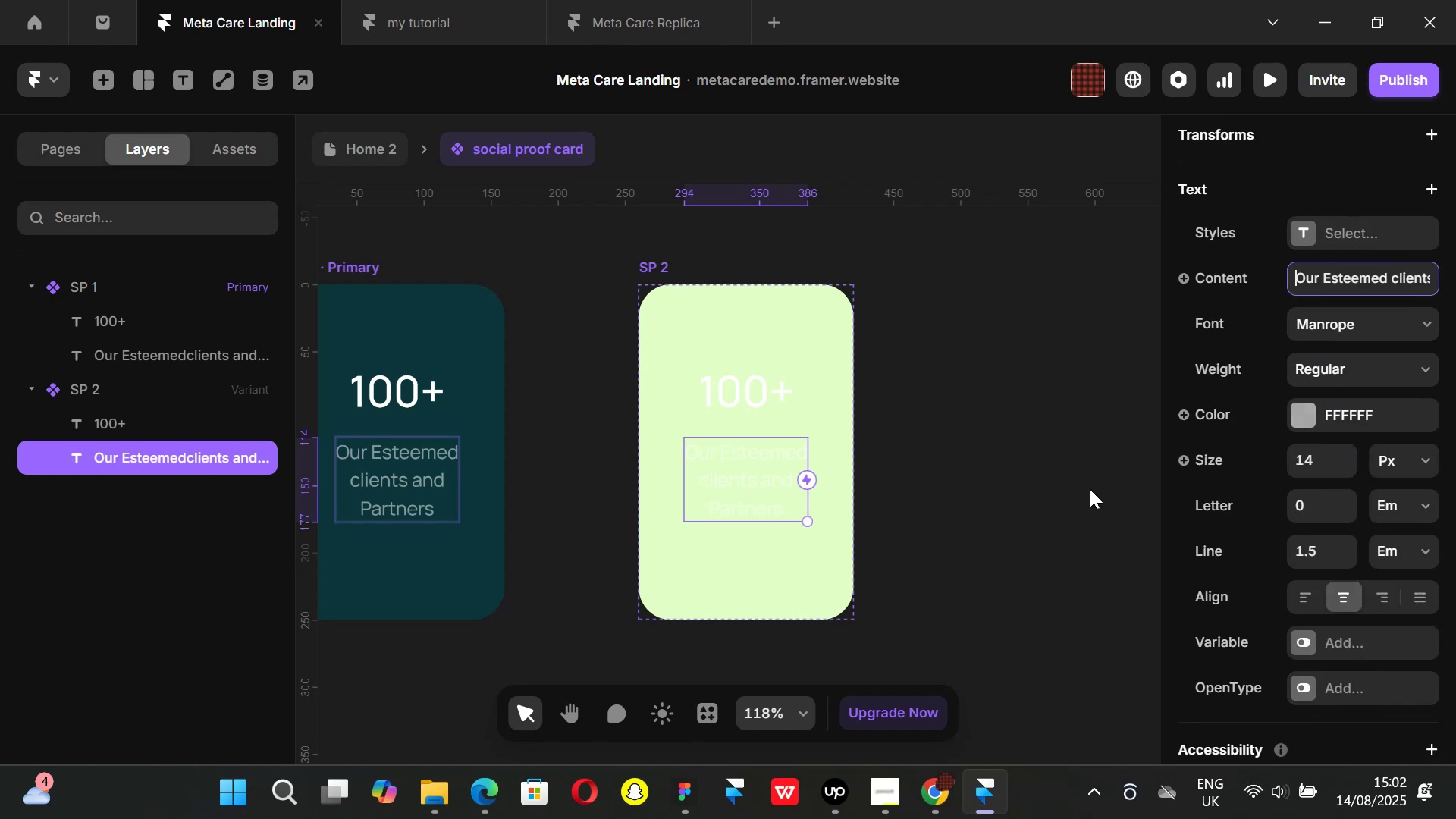 
left_click([1089, 488])
 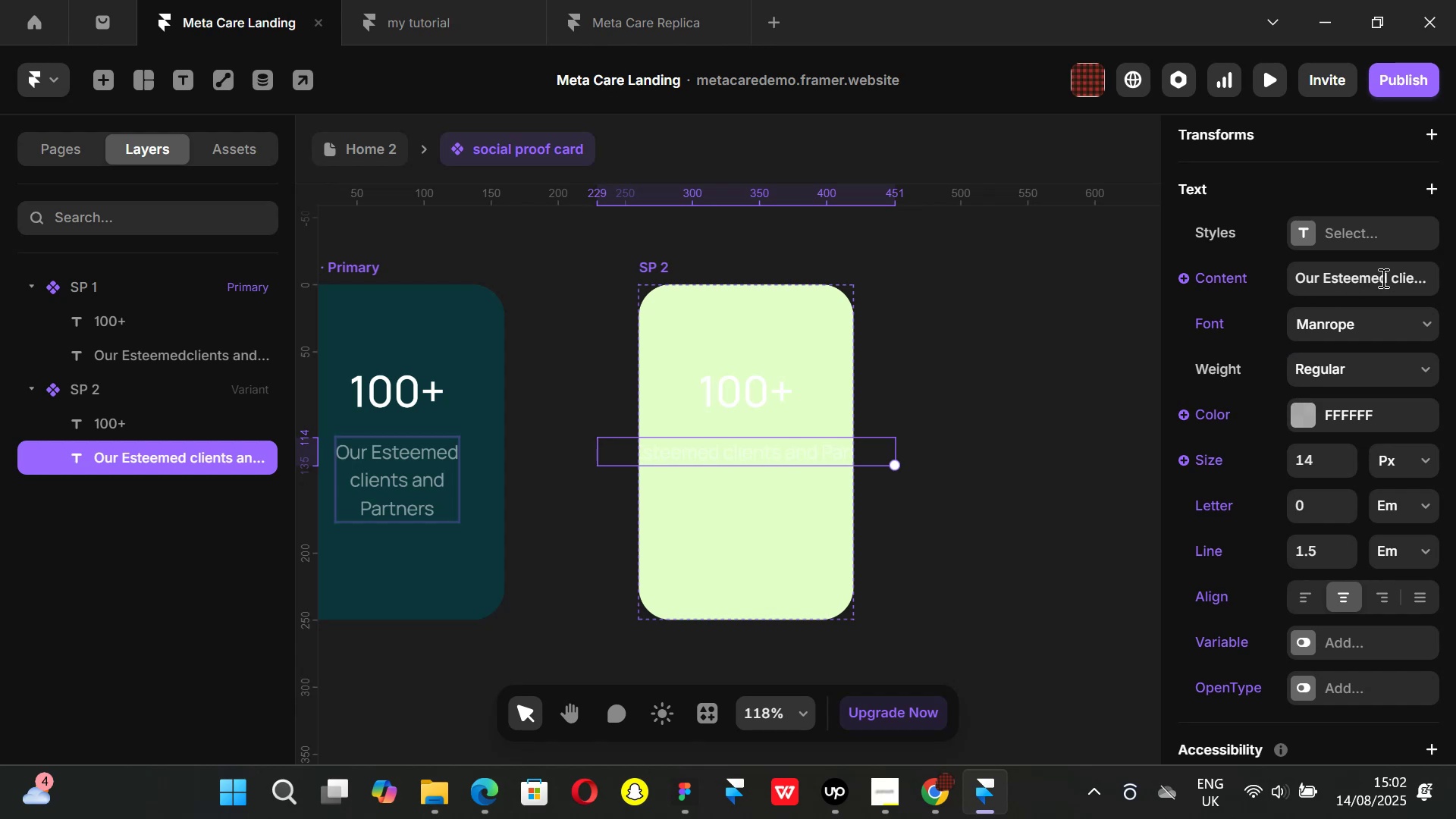 
wait(6.27)
 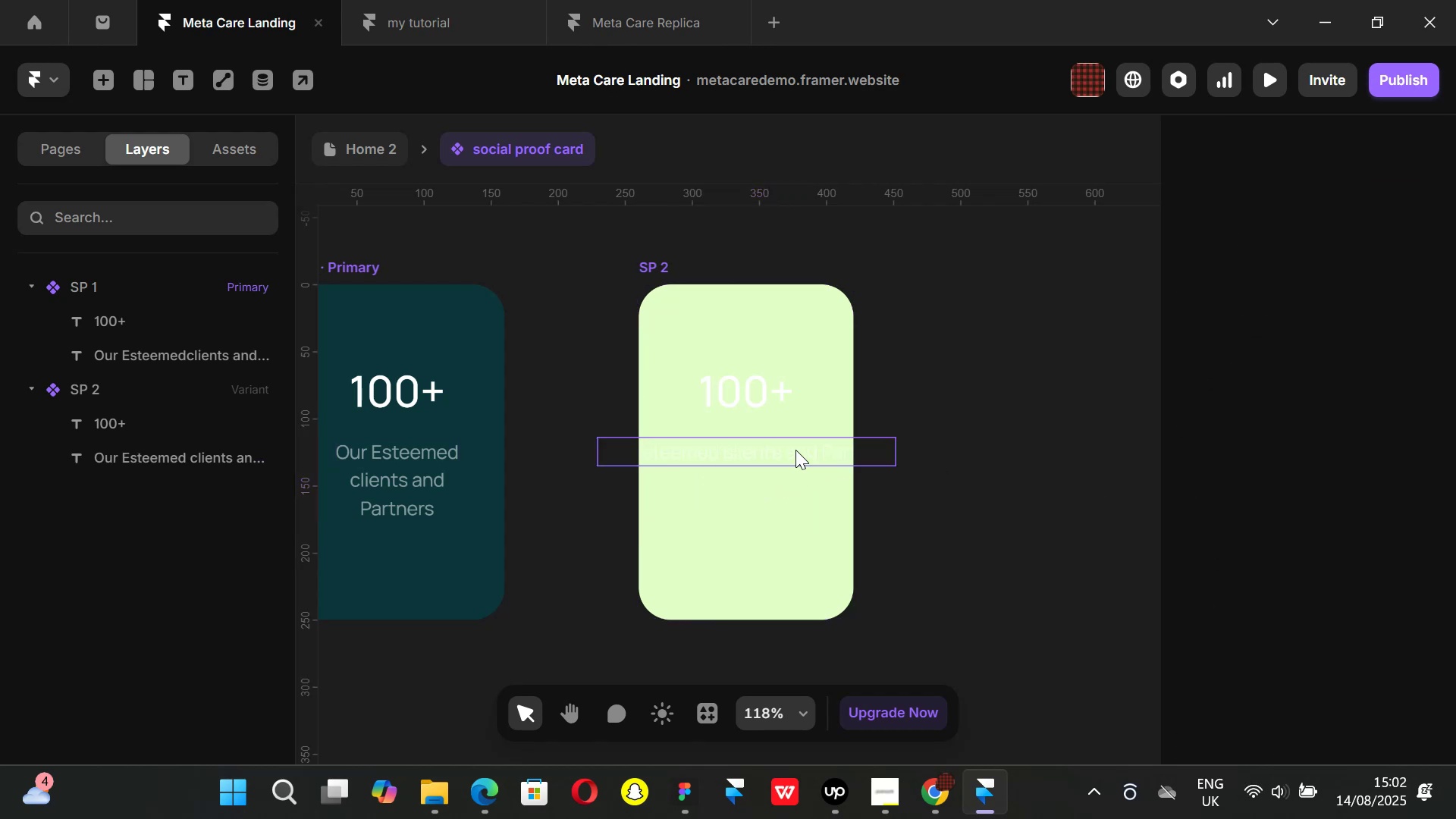 
left_click([1389, 279])
 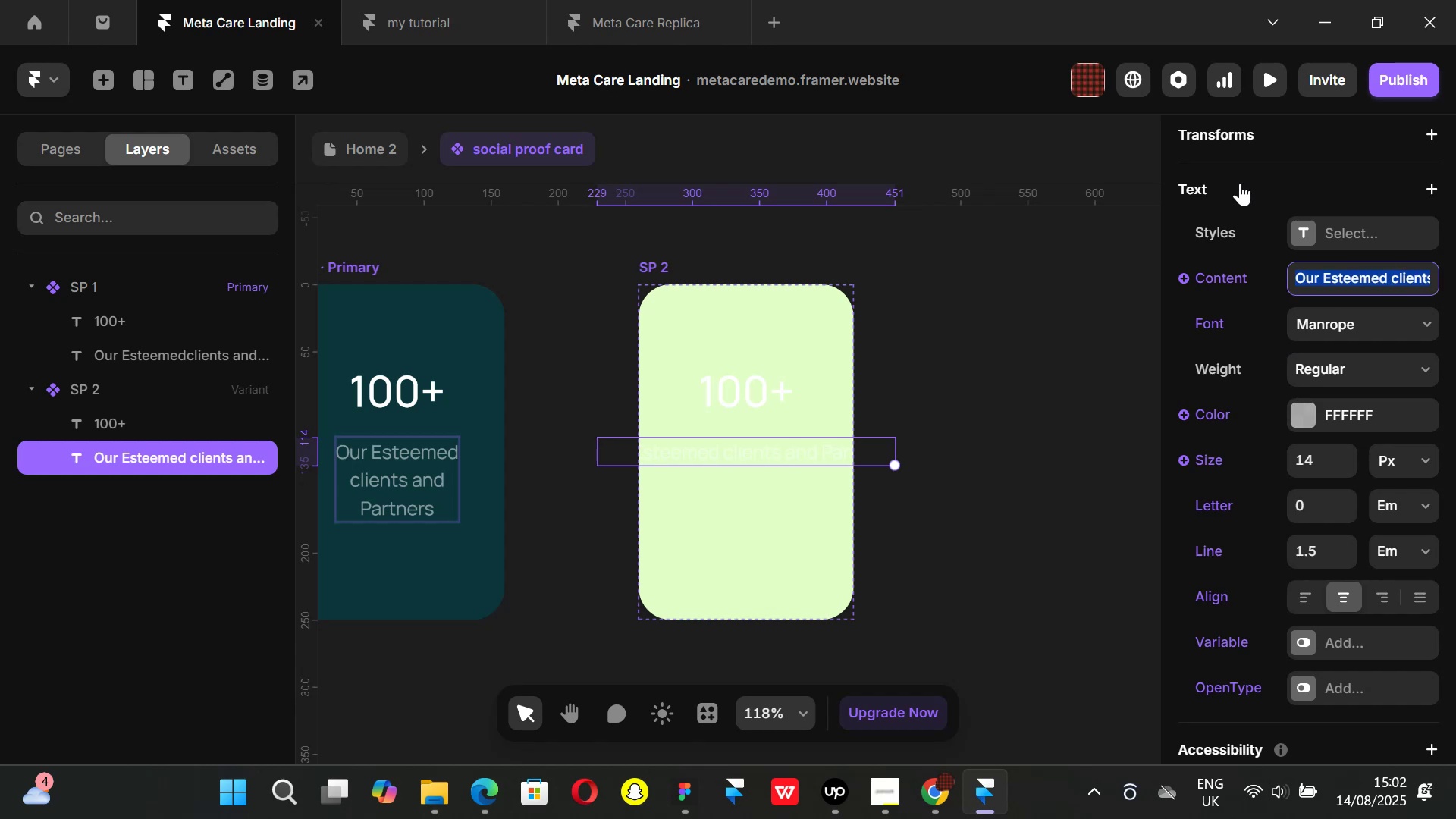 
left_click([1240, 183])
 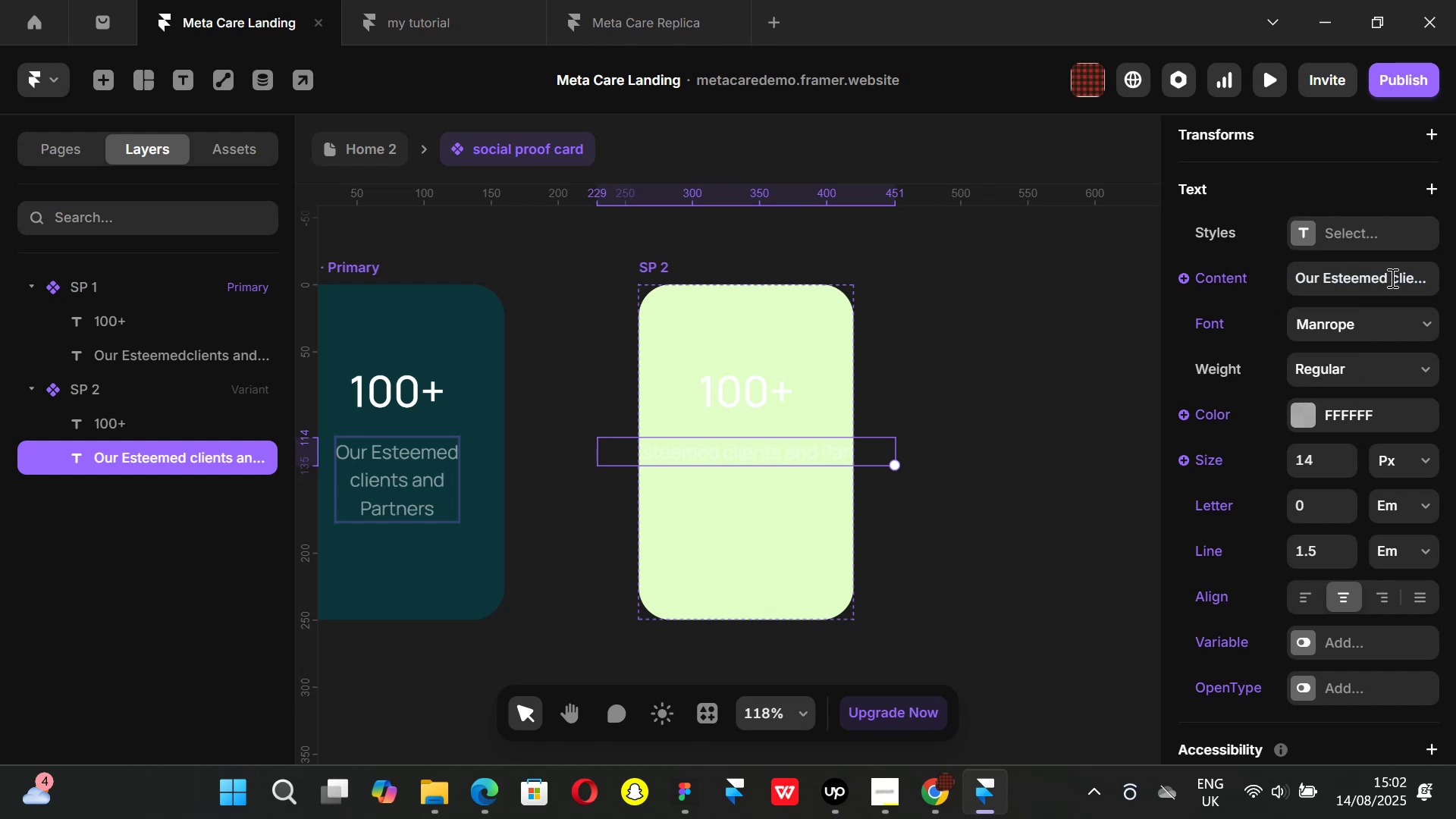 
double_click([1391, 278])
 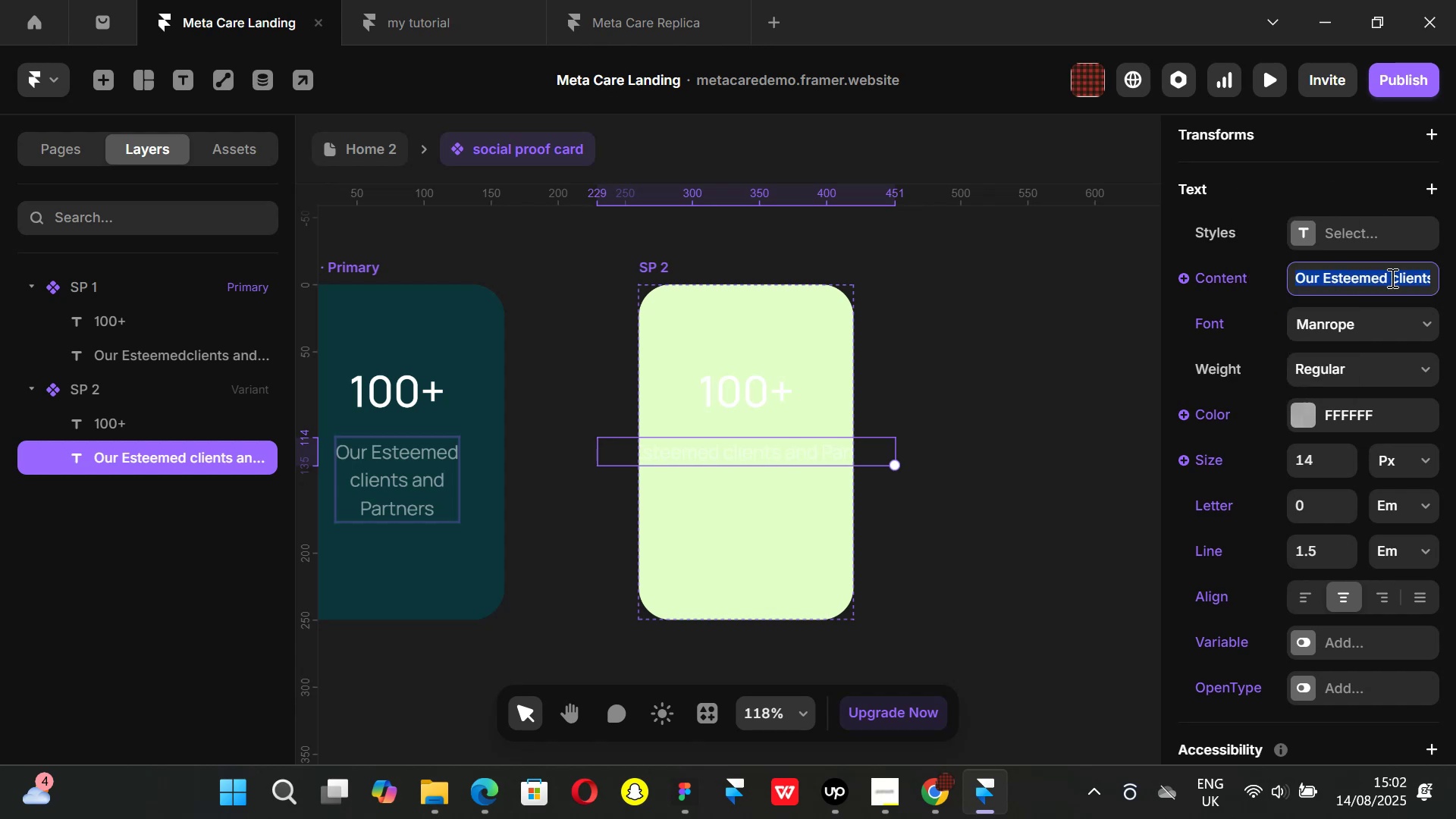 
triple_click([1391, 278])
 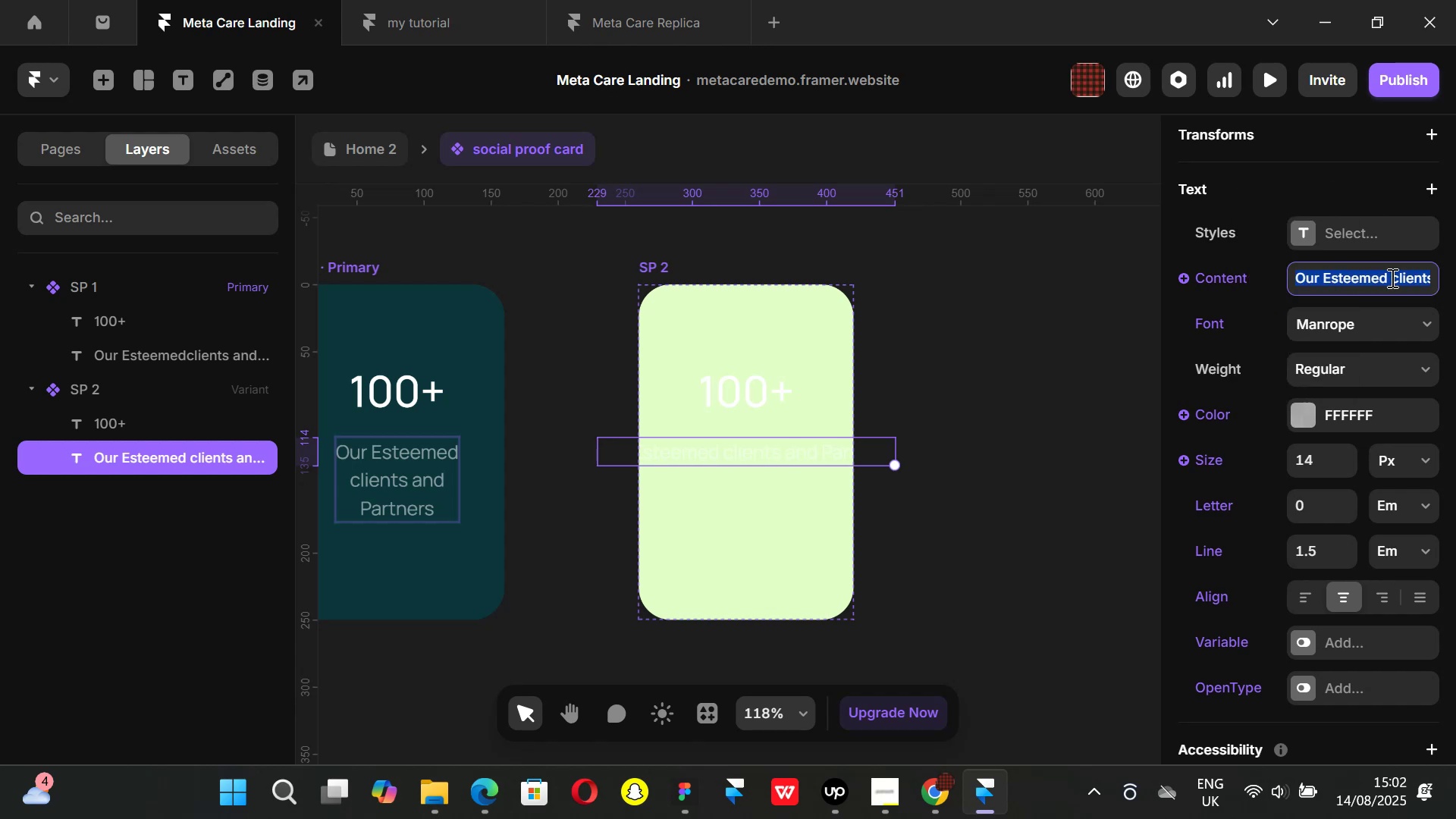 
left_click([1391, 278])
 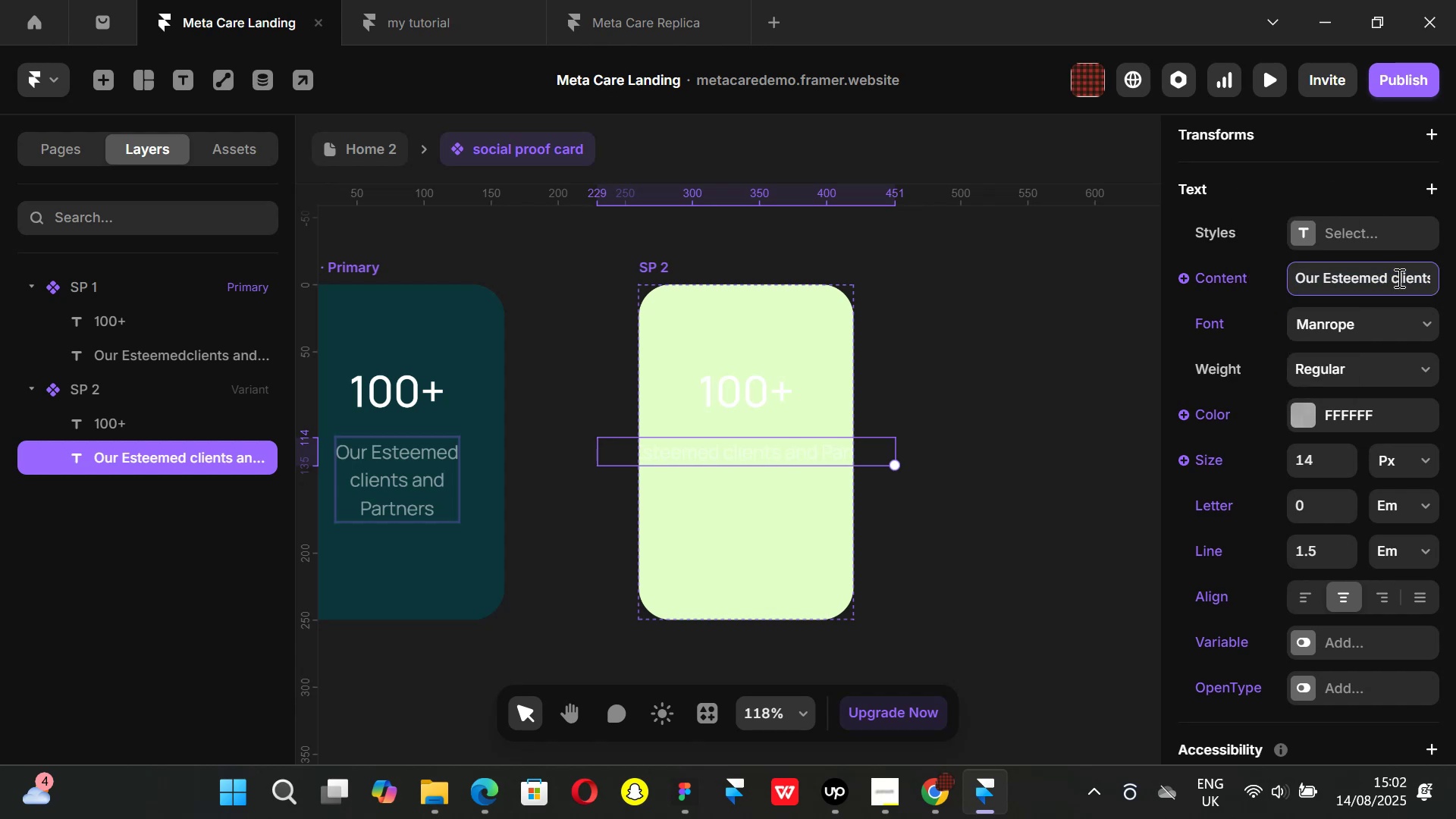 
key(Shift+ShiftLeft)
 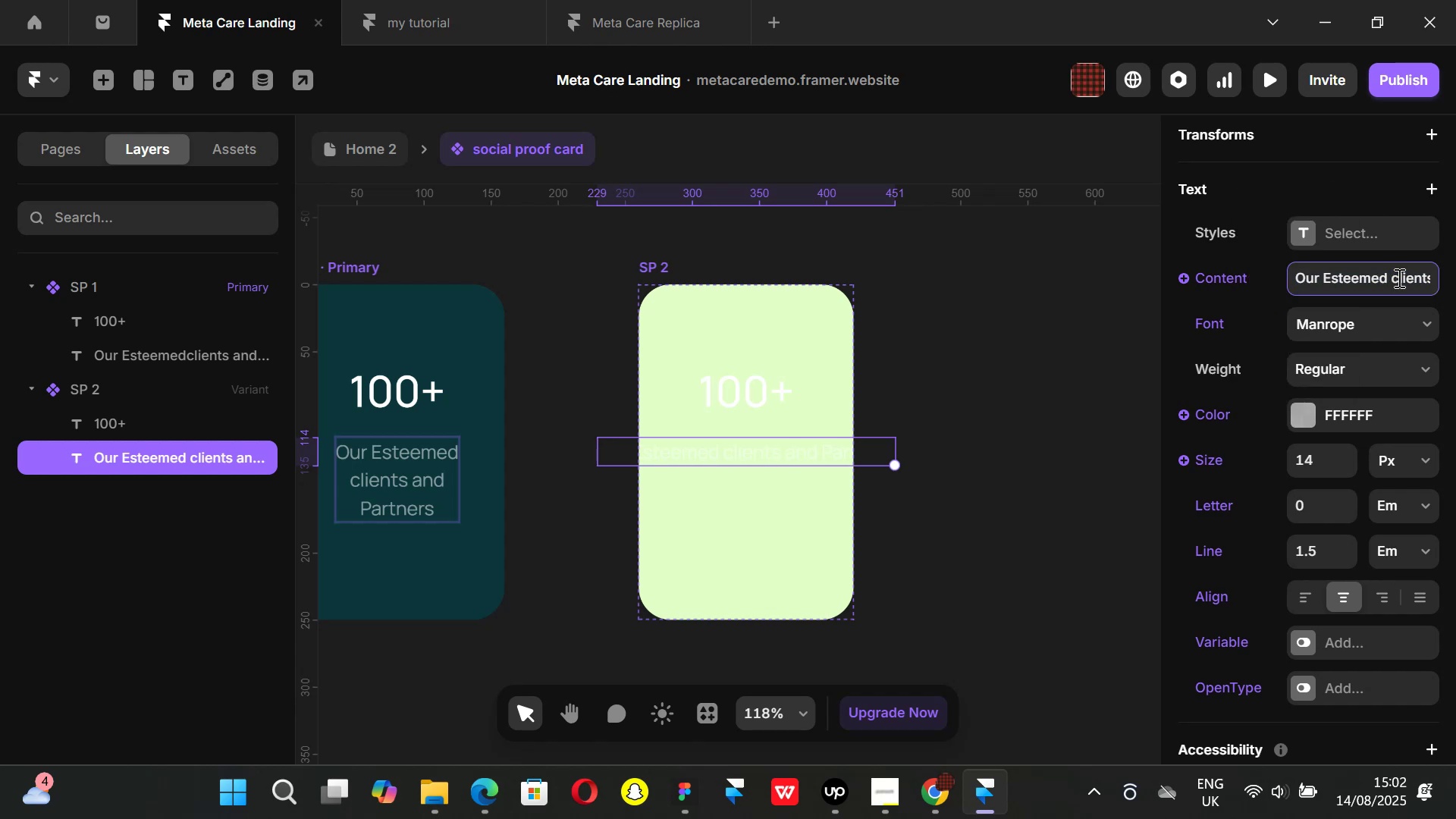 
key(Shift+Enter)
 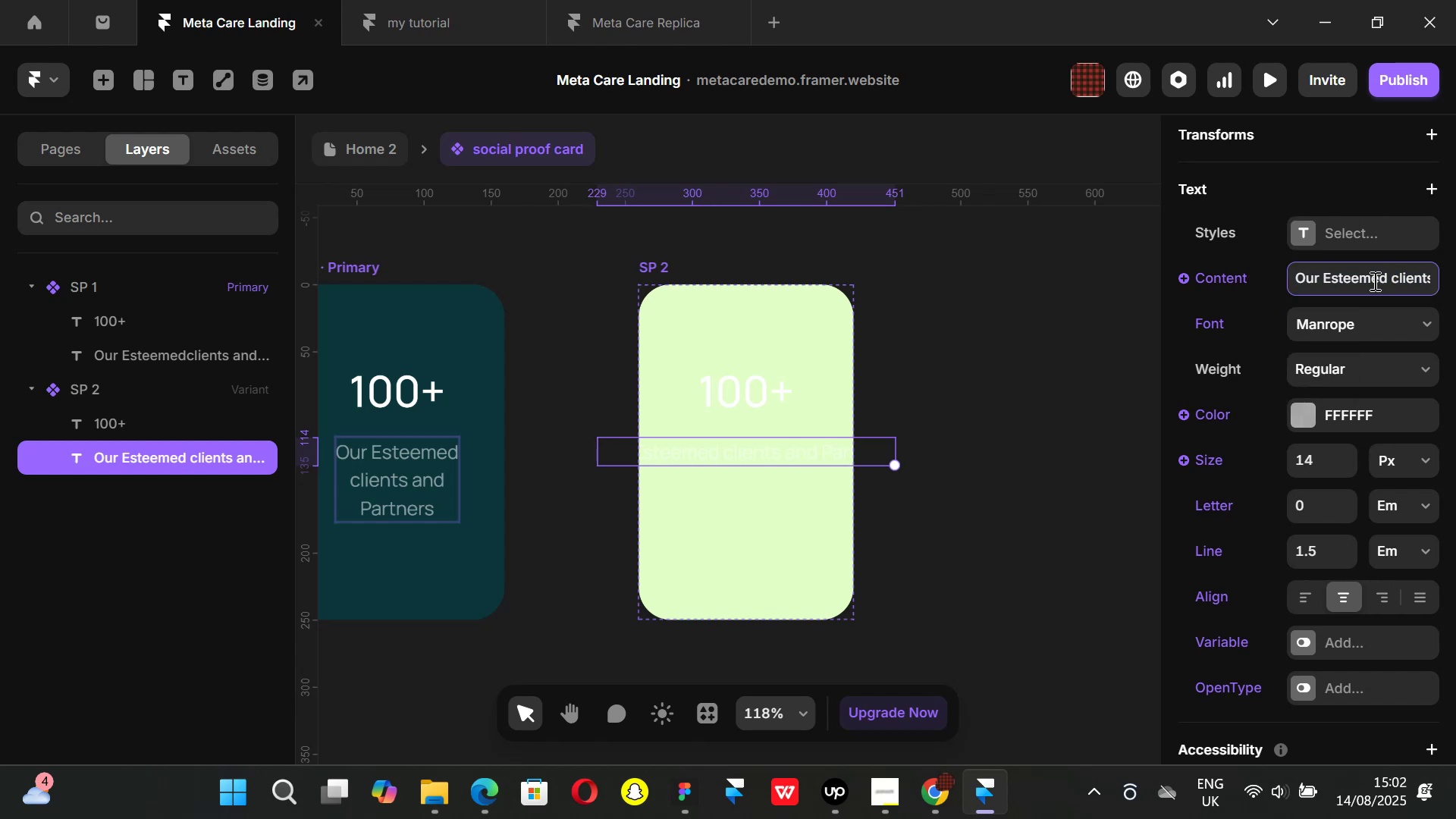 
left_click([1053, 570])
 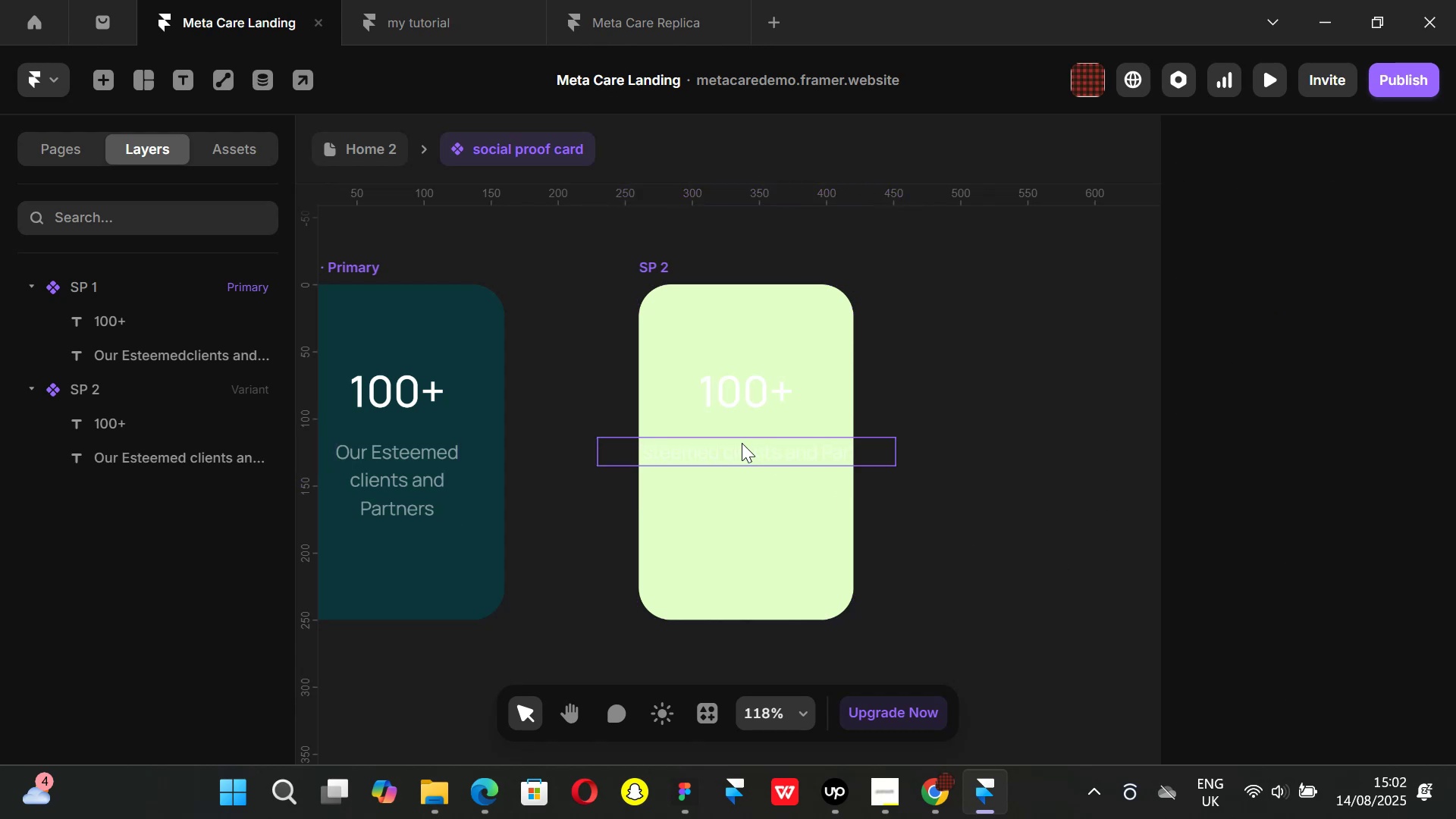 
left_click_drag(start_coordinate=[742, 443], to_coordinate=[755, 447])
 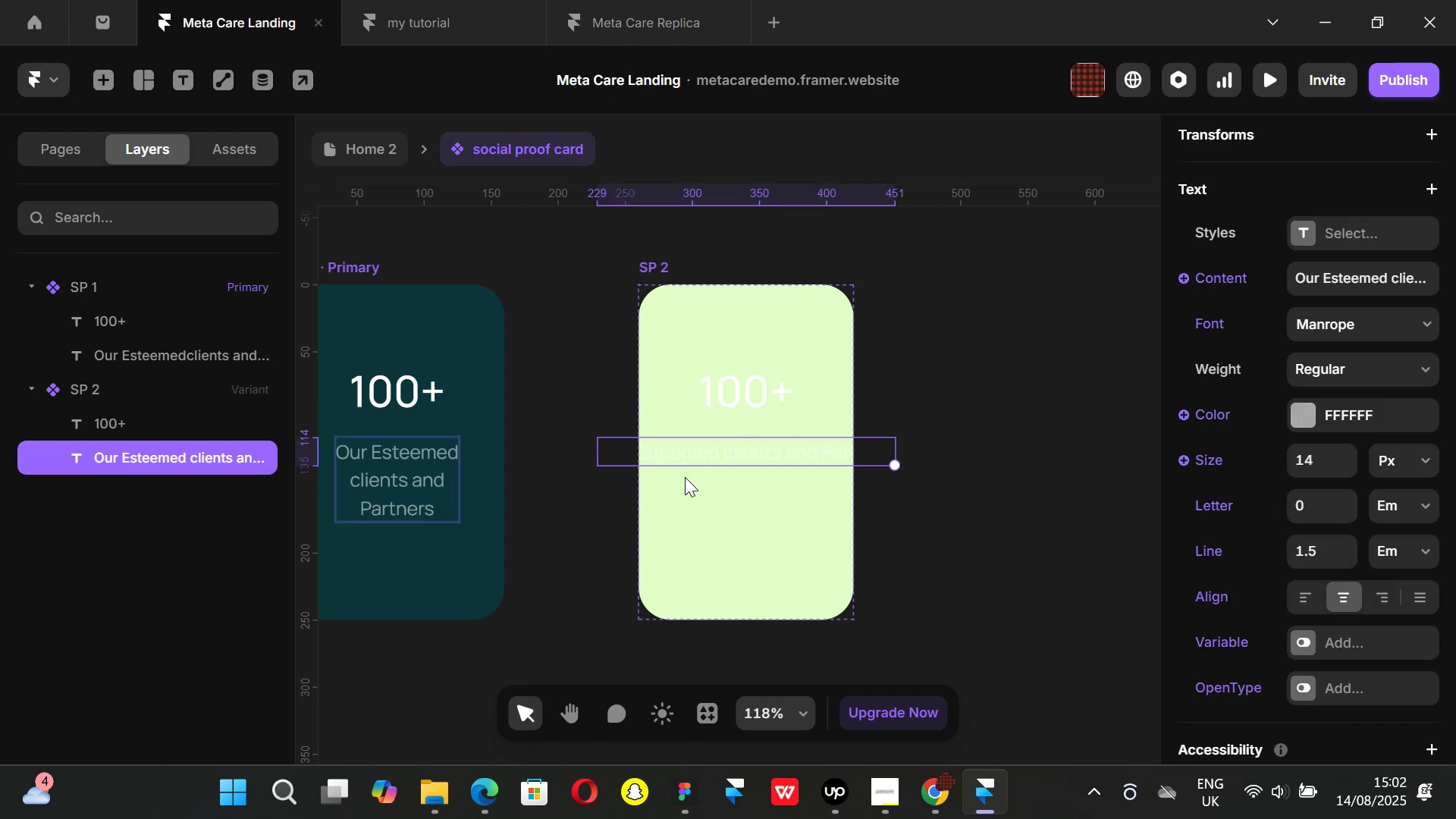 
hold_key(key=ControlLeft, duration=0.81)
scroll: coordinate [682, 453], scroll_direction: up, amount: 3.0
 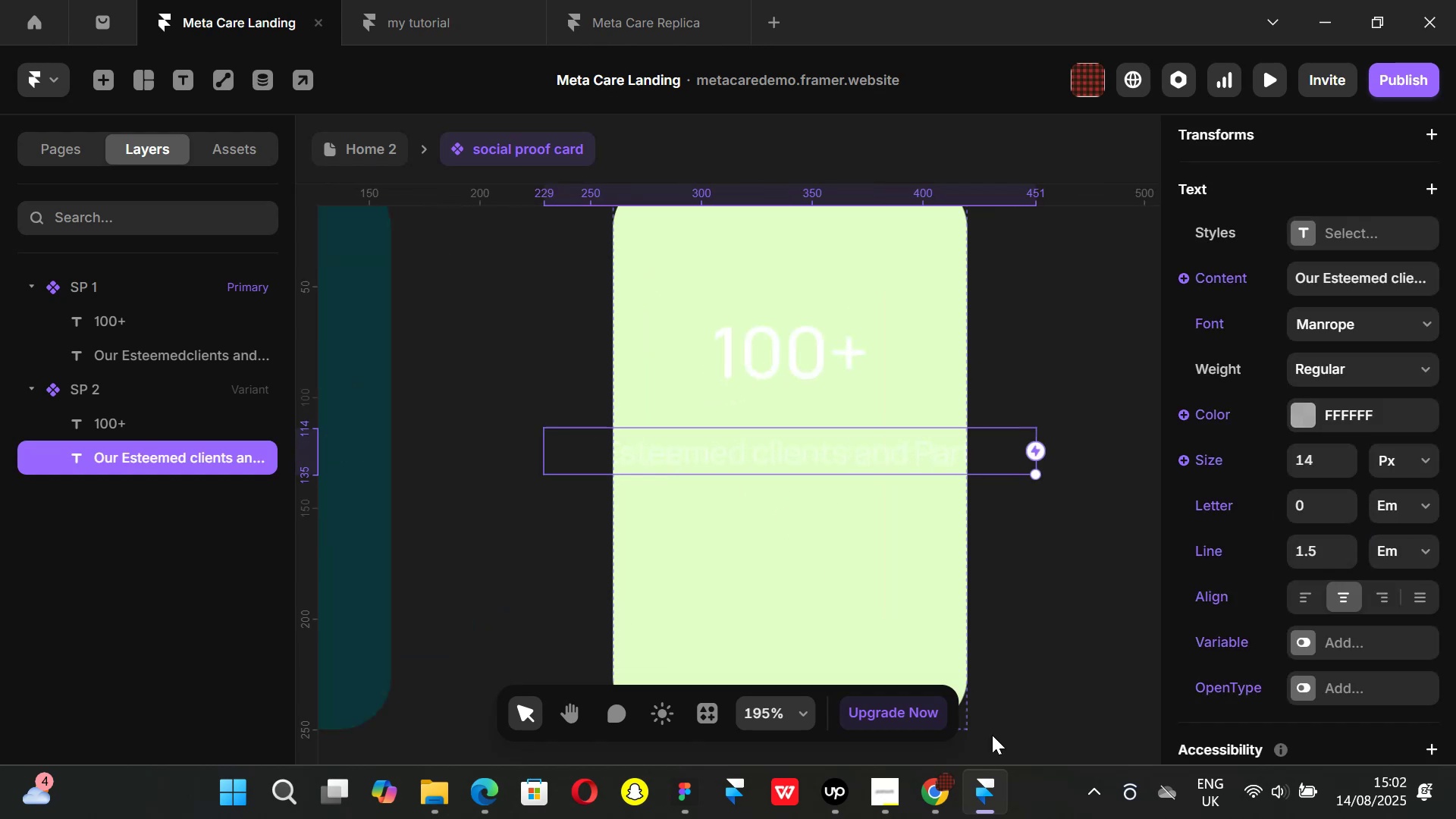 
left_click([944, 790])
 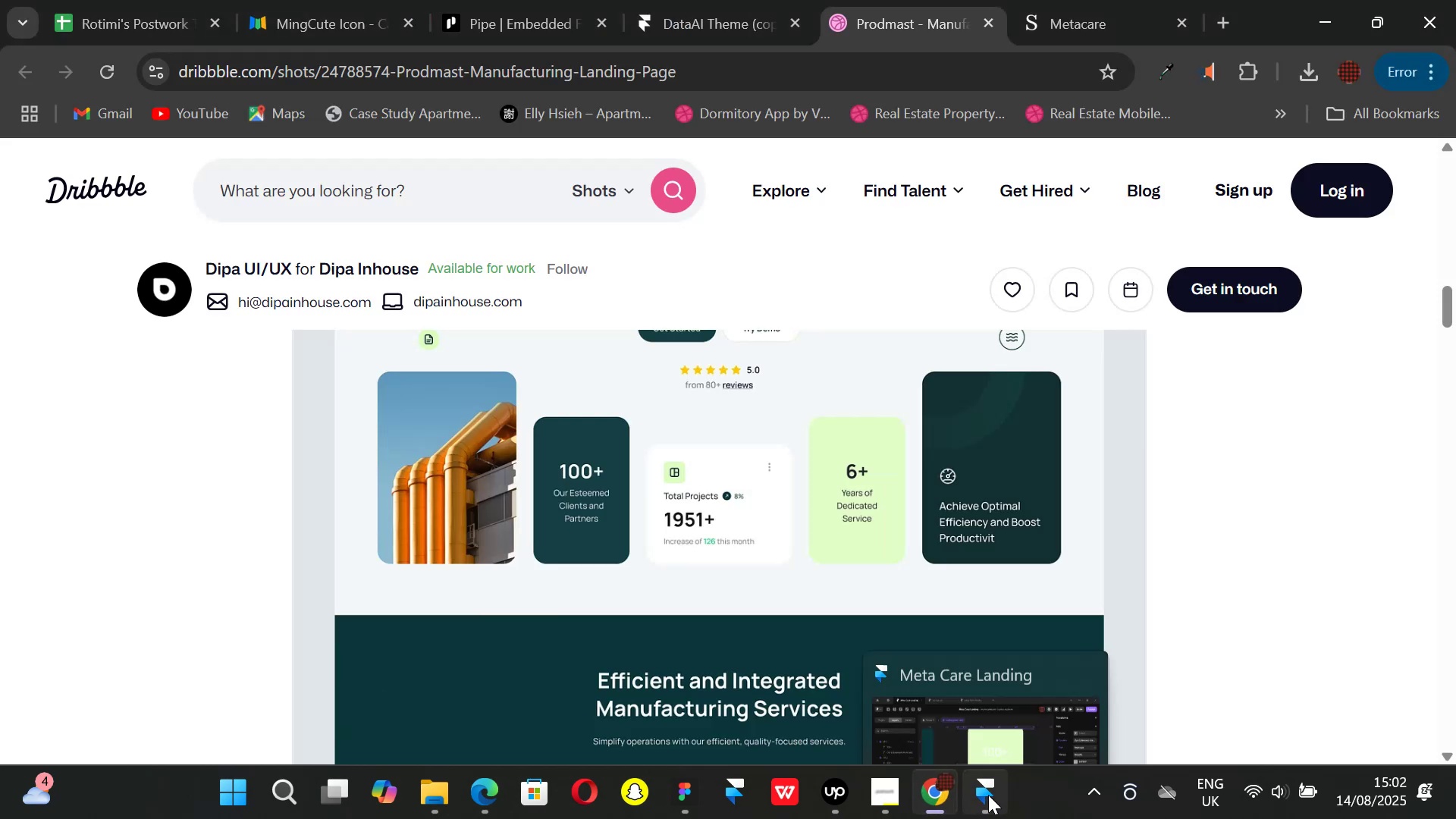 
left_click([988, 795])
 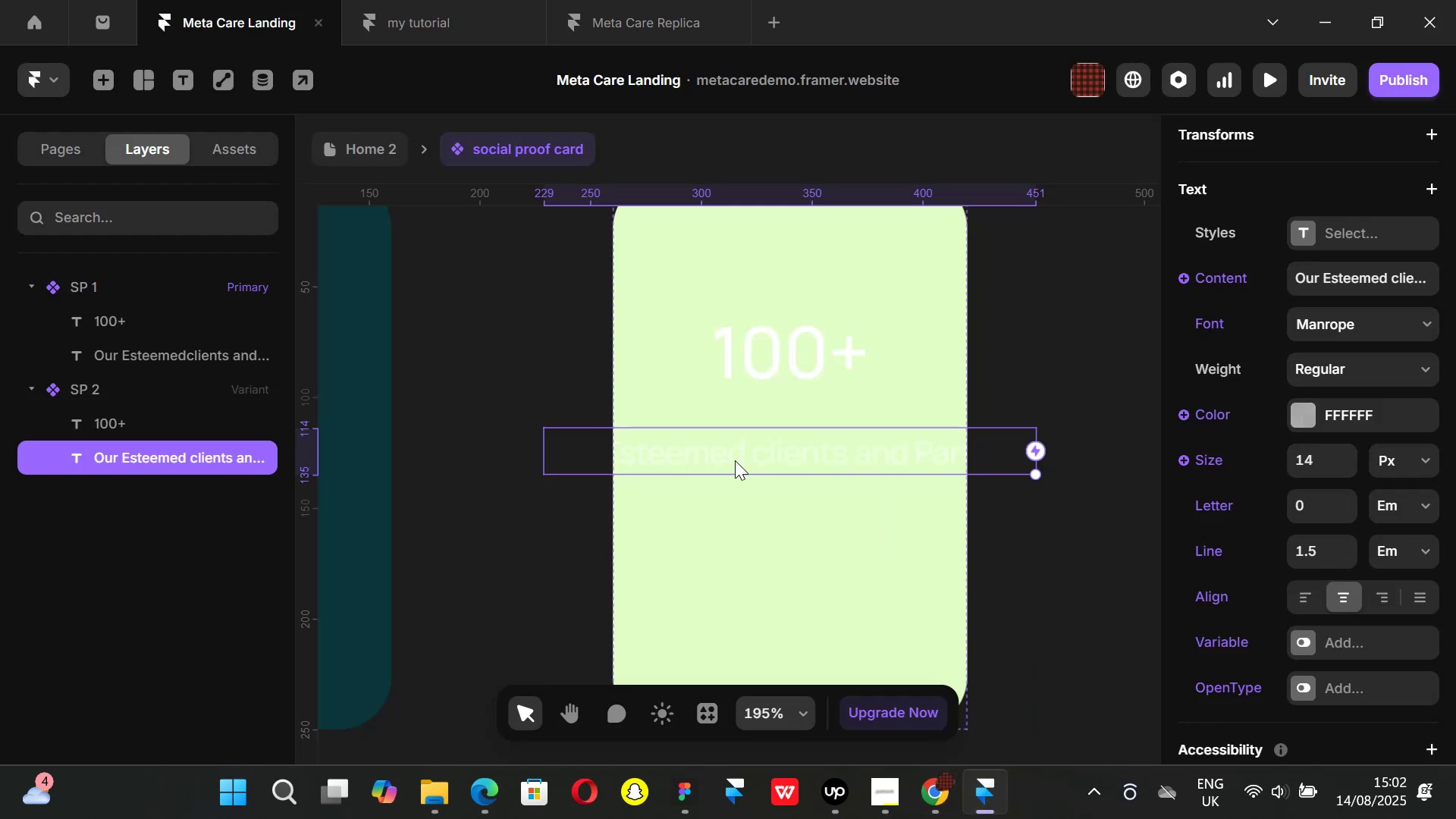 
double_click([735, 460])
 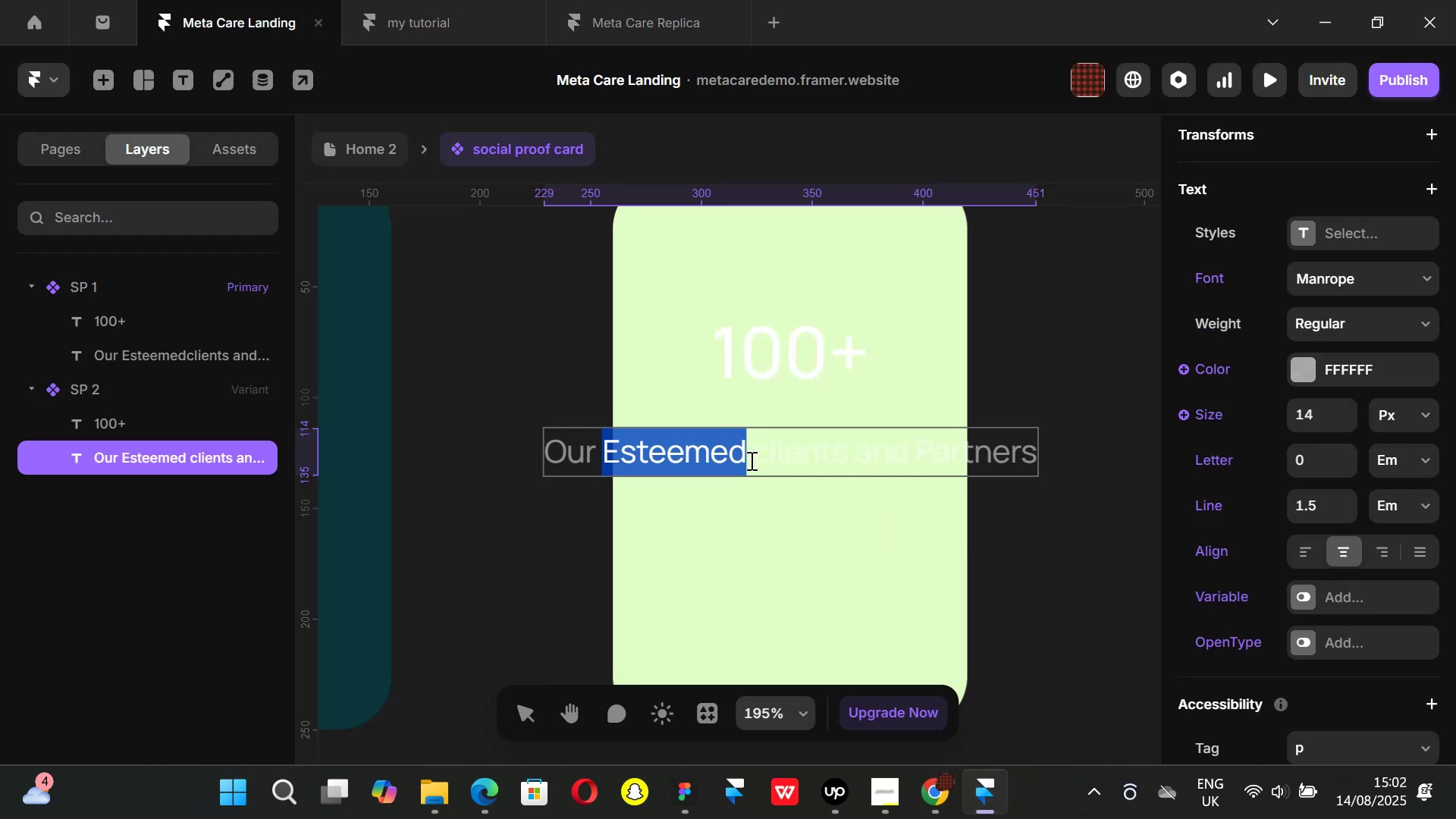 
left_click([750, 460])
 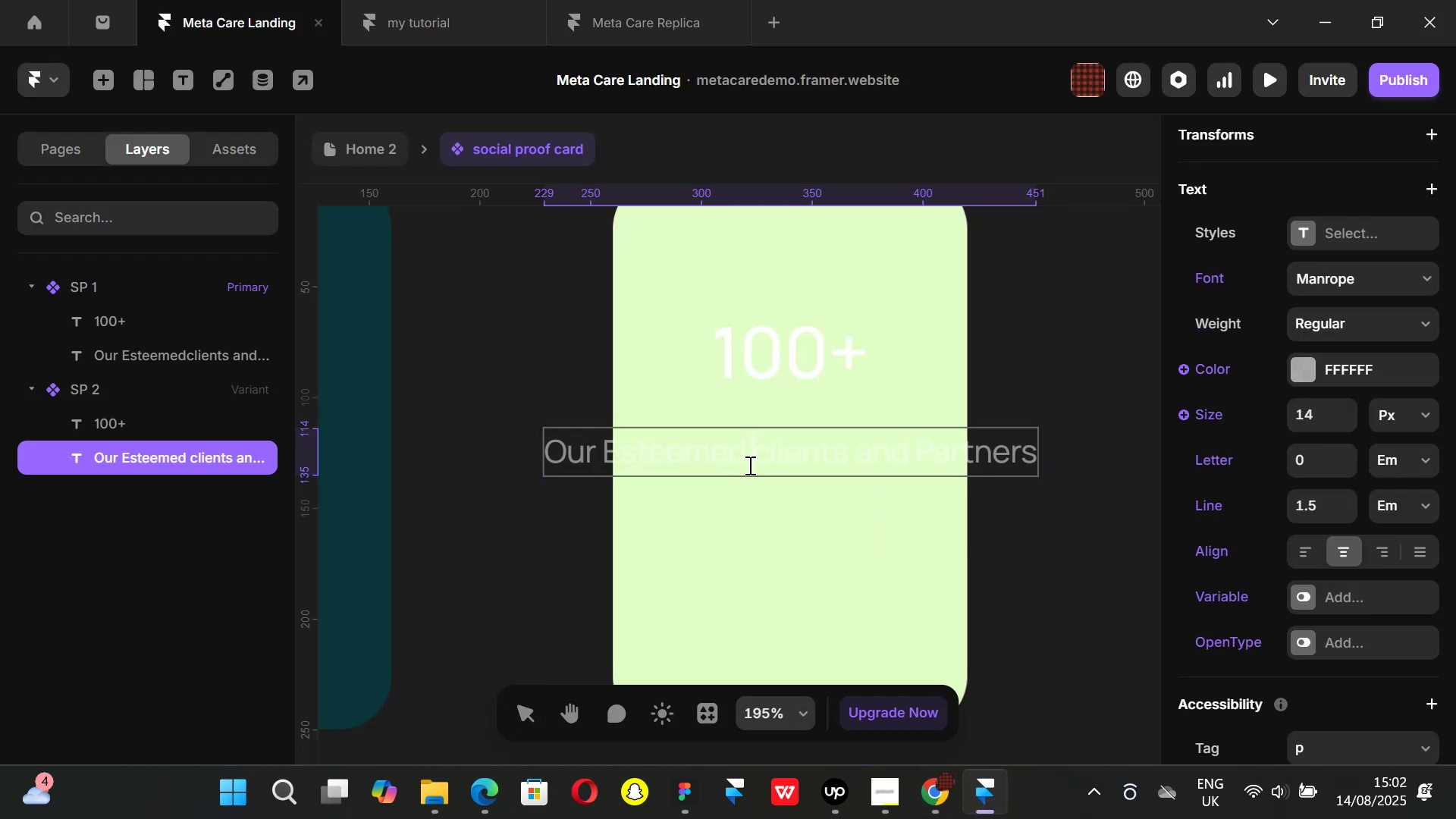 
key(Shift+ShiftLeft)
 